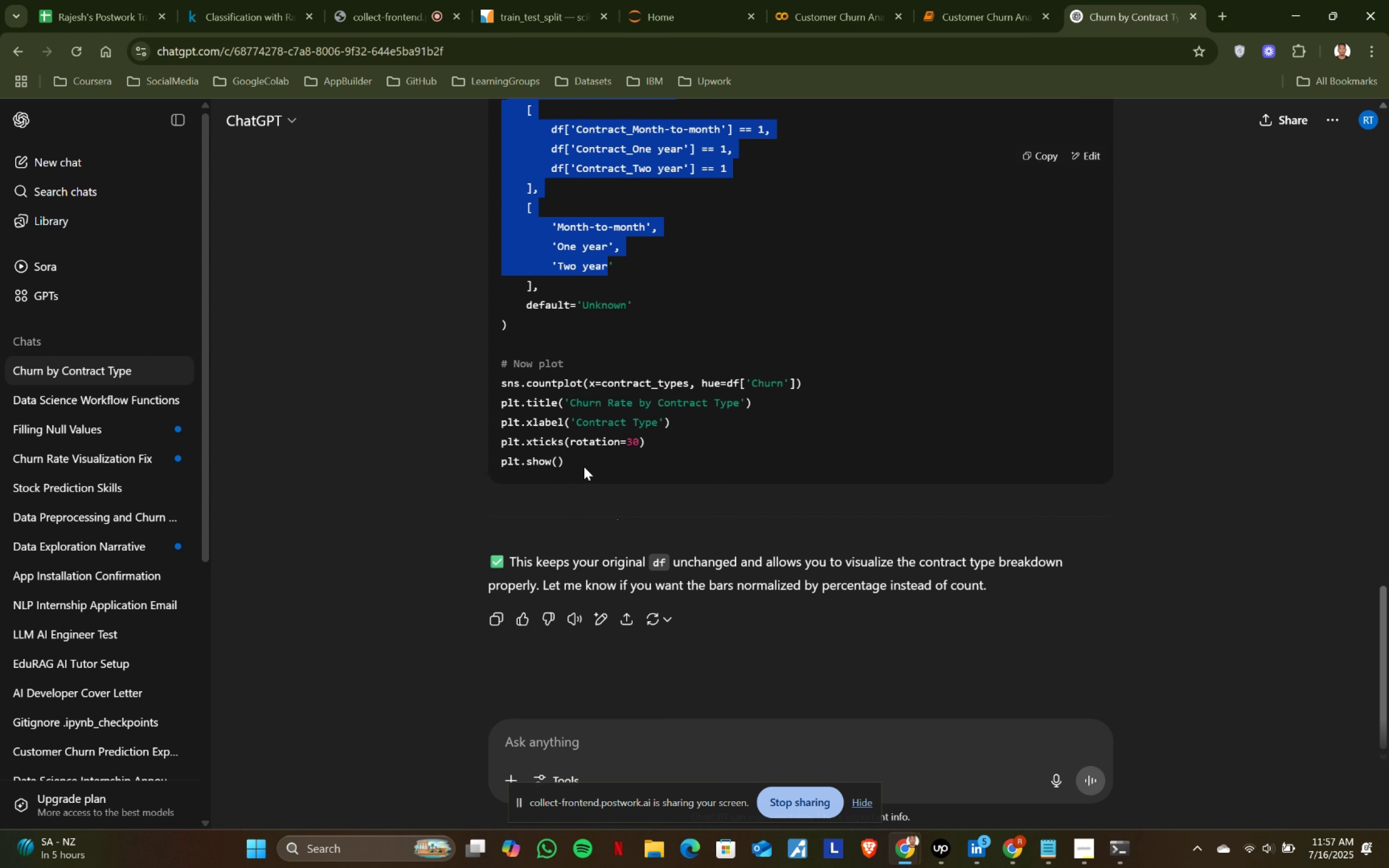 
left_click([584, 467])
 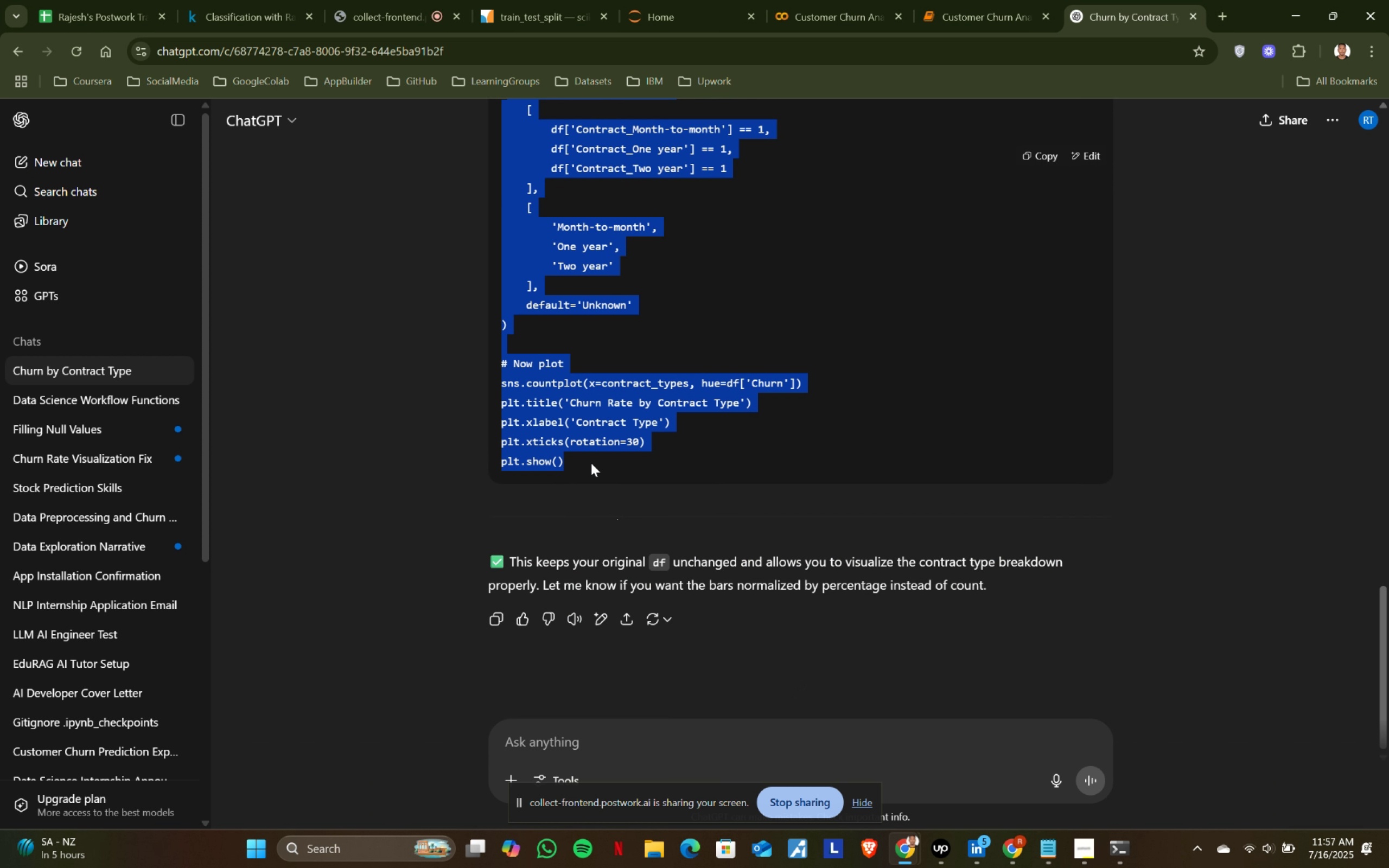 
key(Control+ControlLeft)
 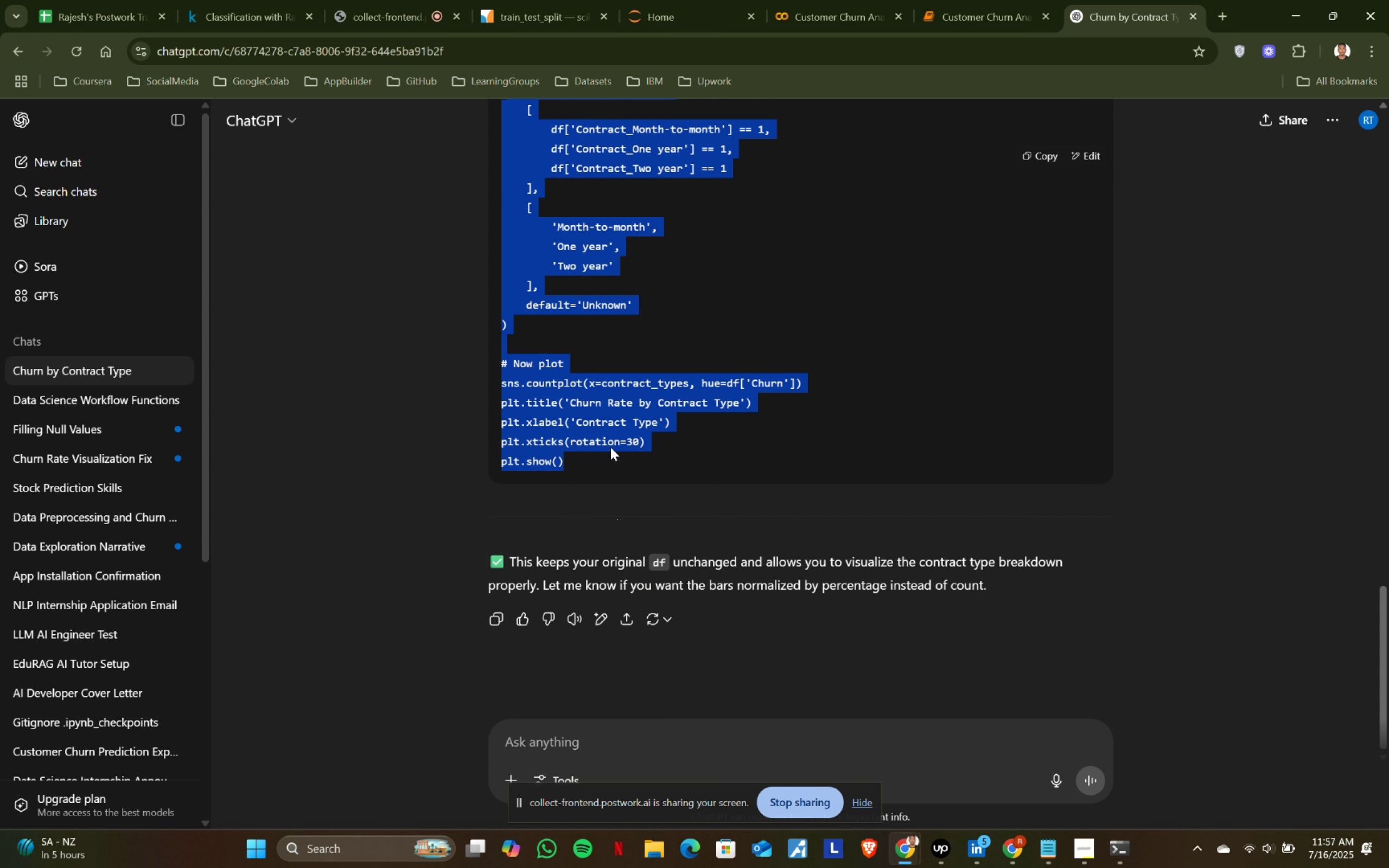 
key(Control+C)
 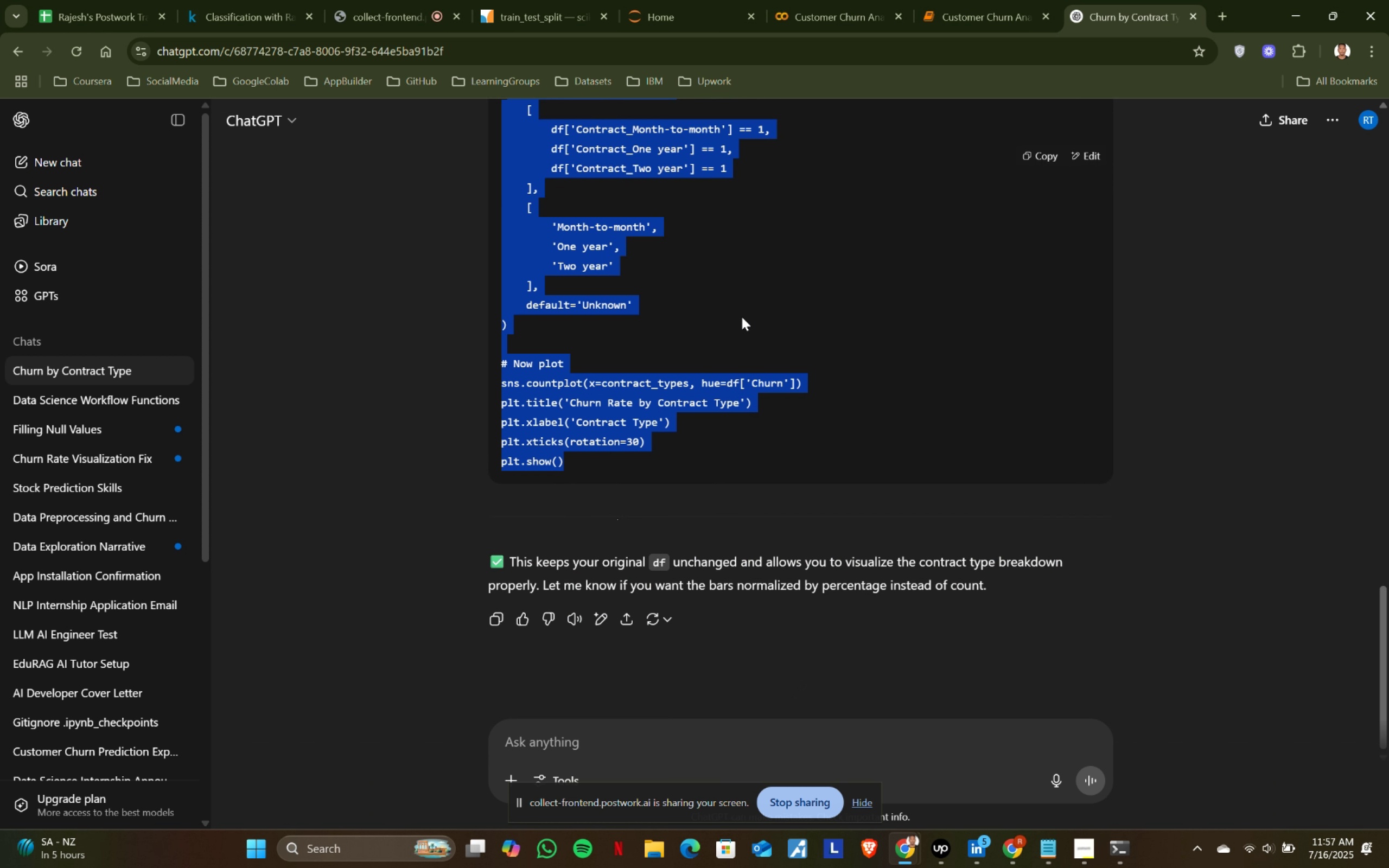 
key(Control+ControlLeft)
 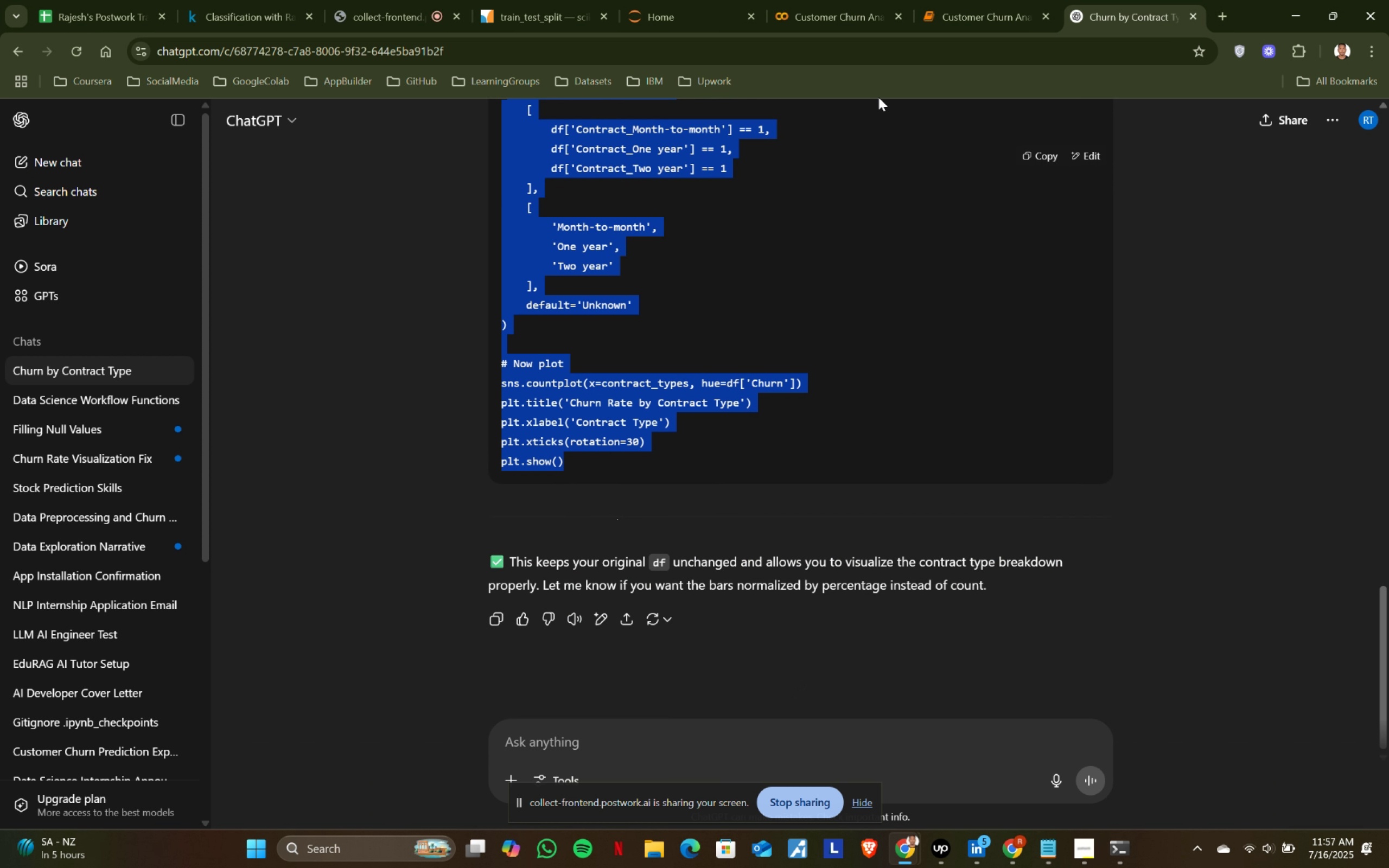 
key(Control+C)
 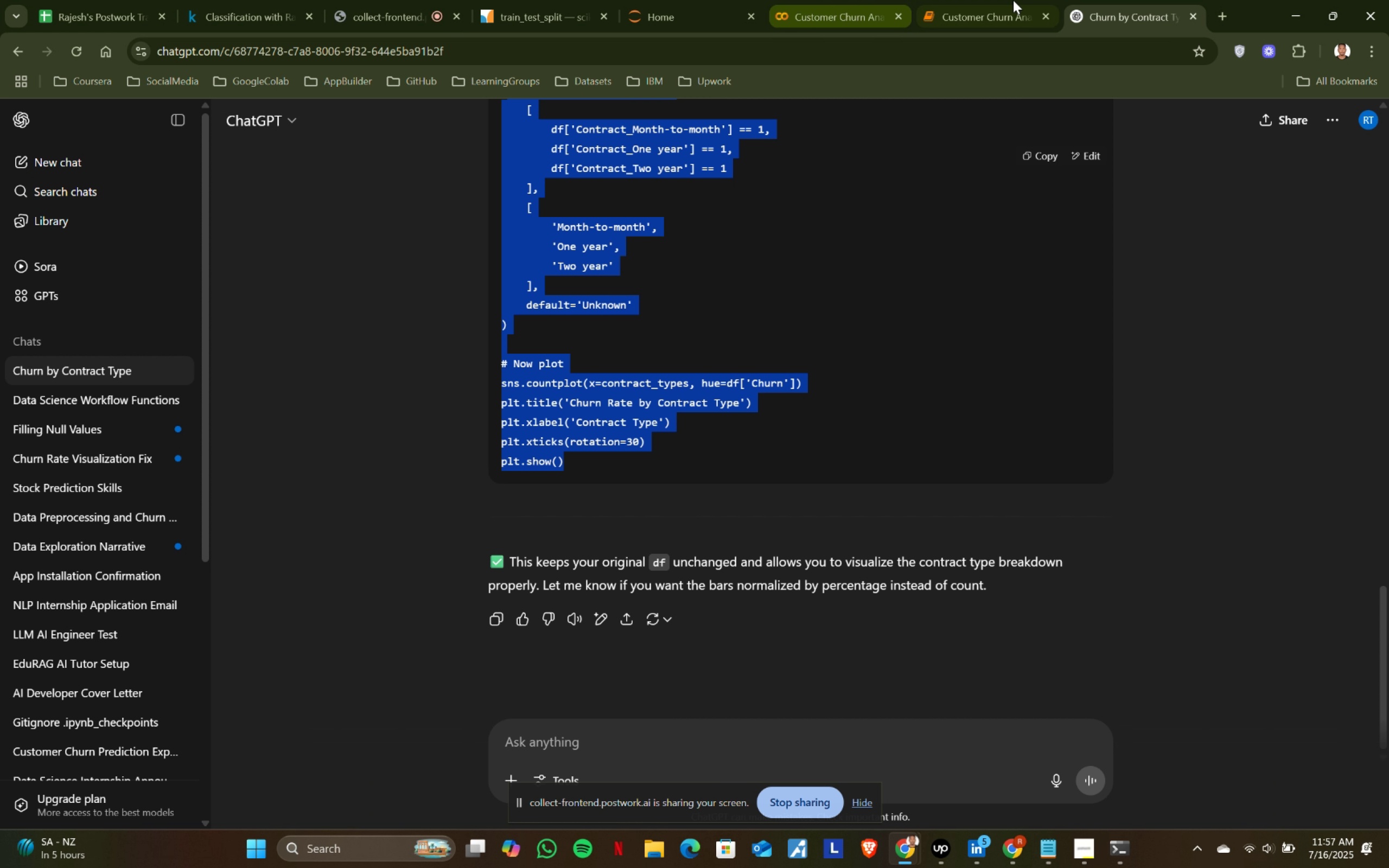 
left_click([1027, 0])
 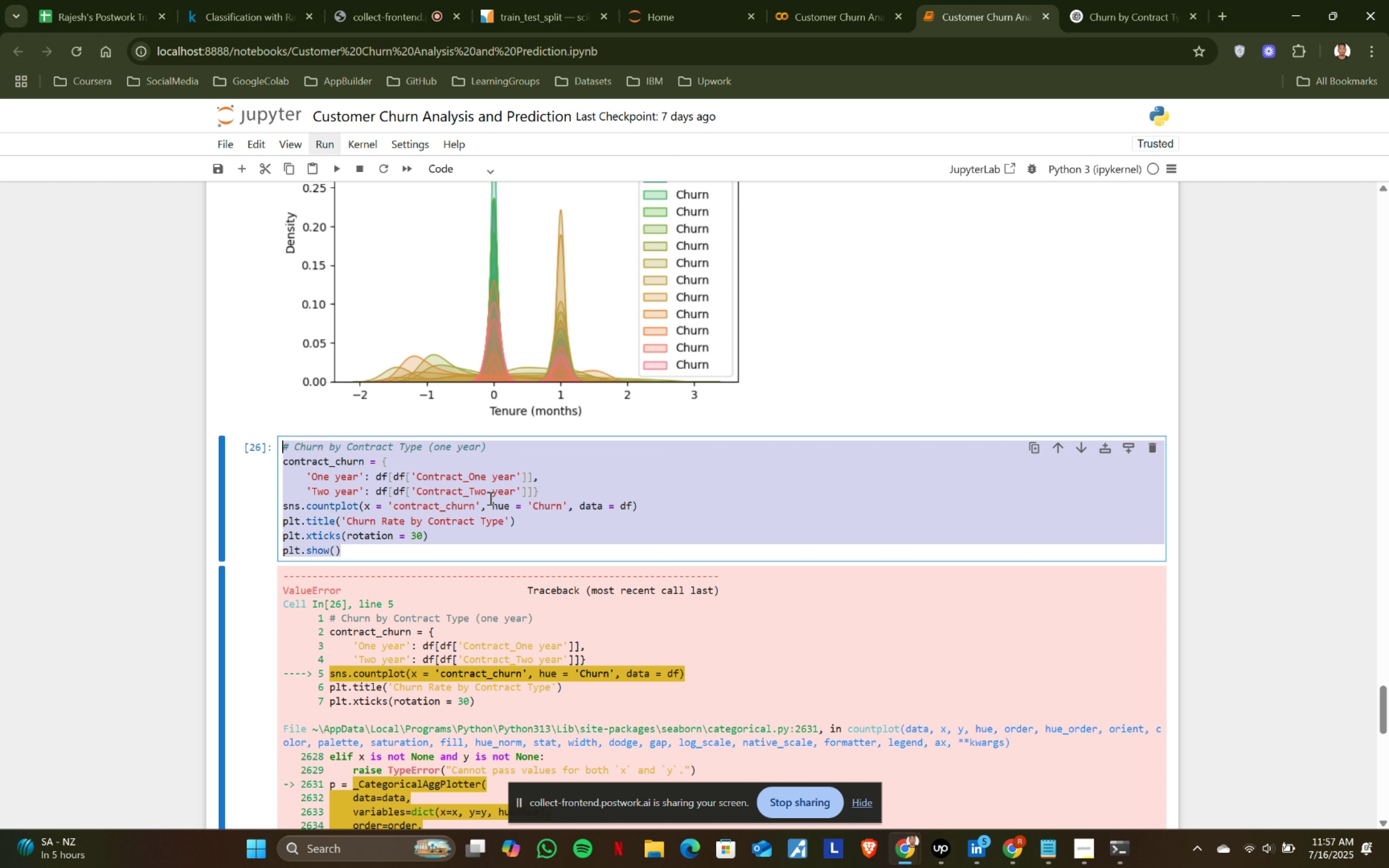 
left_click([470, 522])
 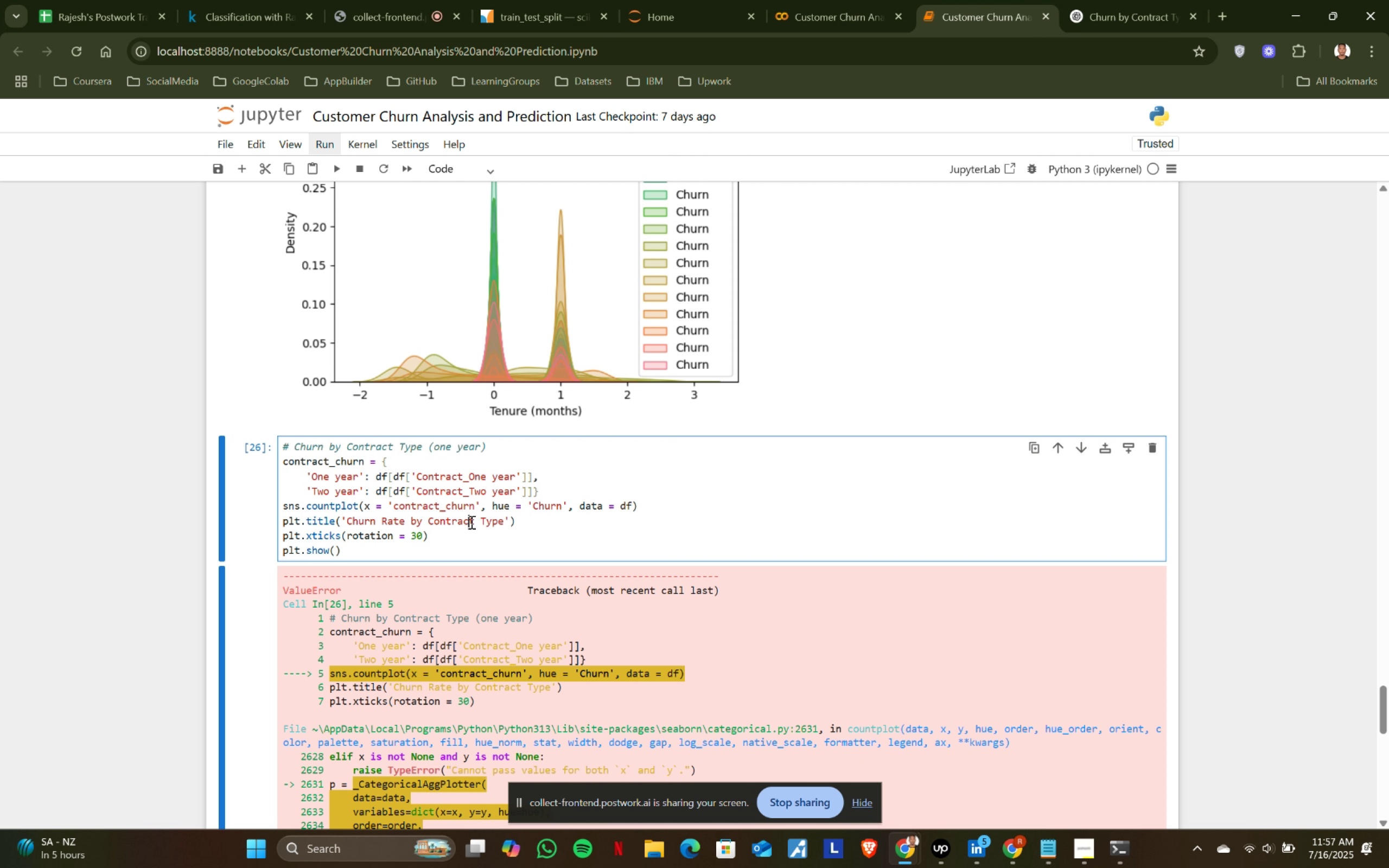 
key(Control+ControlLeft)
 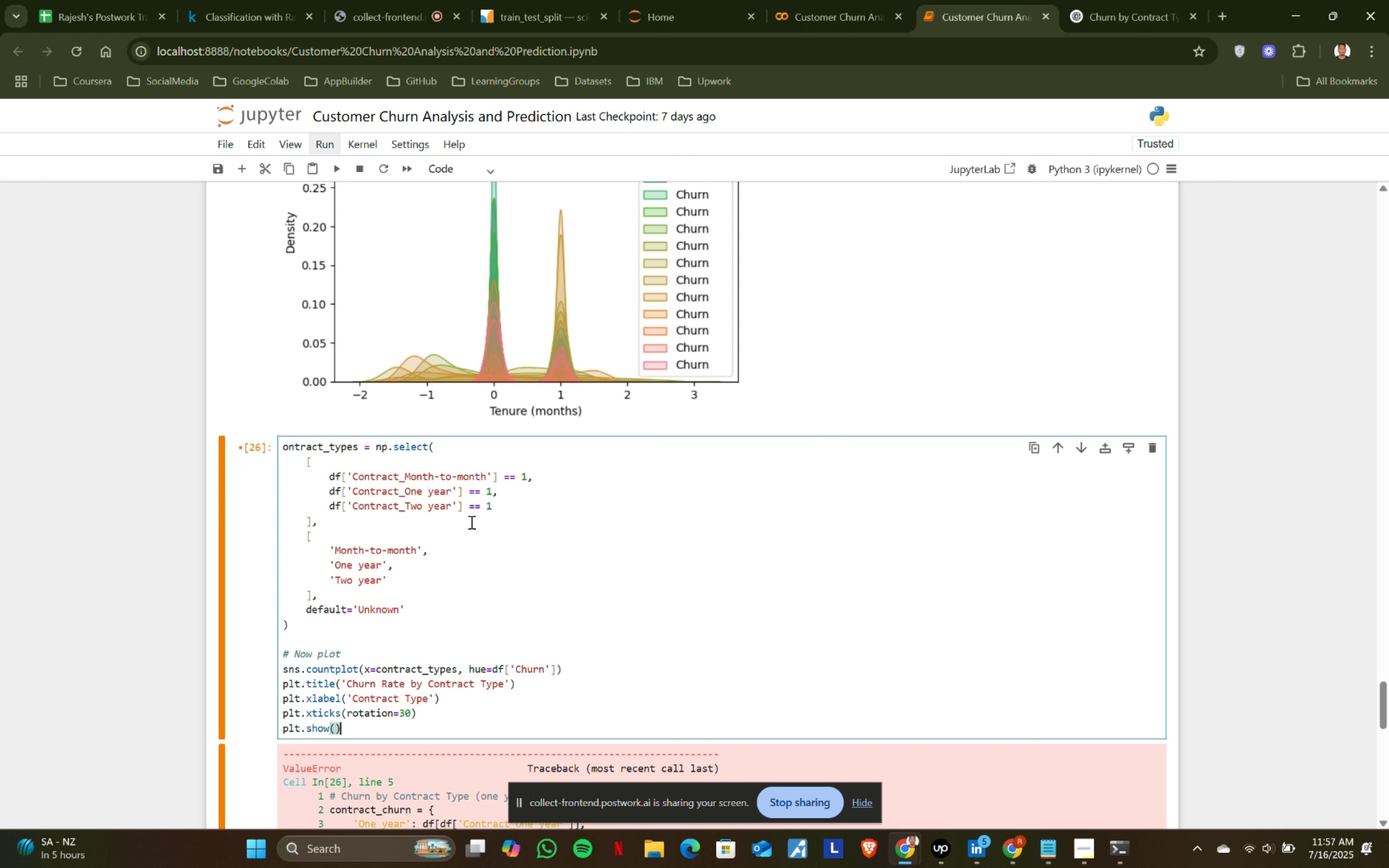 
key(Control+A)
 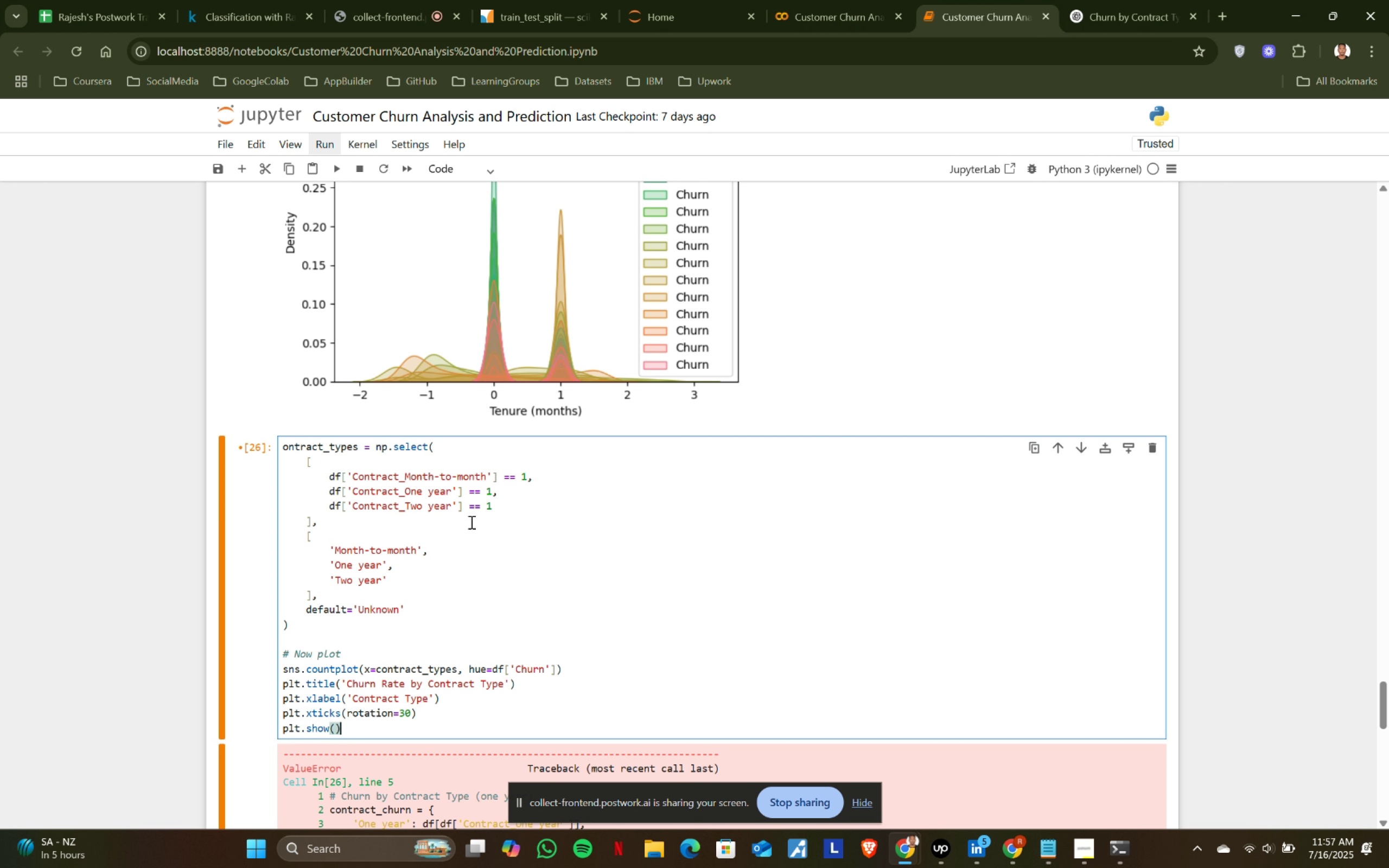 
key(Control+ControlLeft)
 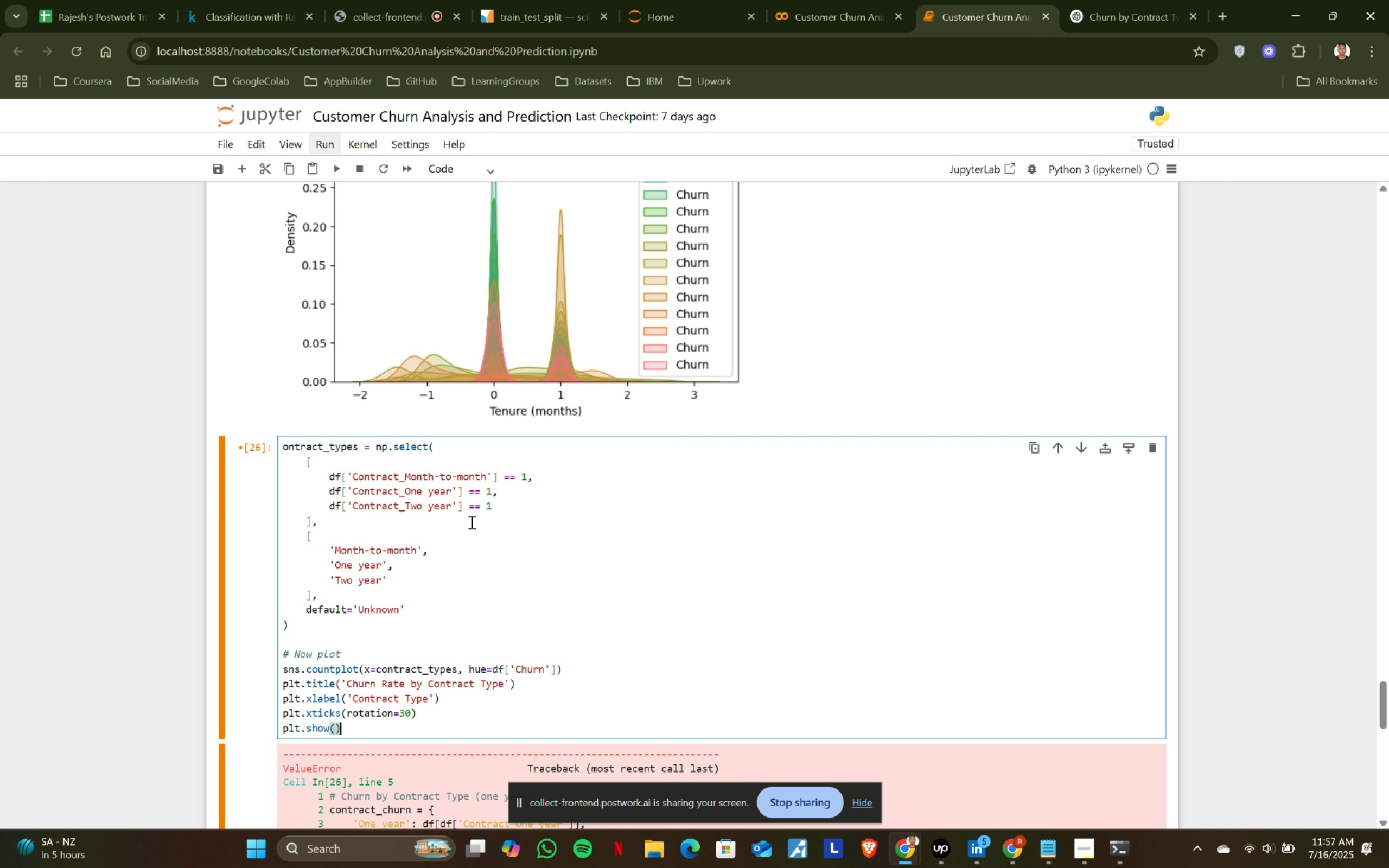 
key(Control+V)
 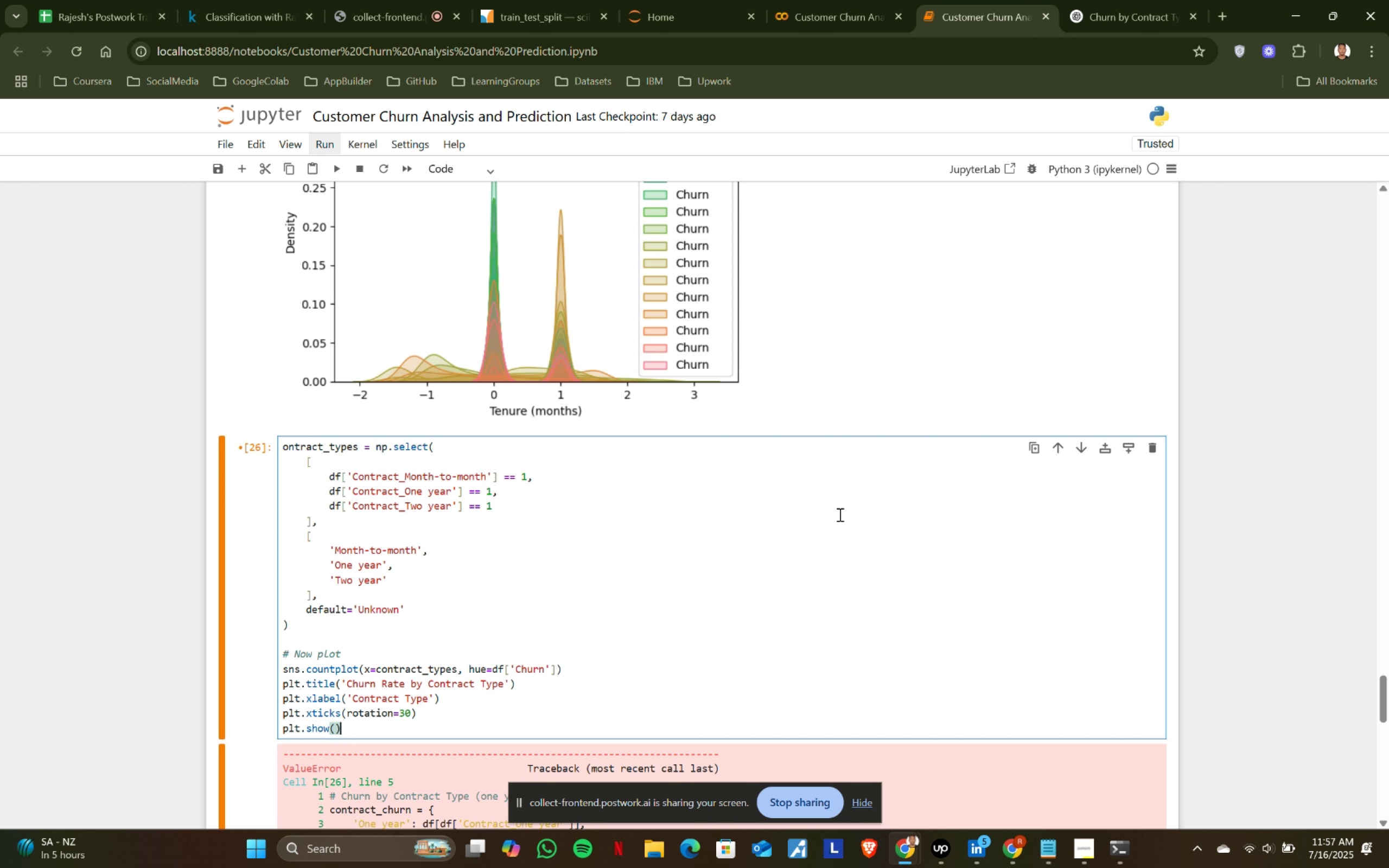 
key(Shift+ShiftRight)
 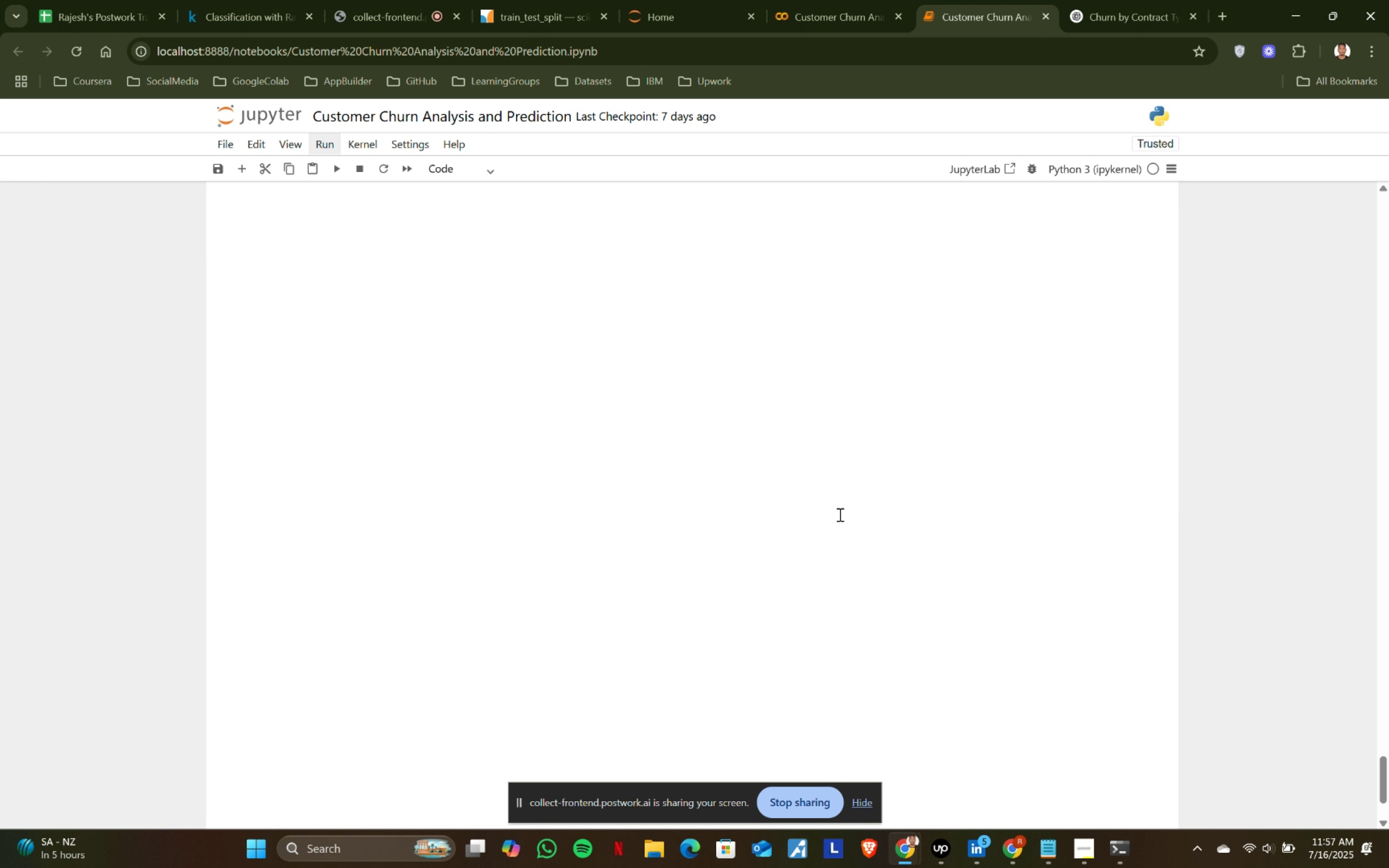 
key(Shift+Enter)
 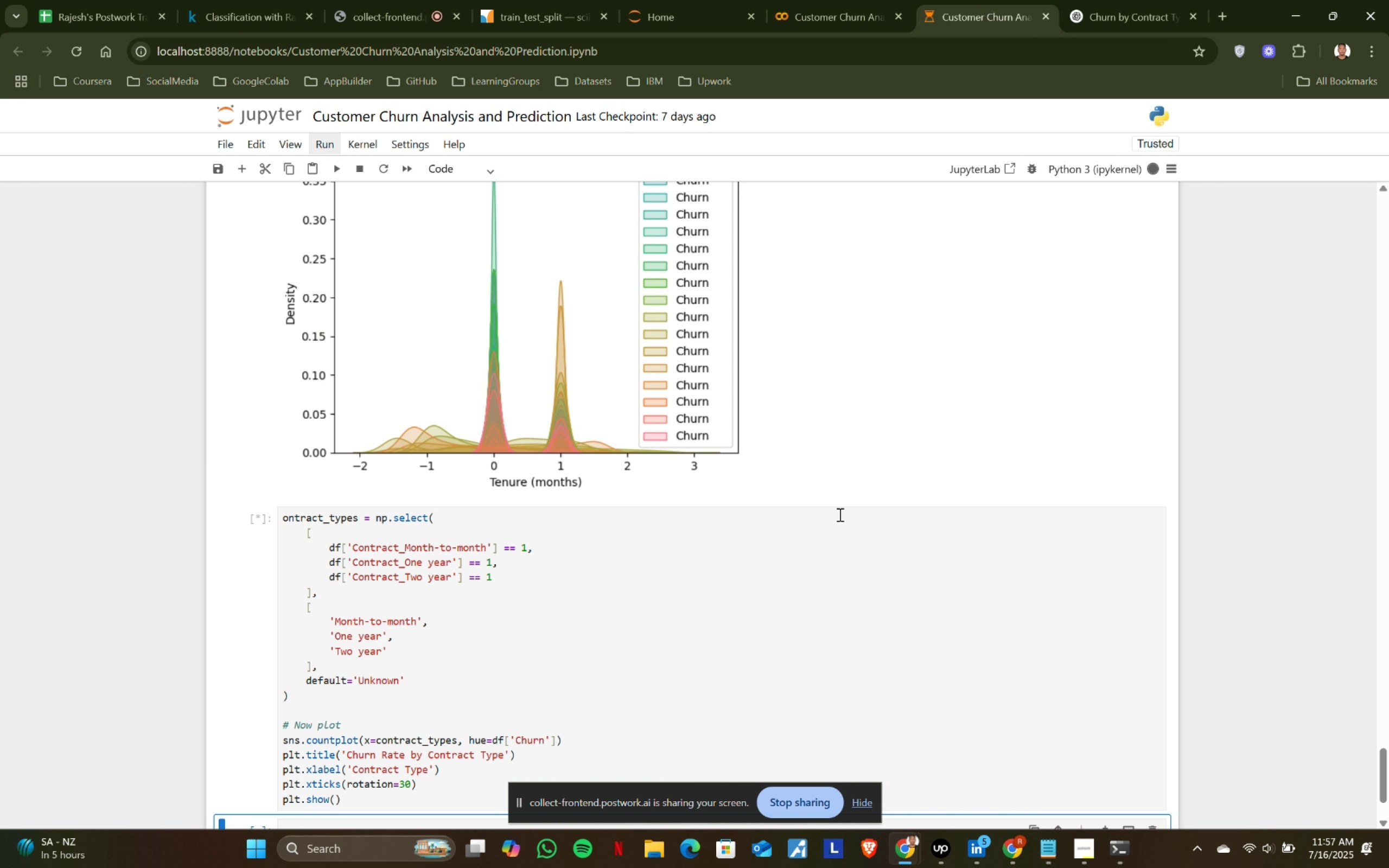 
scroll: coordinate [620, 464], scroll_direction: down, amount: 6.0
 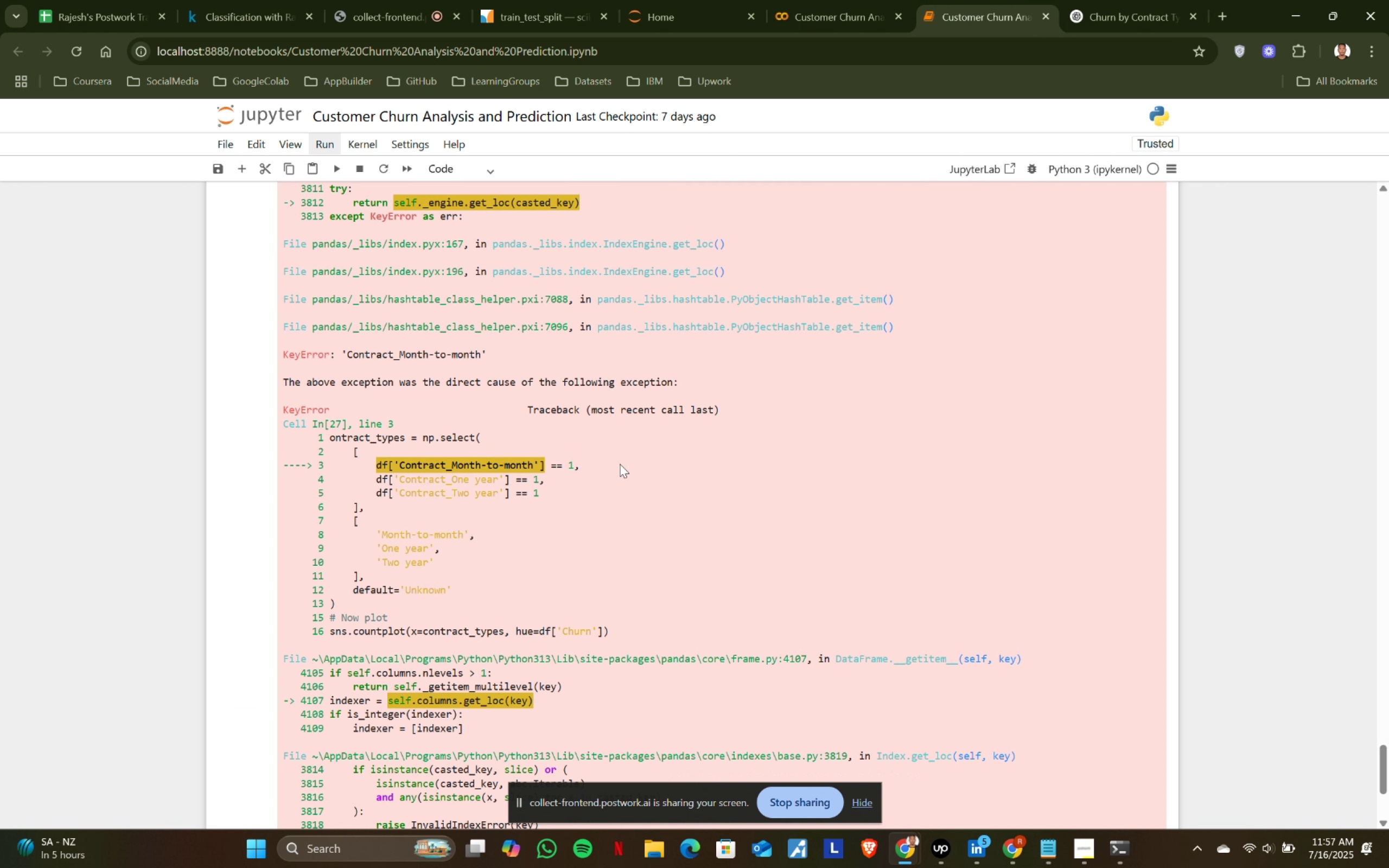 
scroll: coordinate [620, 464], scroll_direction: up, amount: 3.0
 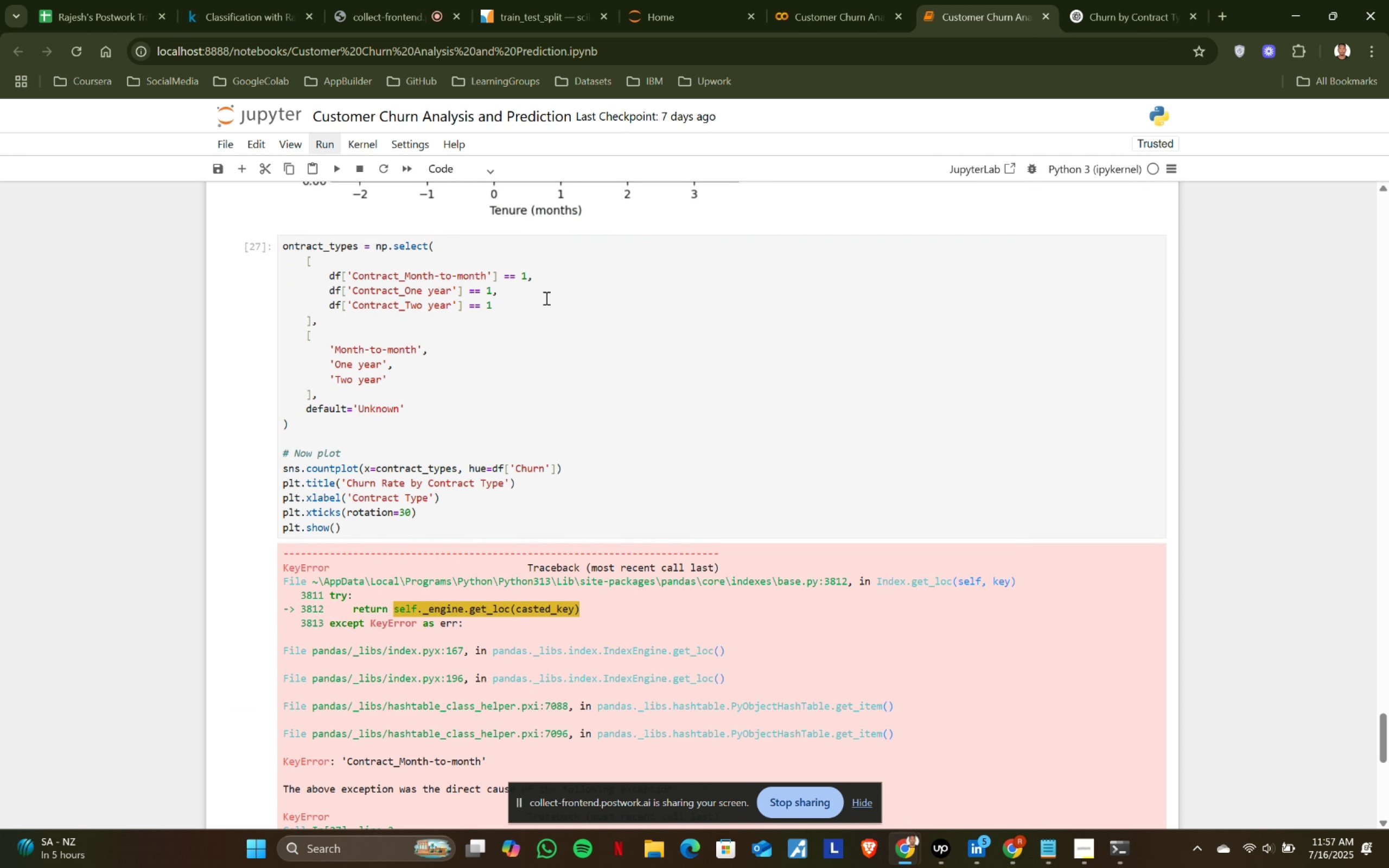 
left_click_drag(start_coordinate=[553, 275], to_coordinate=[329, 282])
 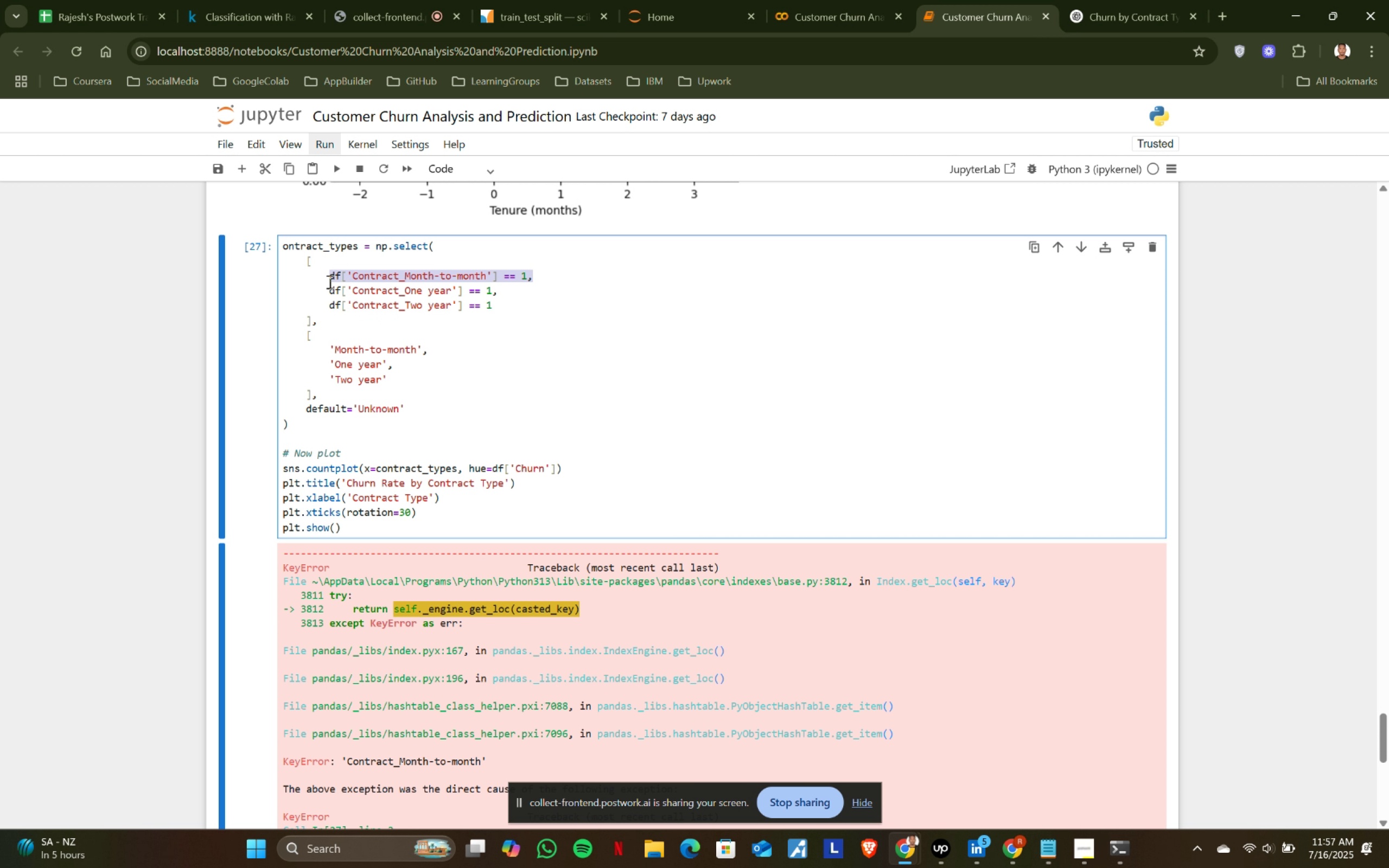 
key(Backspace)
 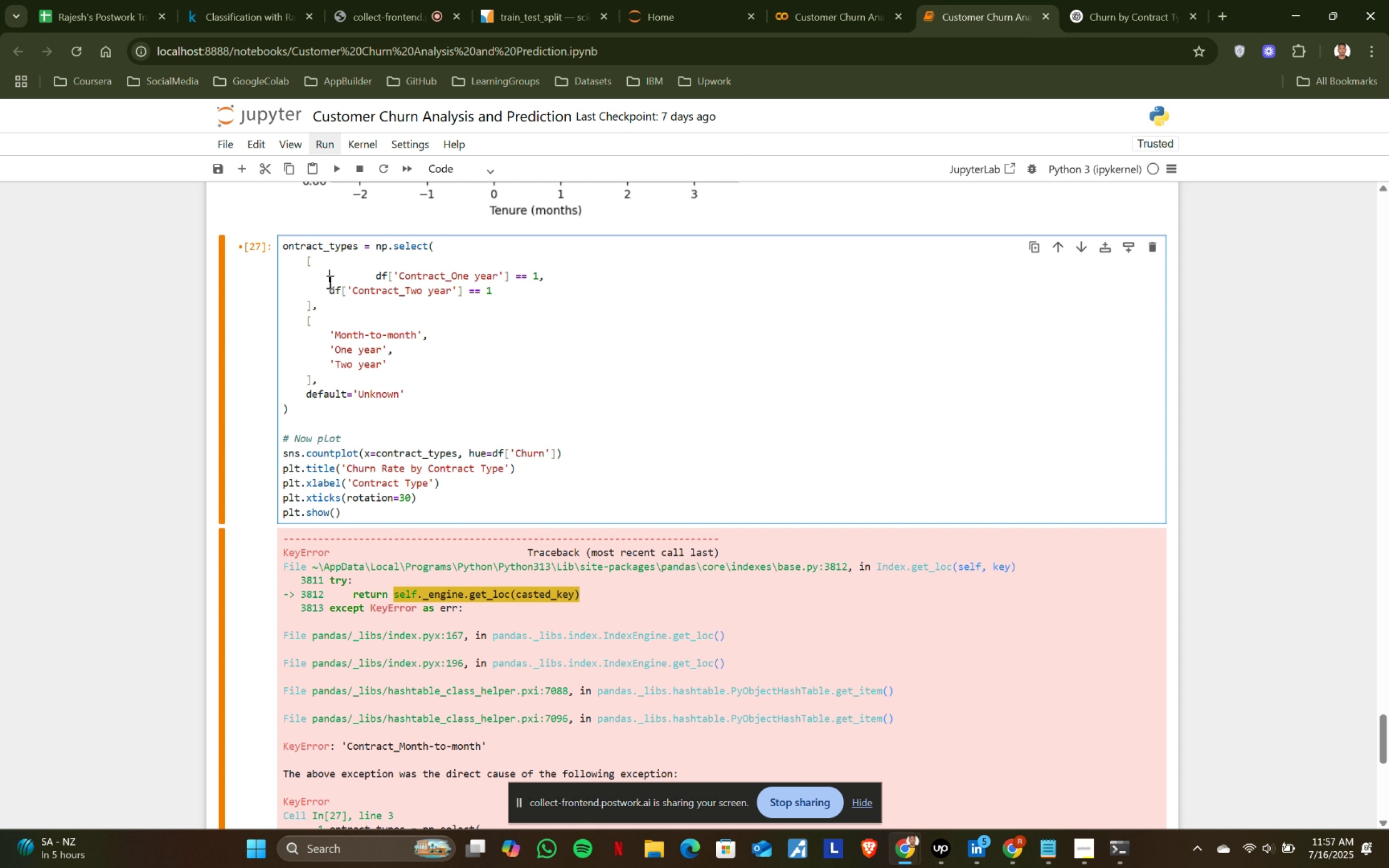 
key(Delete)
 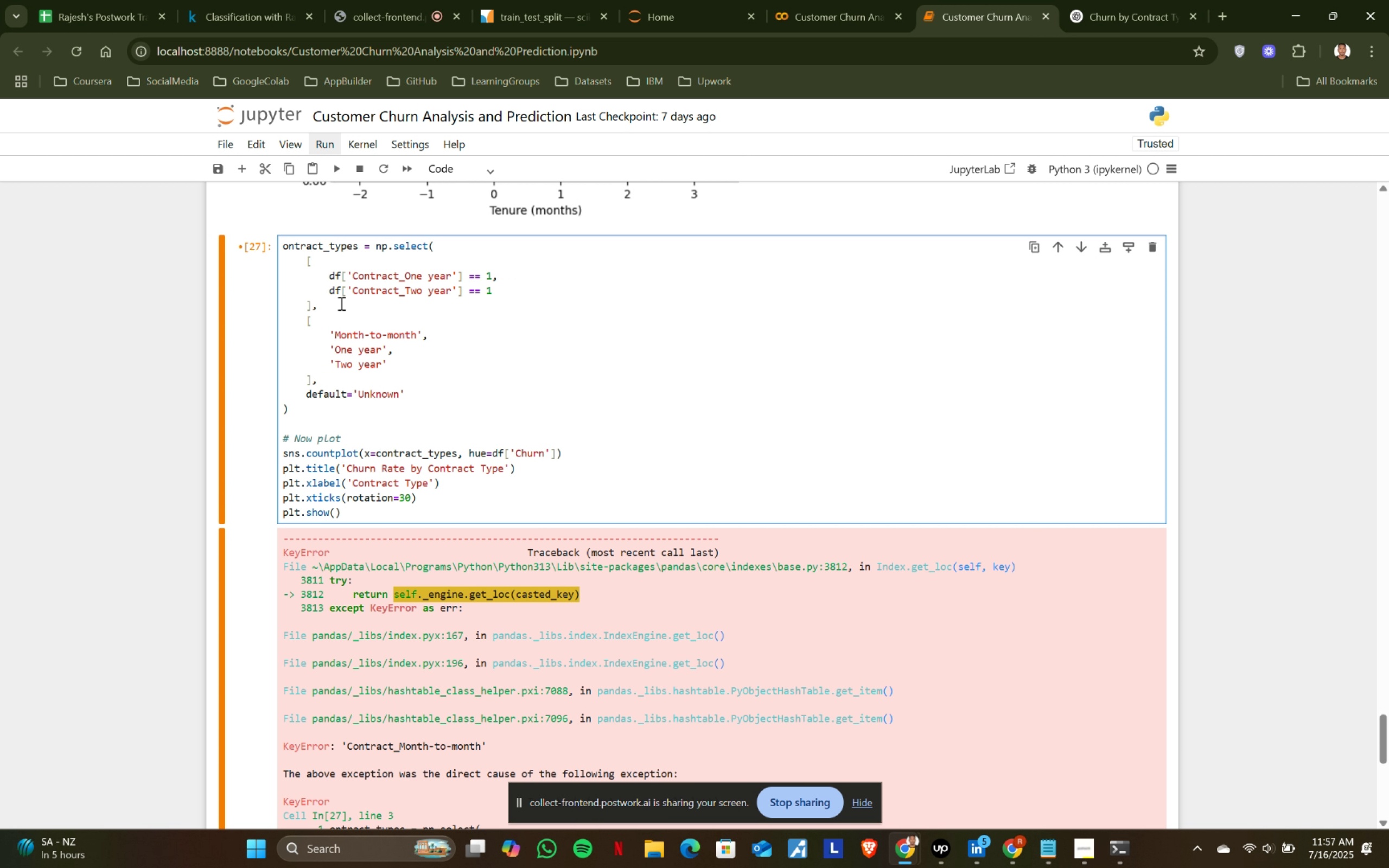 
key(Delete)
 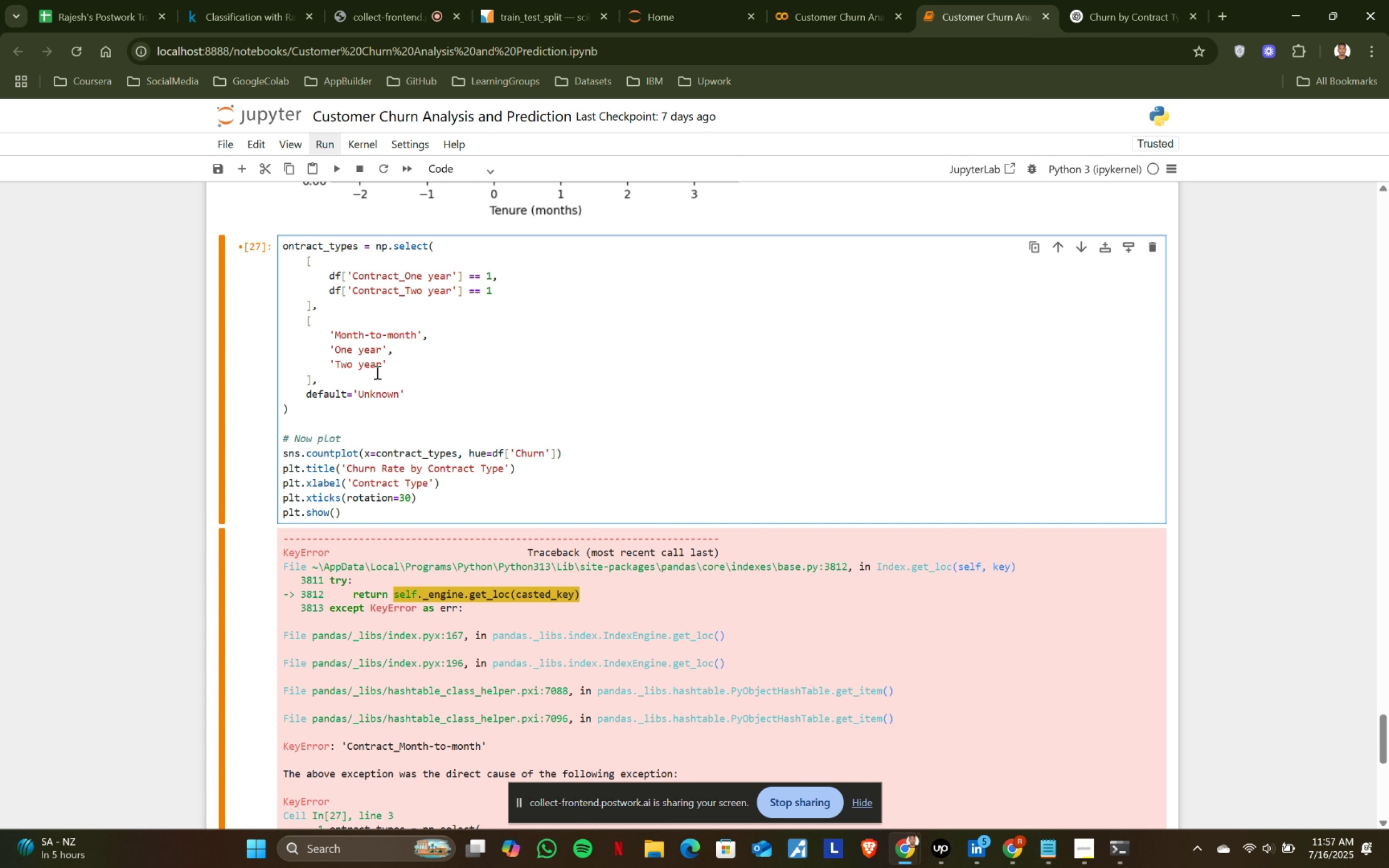 
key(Delete)
 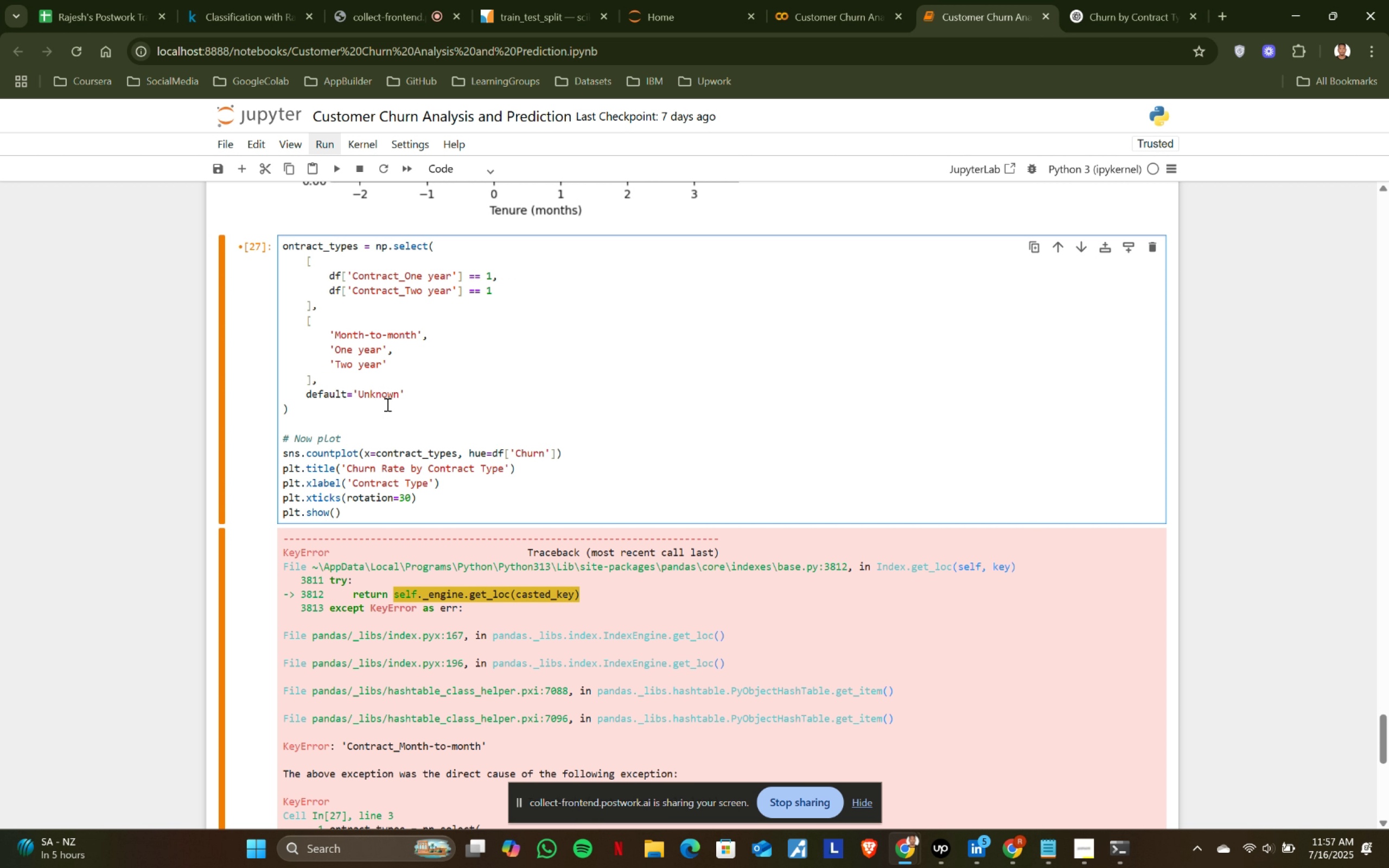 
key(Delete)
 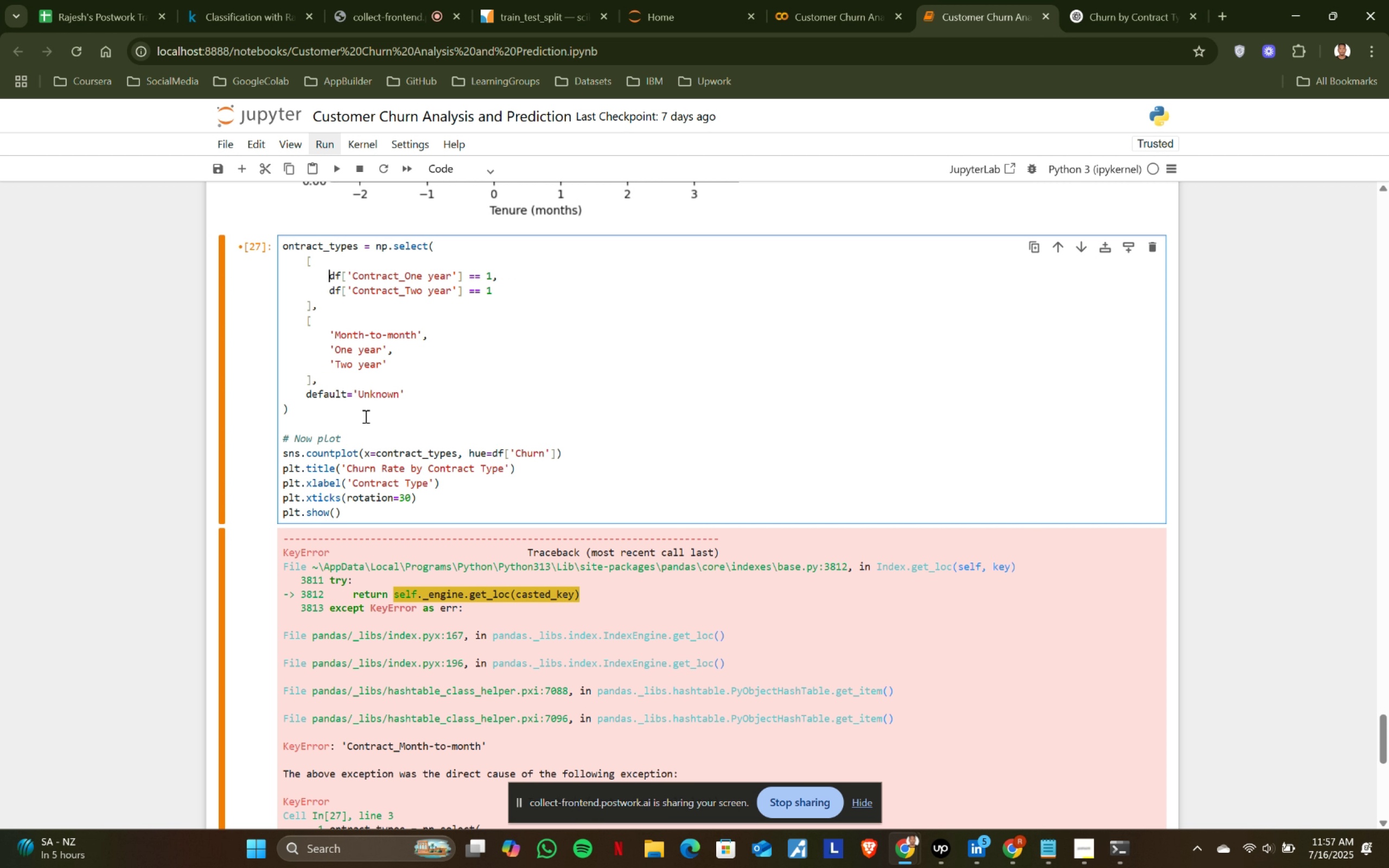 
key(Delete)
 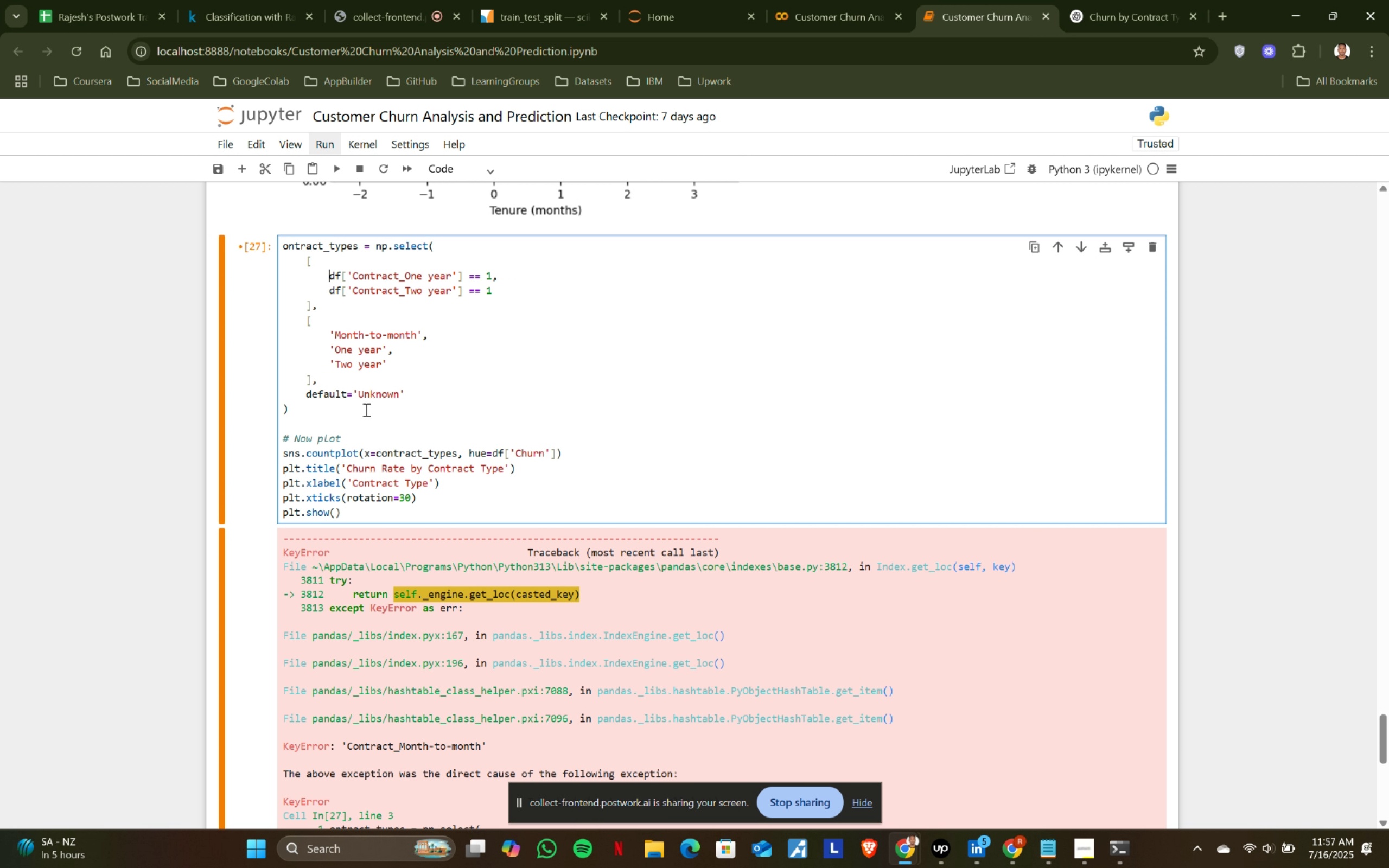 
key(Delete)
 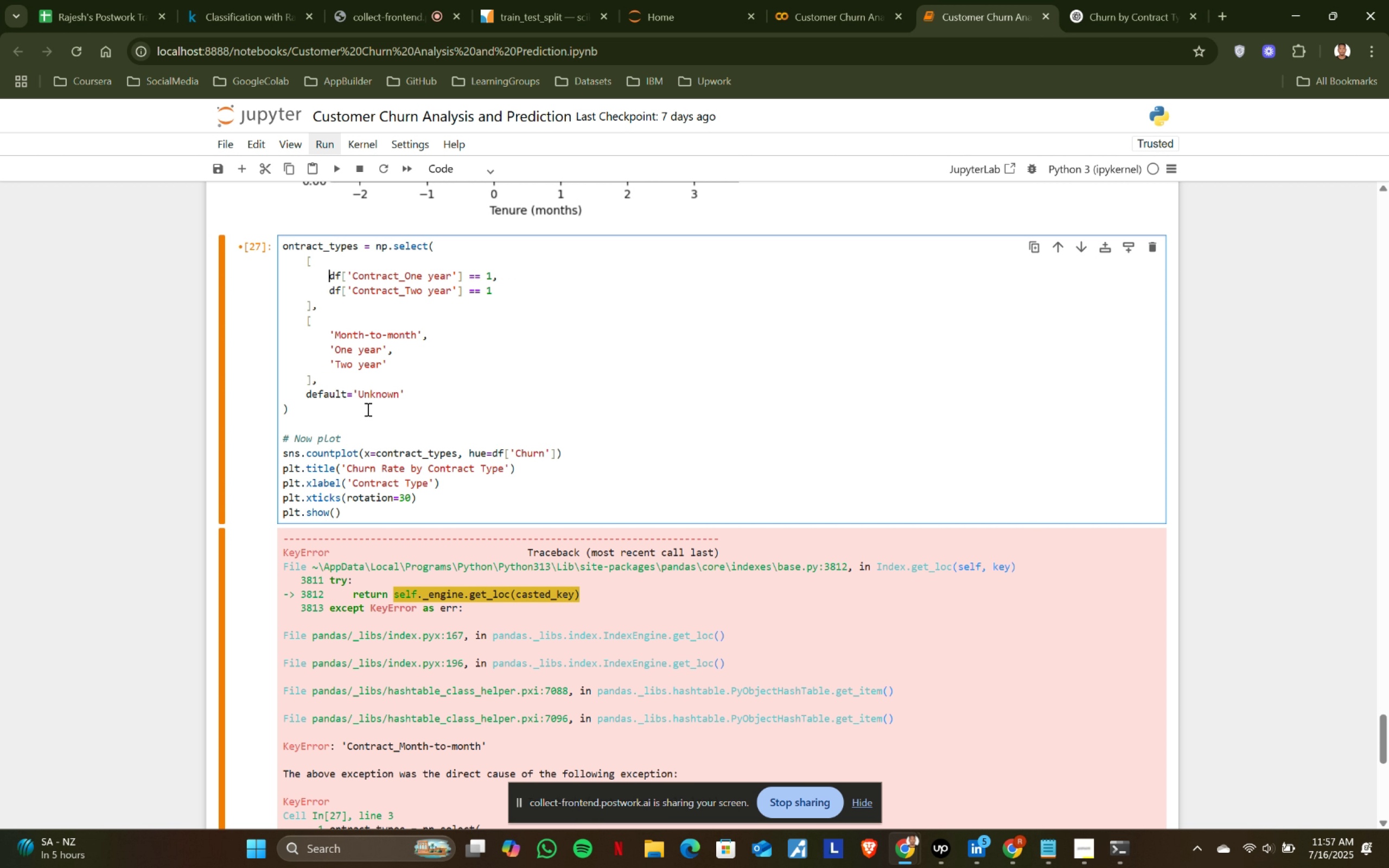 
key(Delete)
 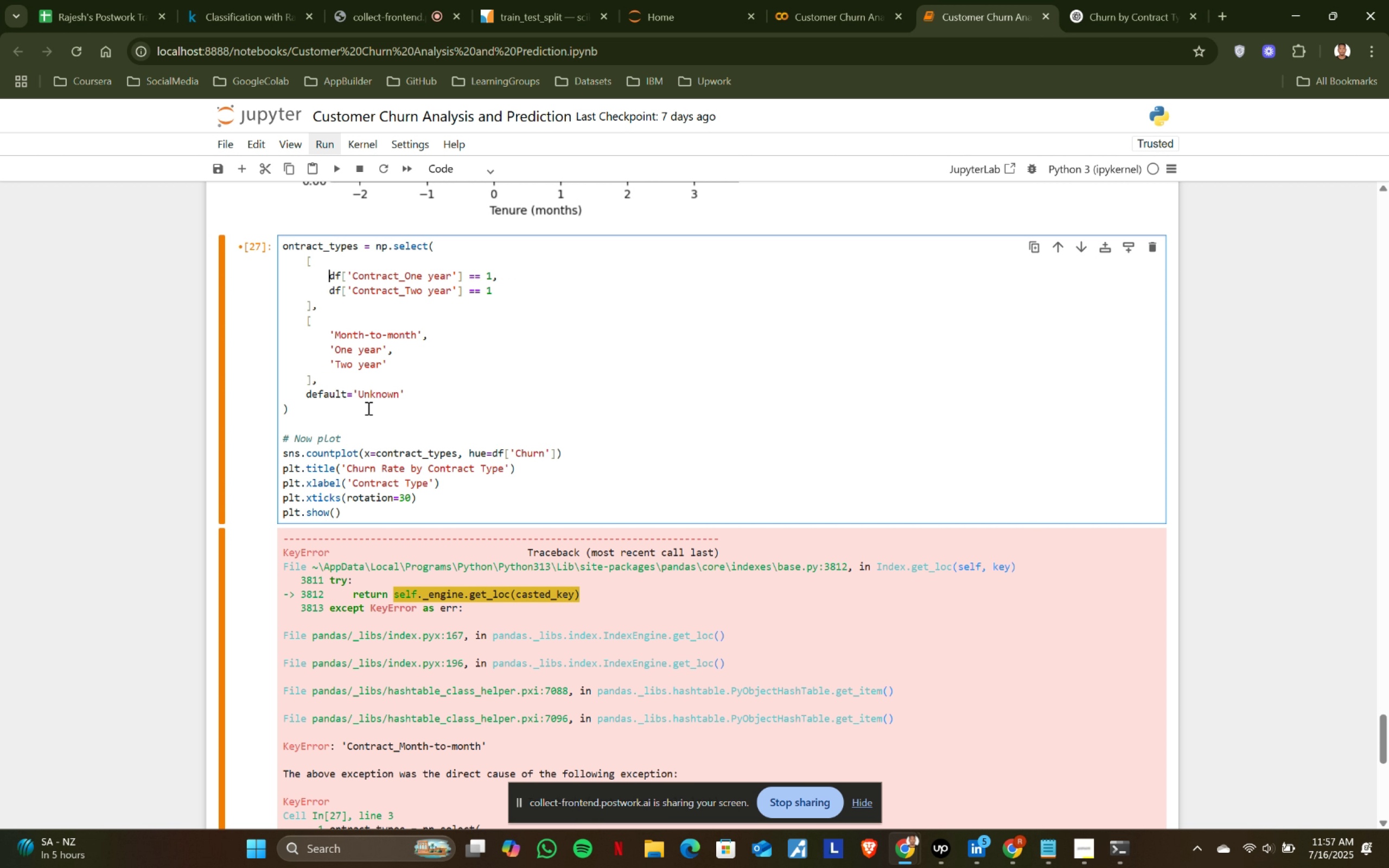 
key(Delete)
 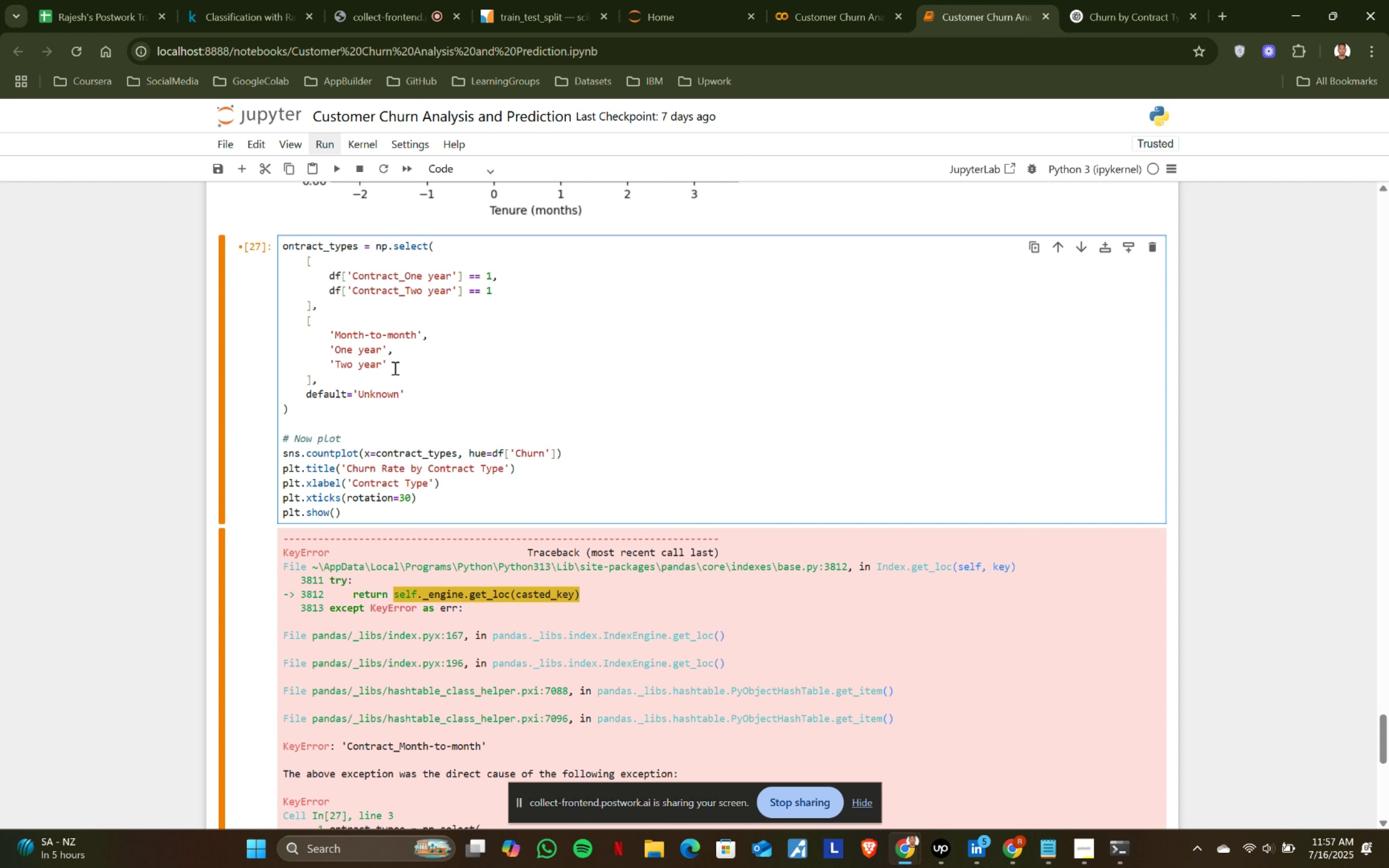 
key(Delete)
 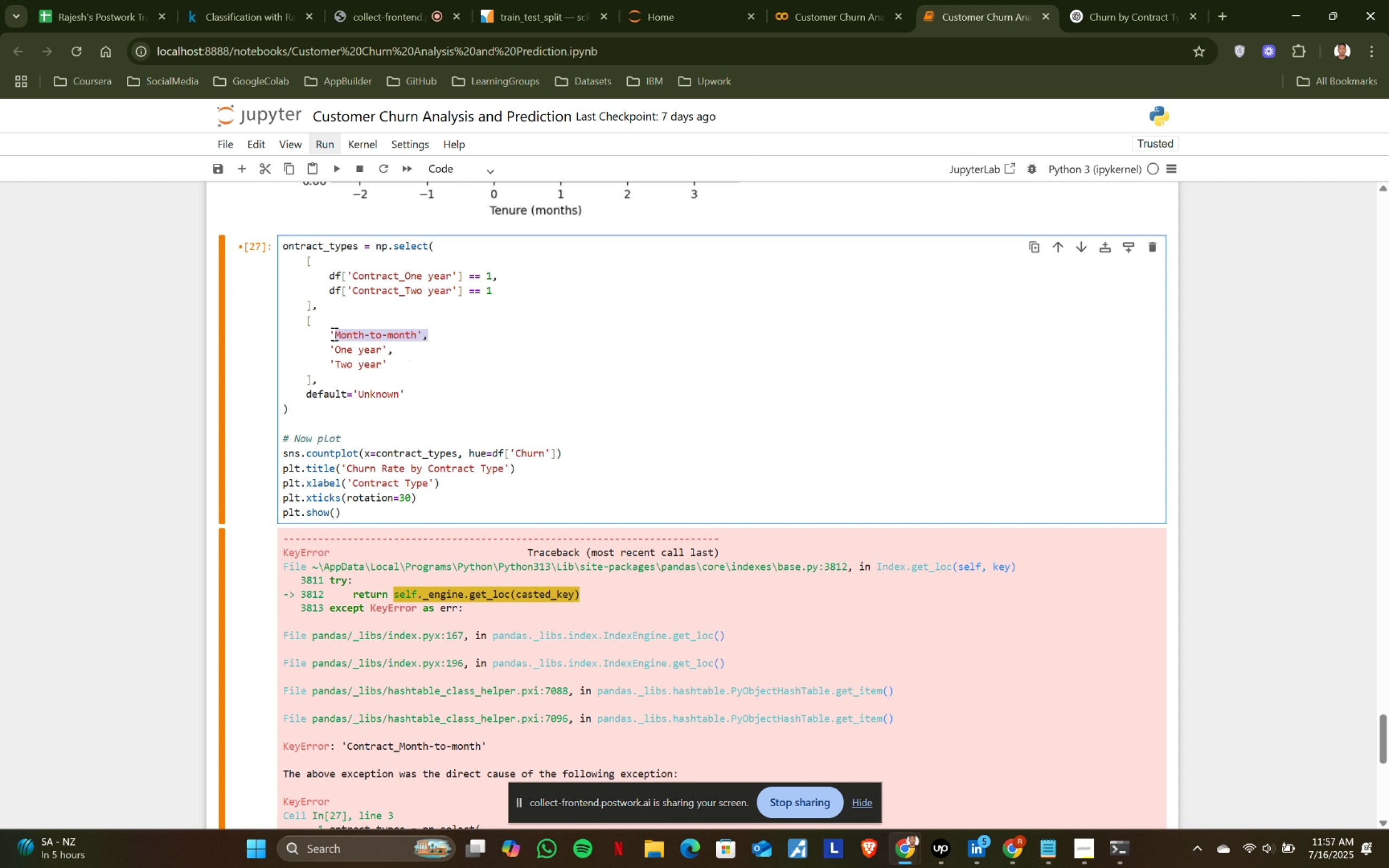 
left_click_drag(start_coordinate=[428, 335], to_coordinate=[330, 334])
 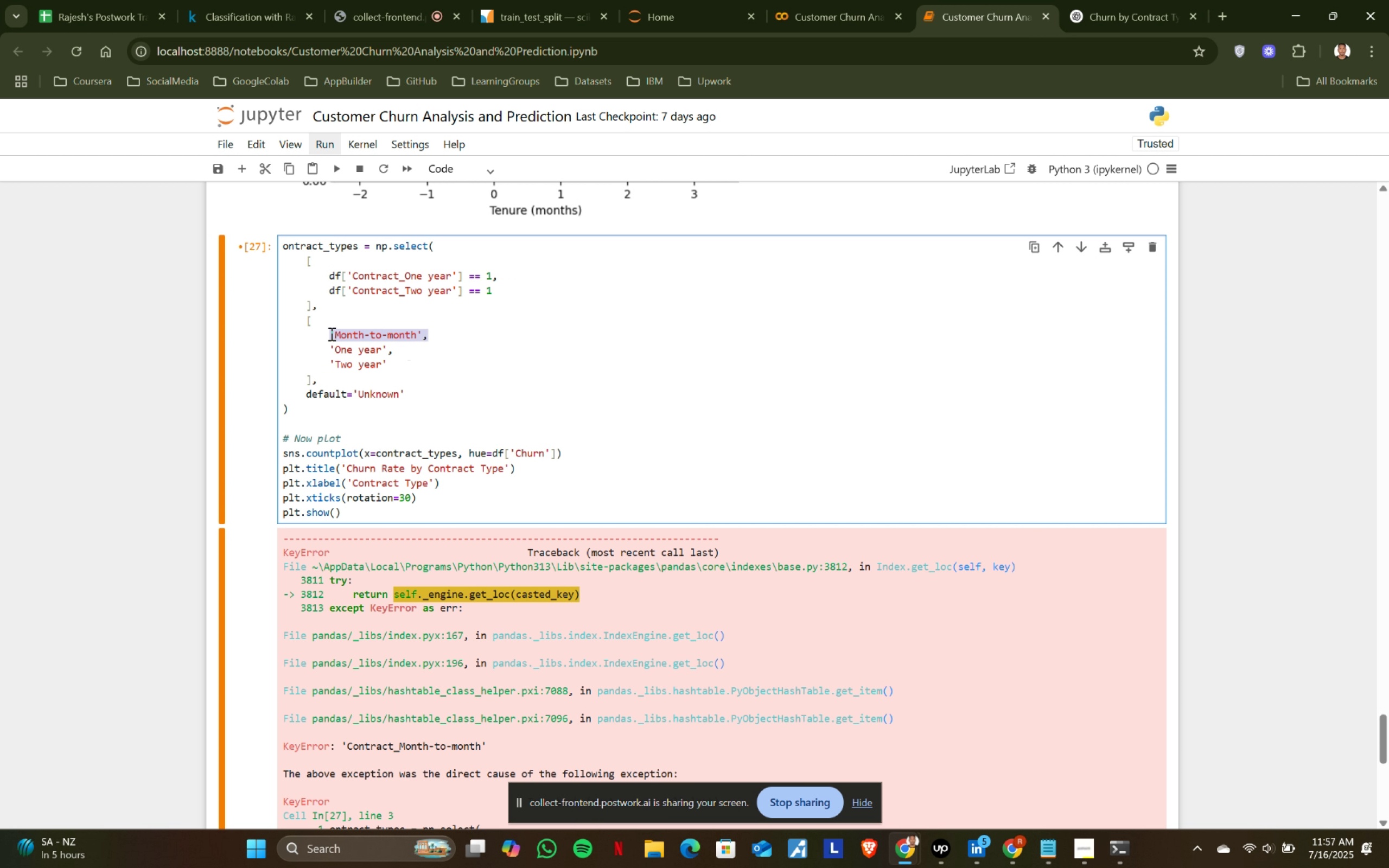 
key(Backspace)
 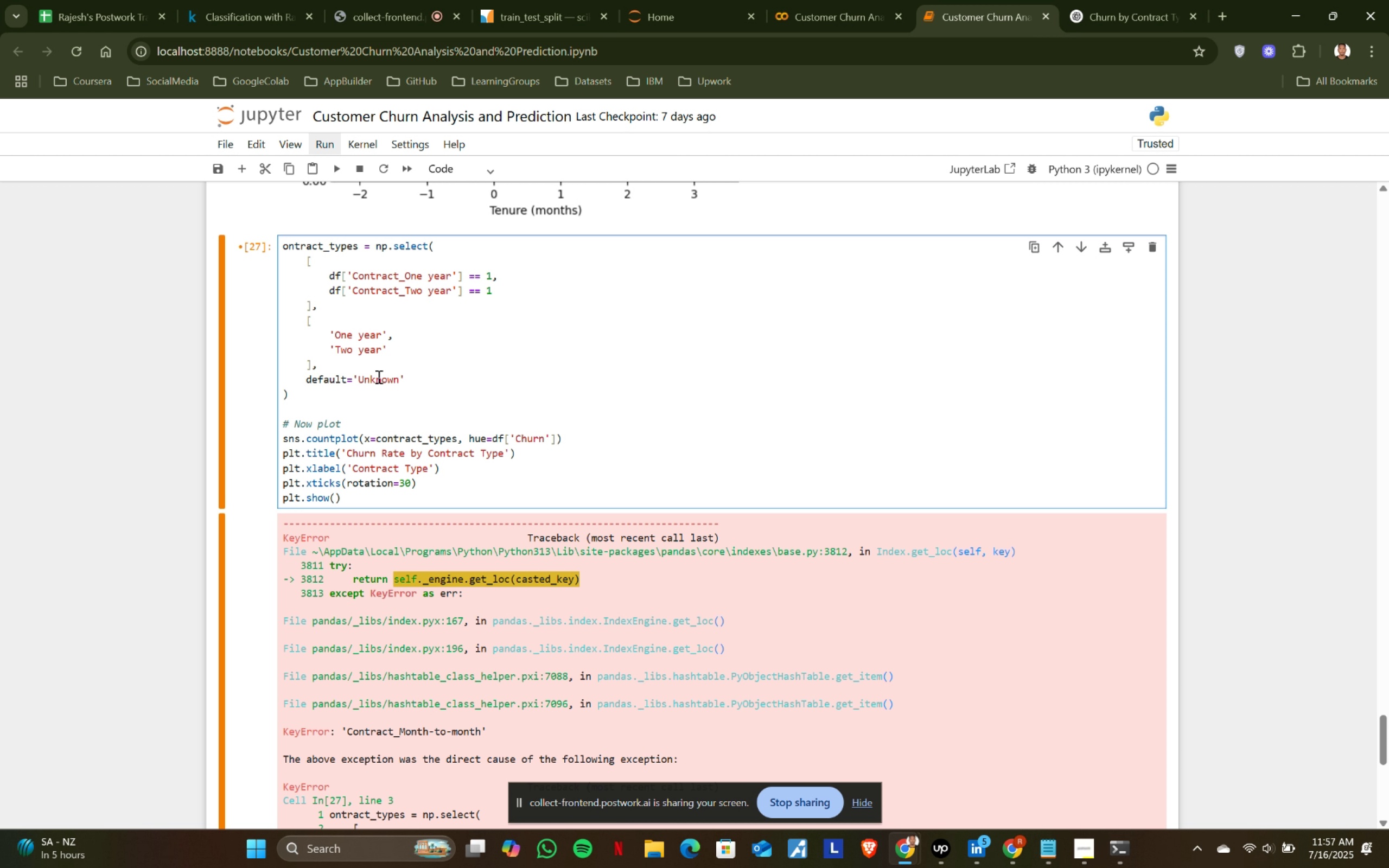 
key(Delete)
 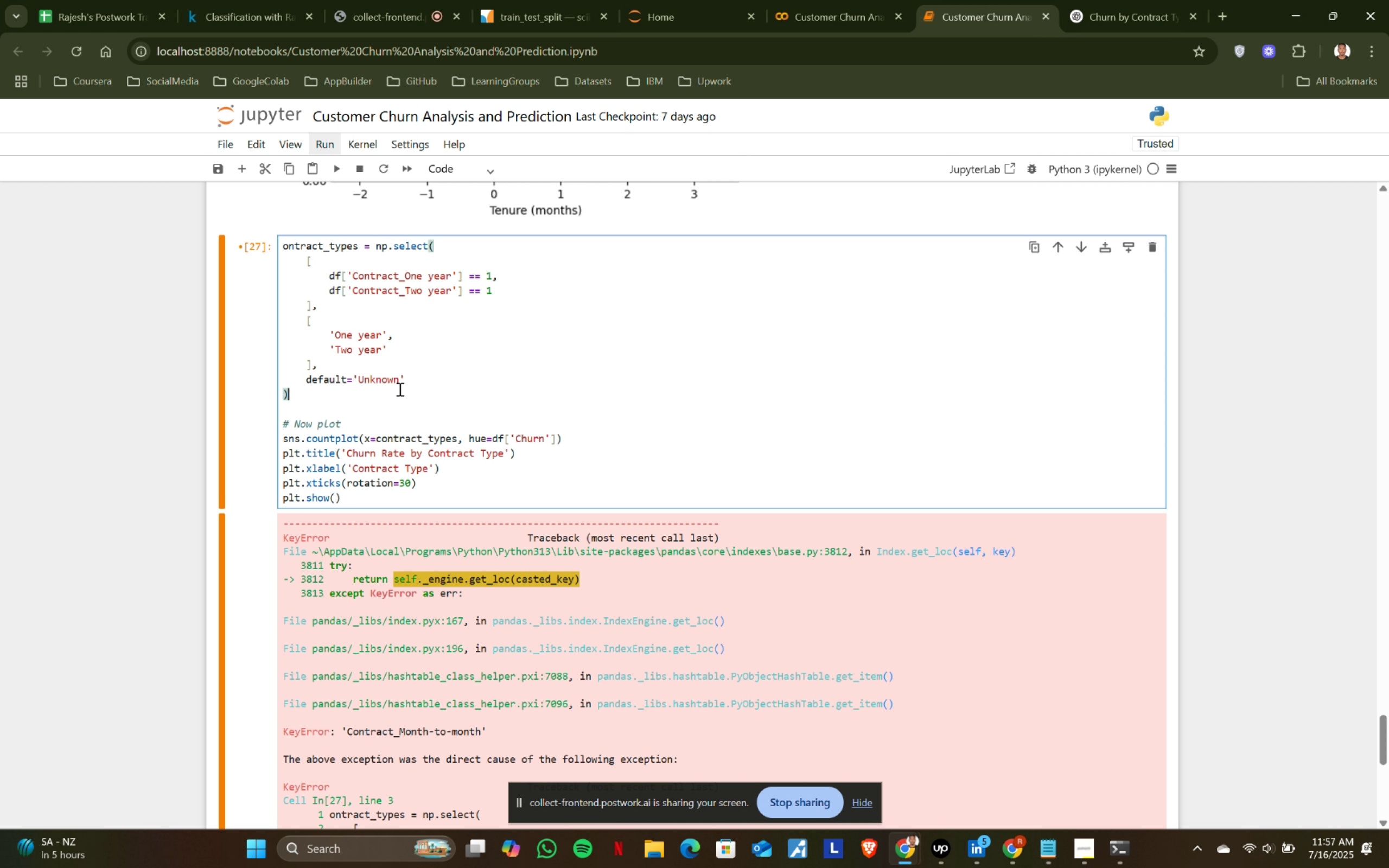 
key(Delete)
 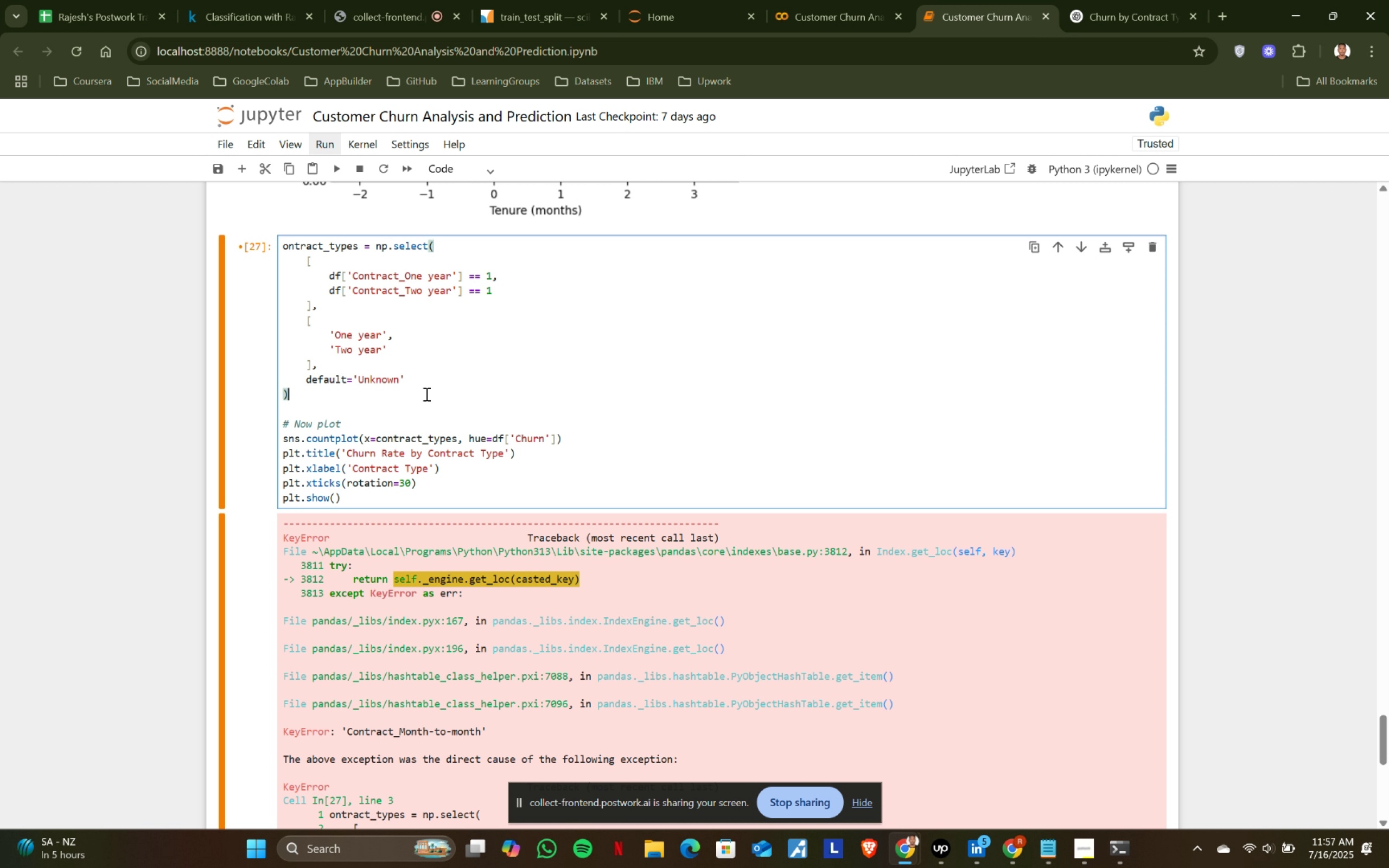 
key(Delete)
 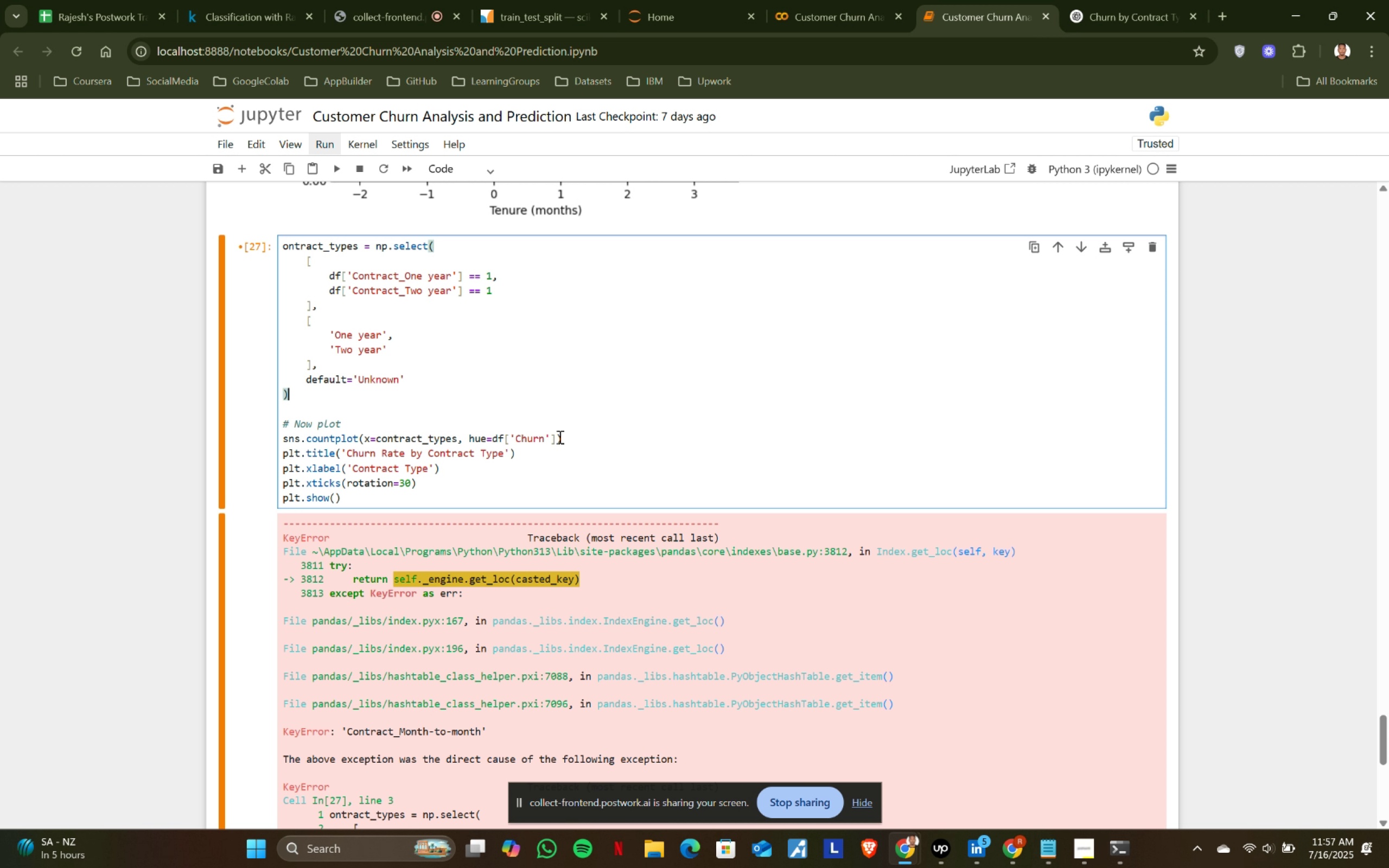 
key(Delete)
 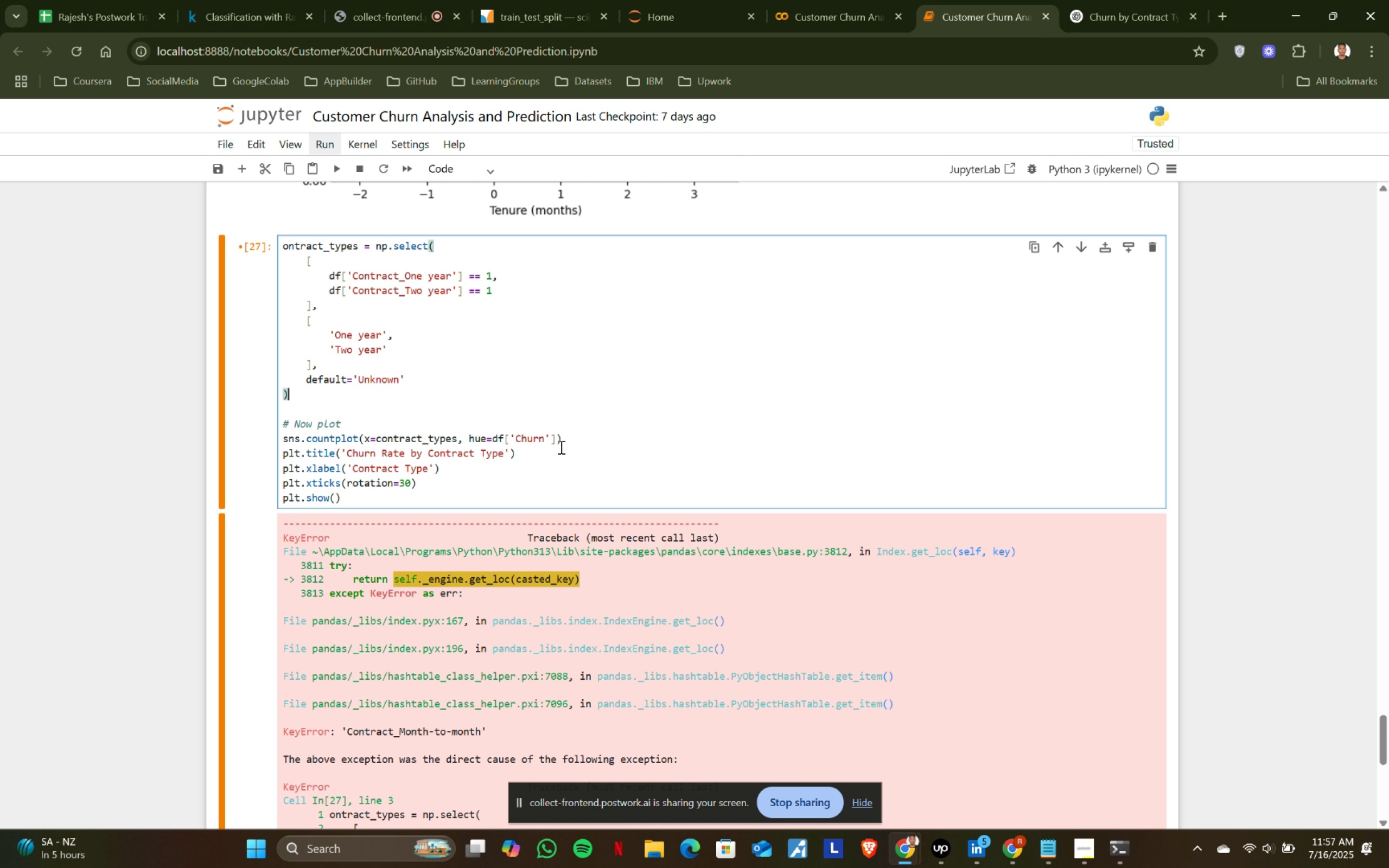 
key(Delete)
 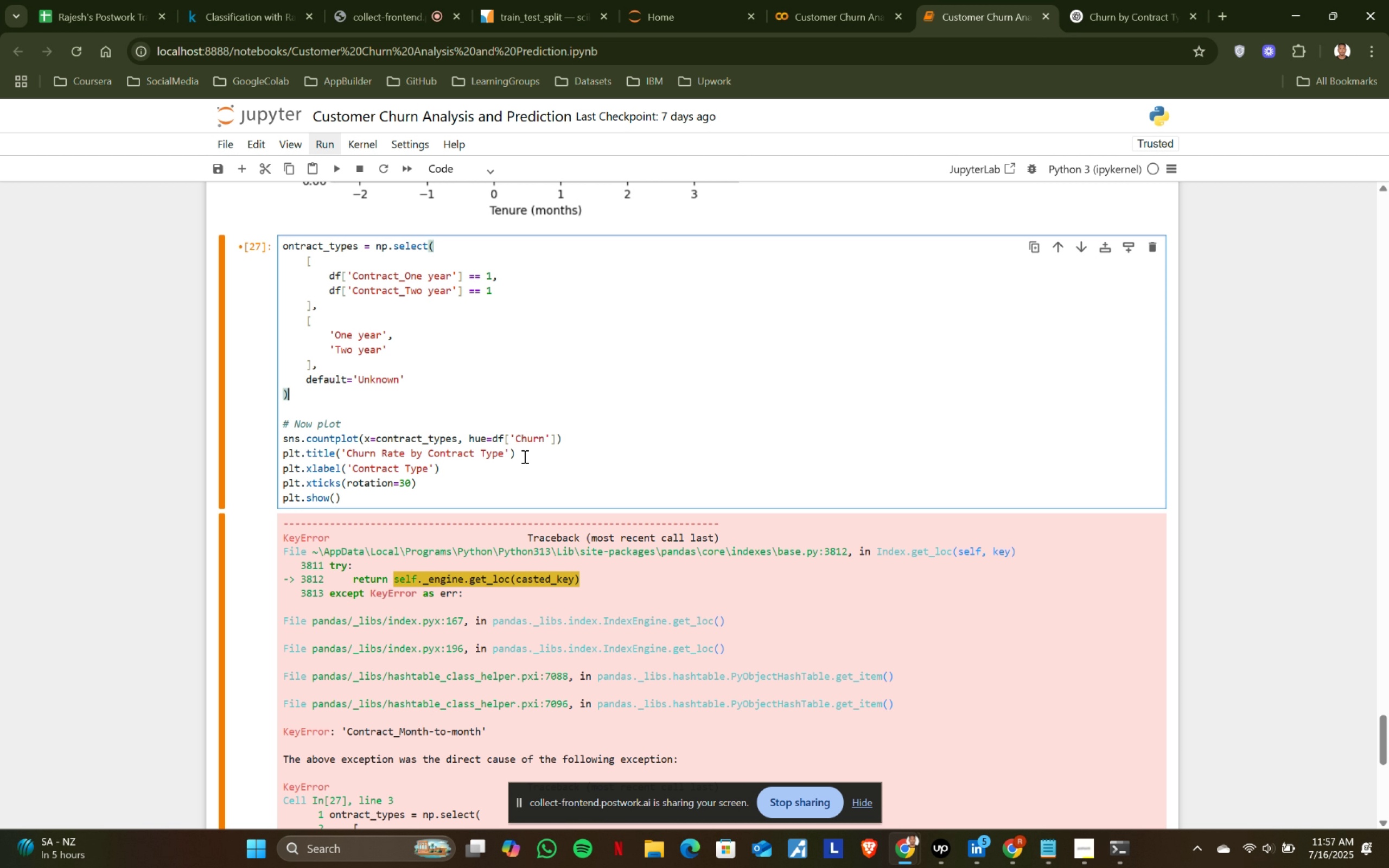 
key(Delete)
 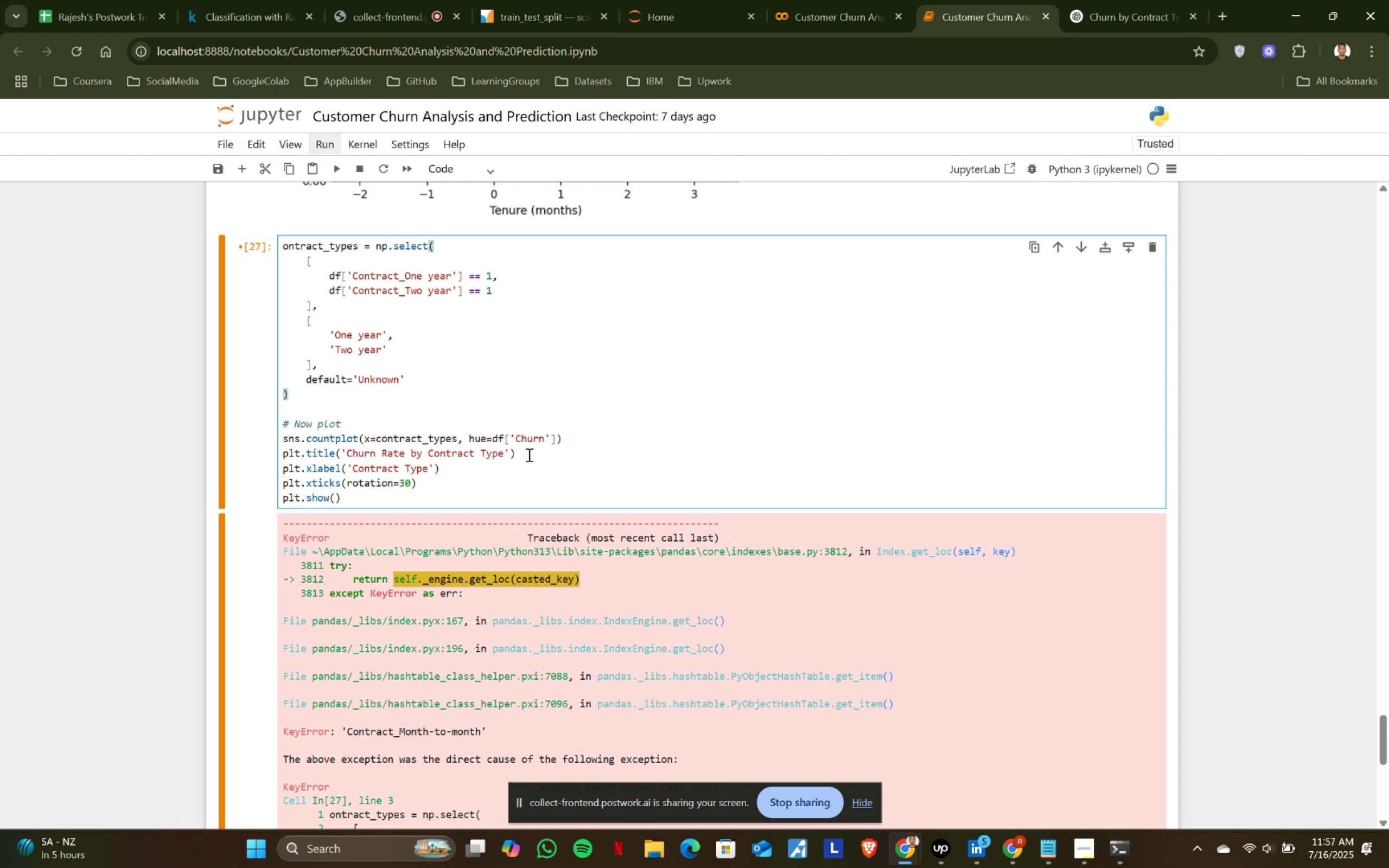 
key(Delete)
 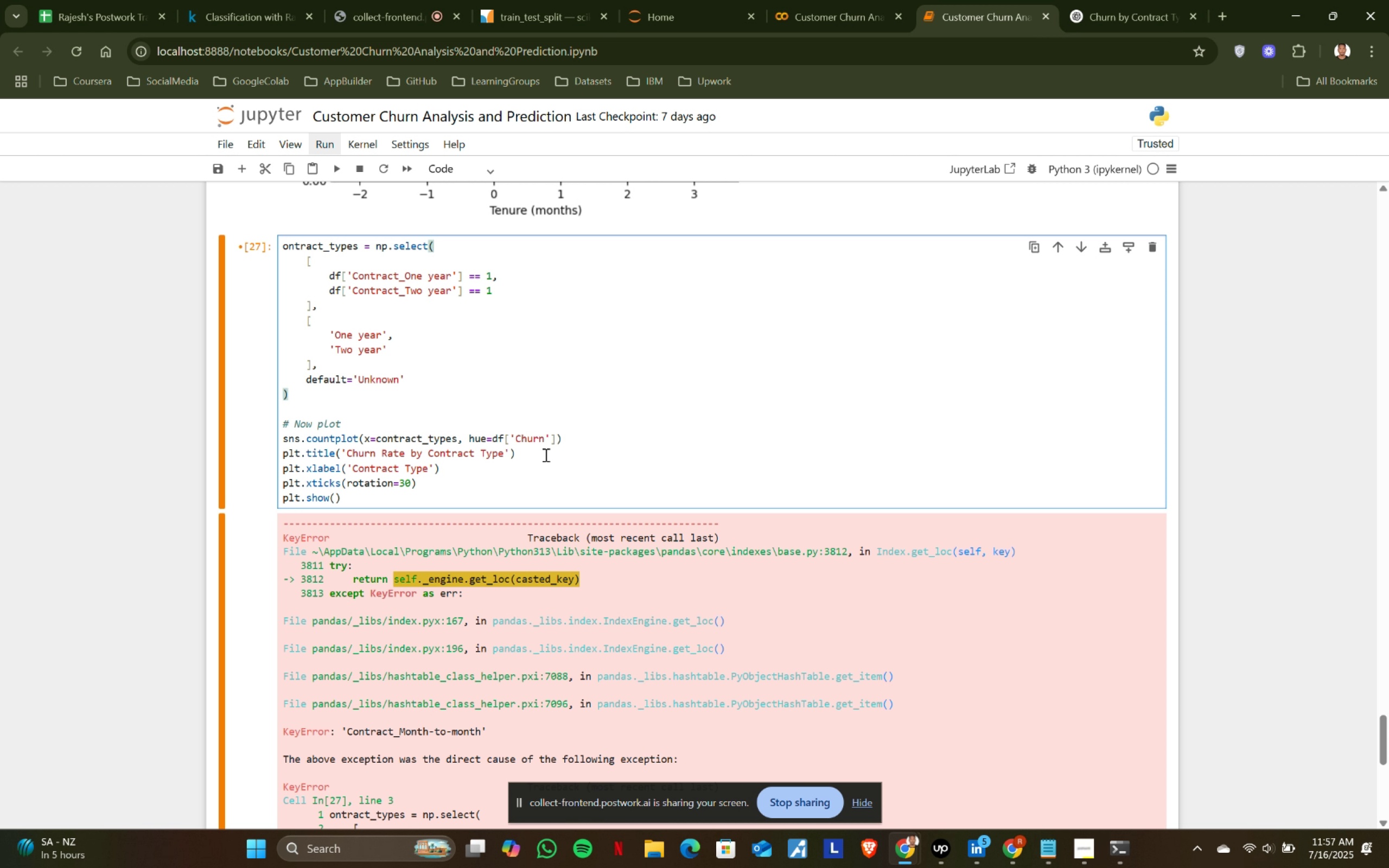 
key(Delete)
 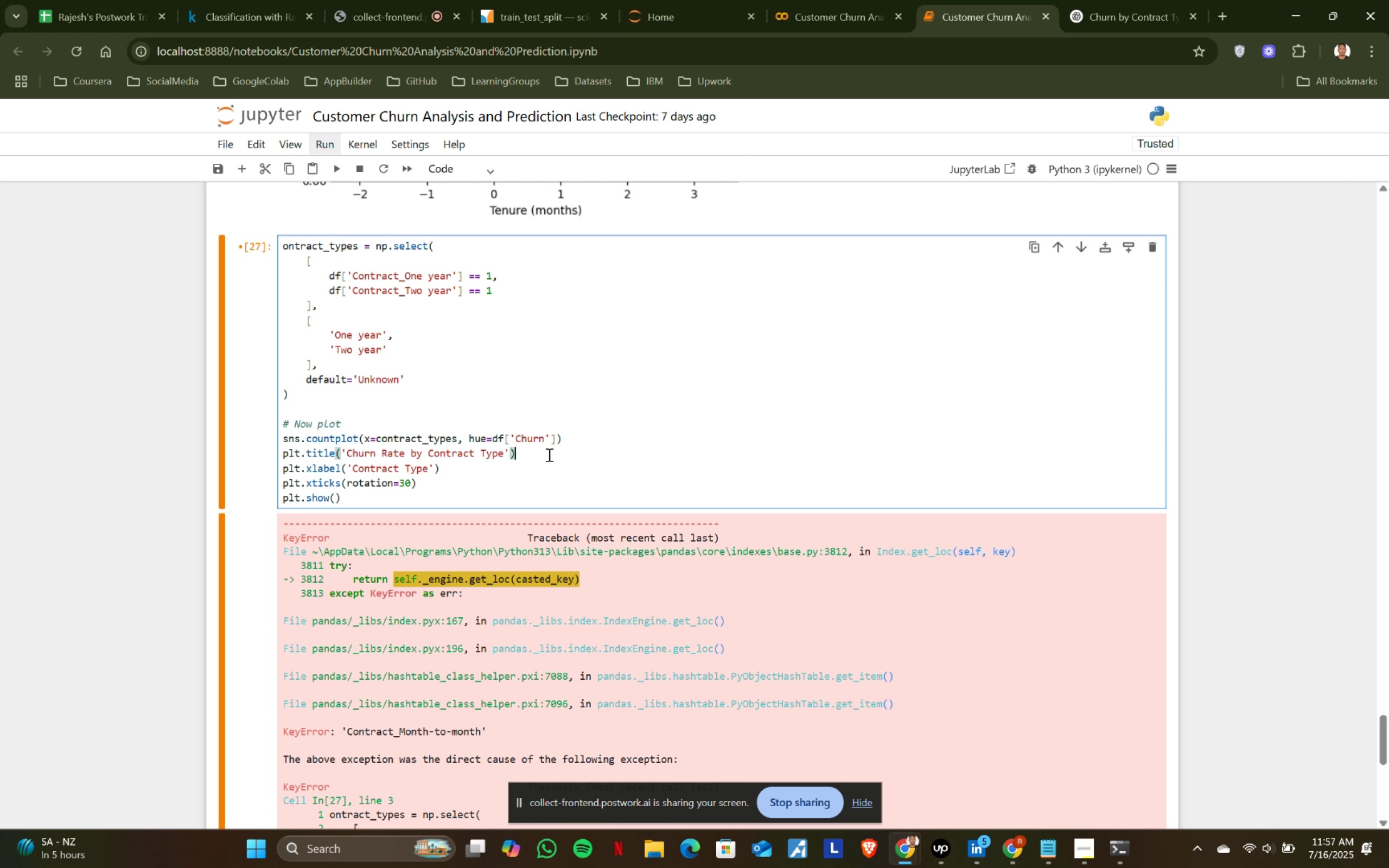 
key(Delete)
 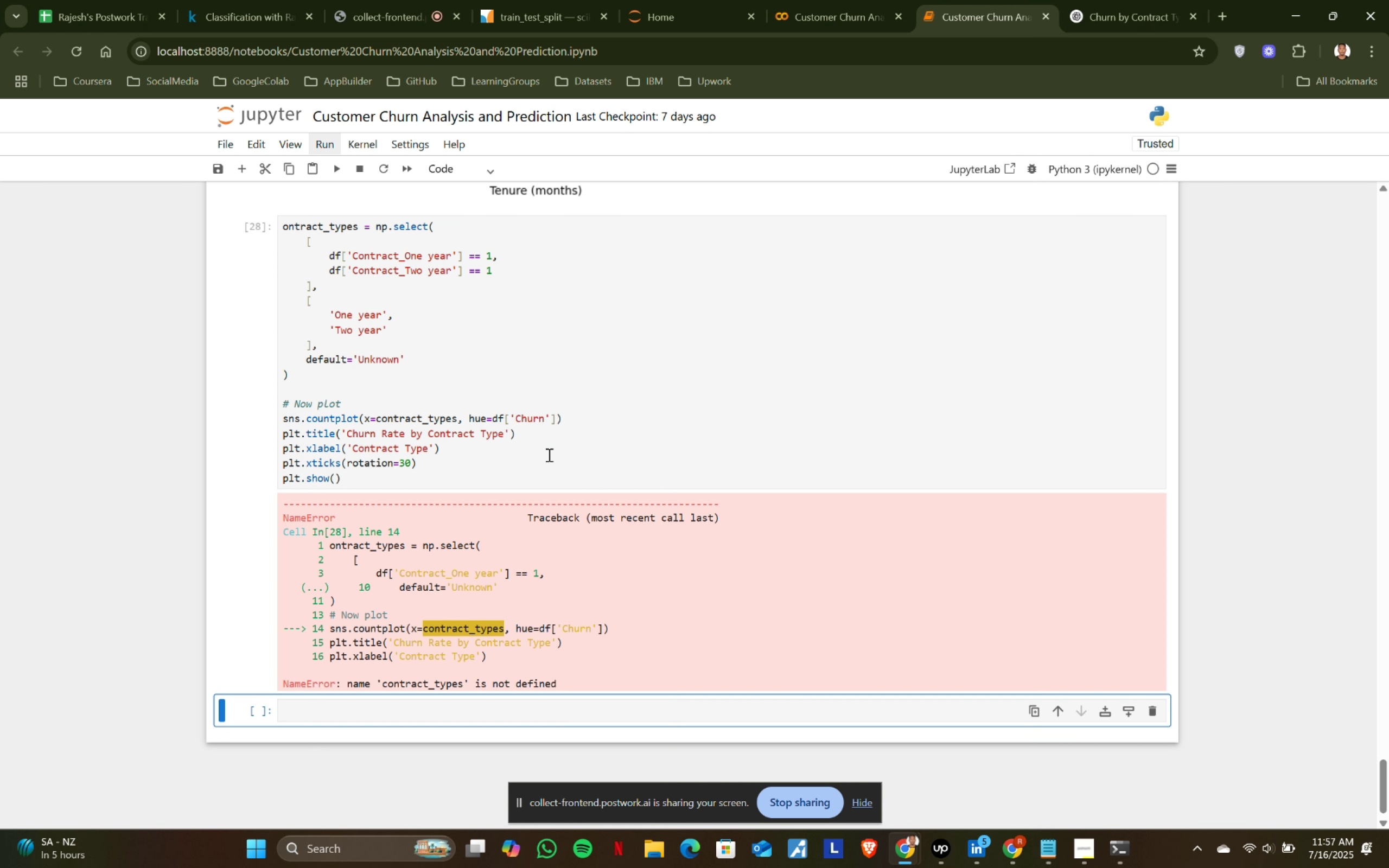 
left_click([399, 389])
 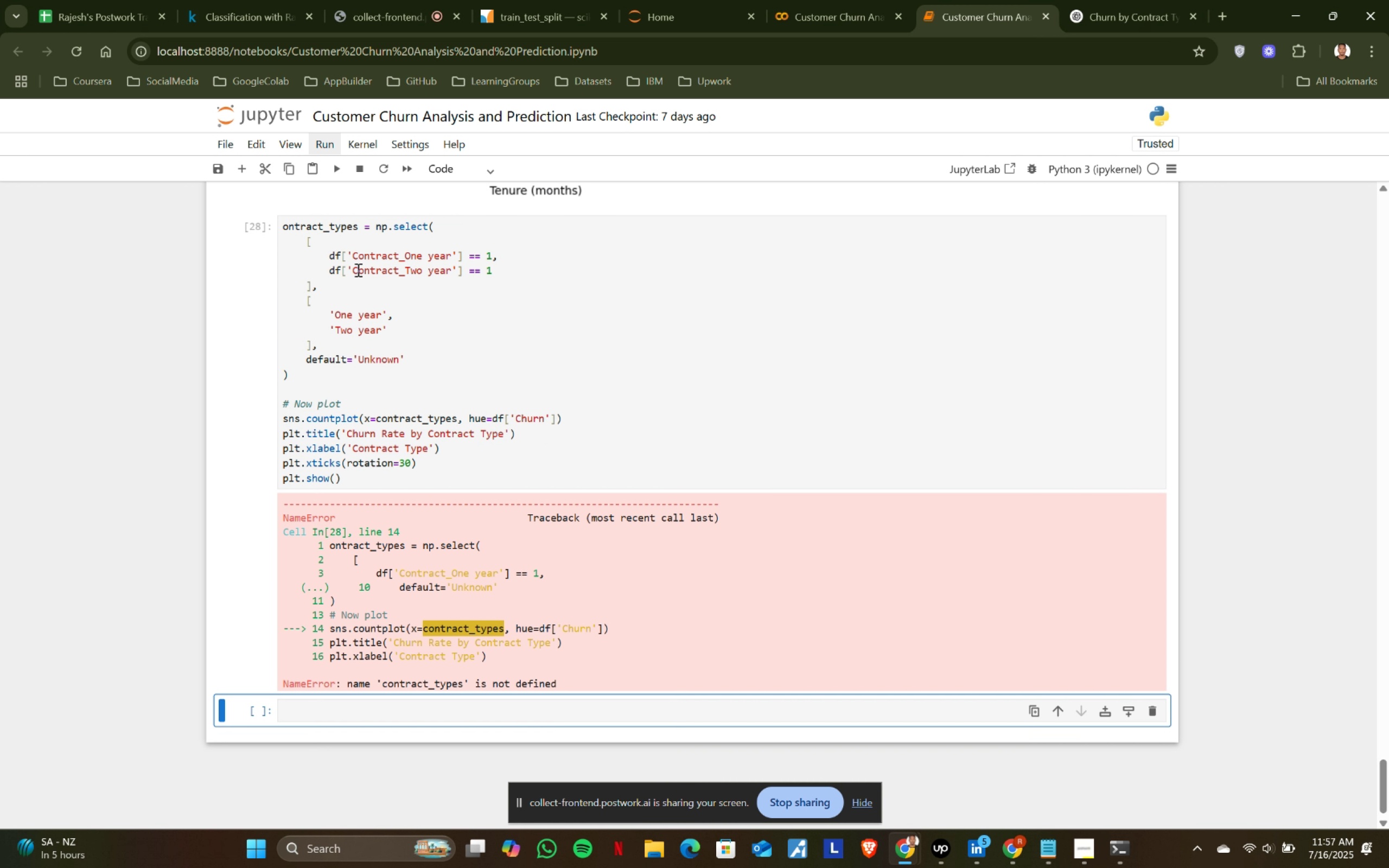 
left_click([548, 455])
 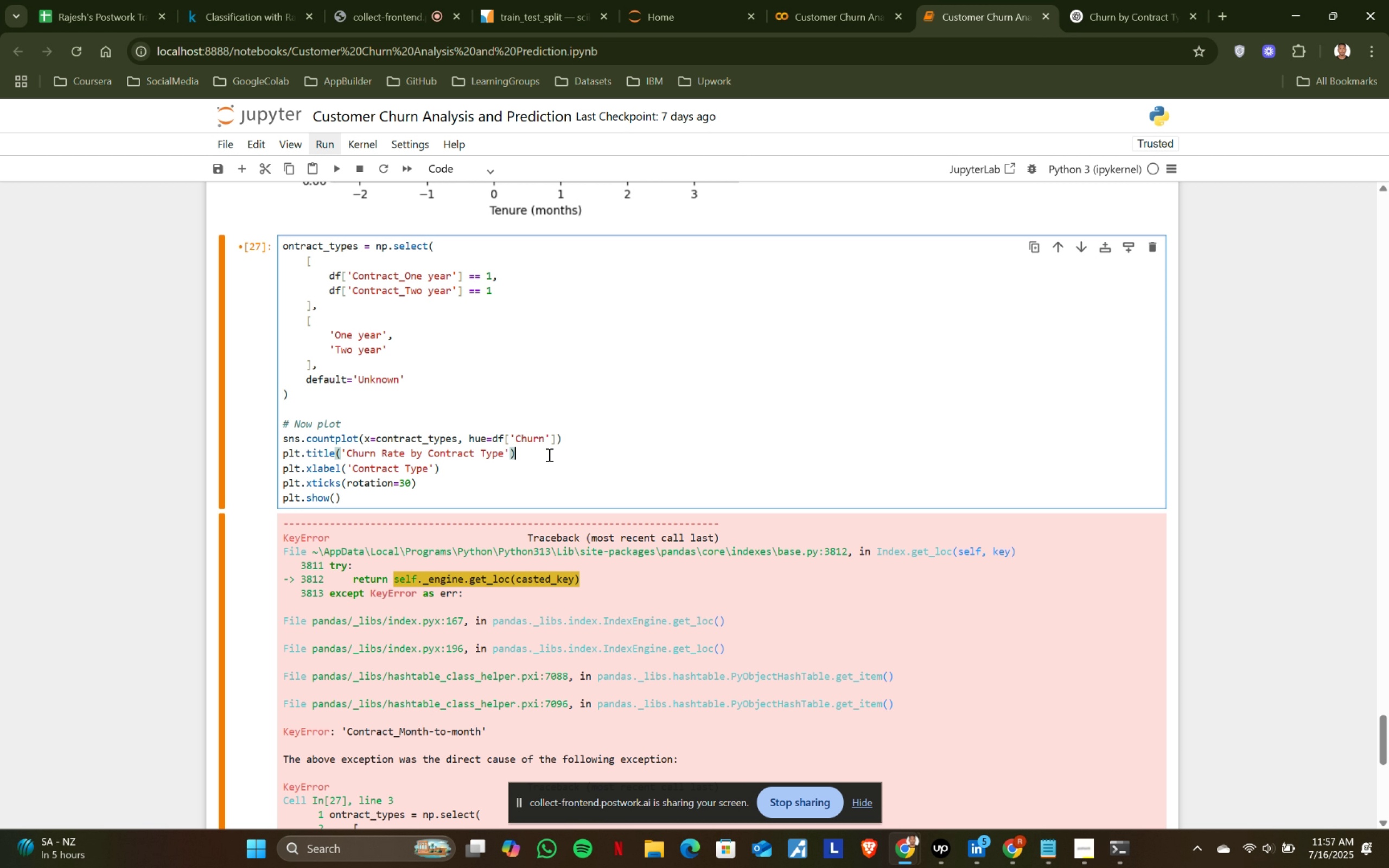 
key(Shift+ShiftRight)
 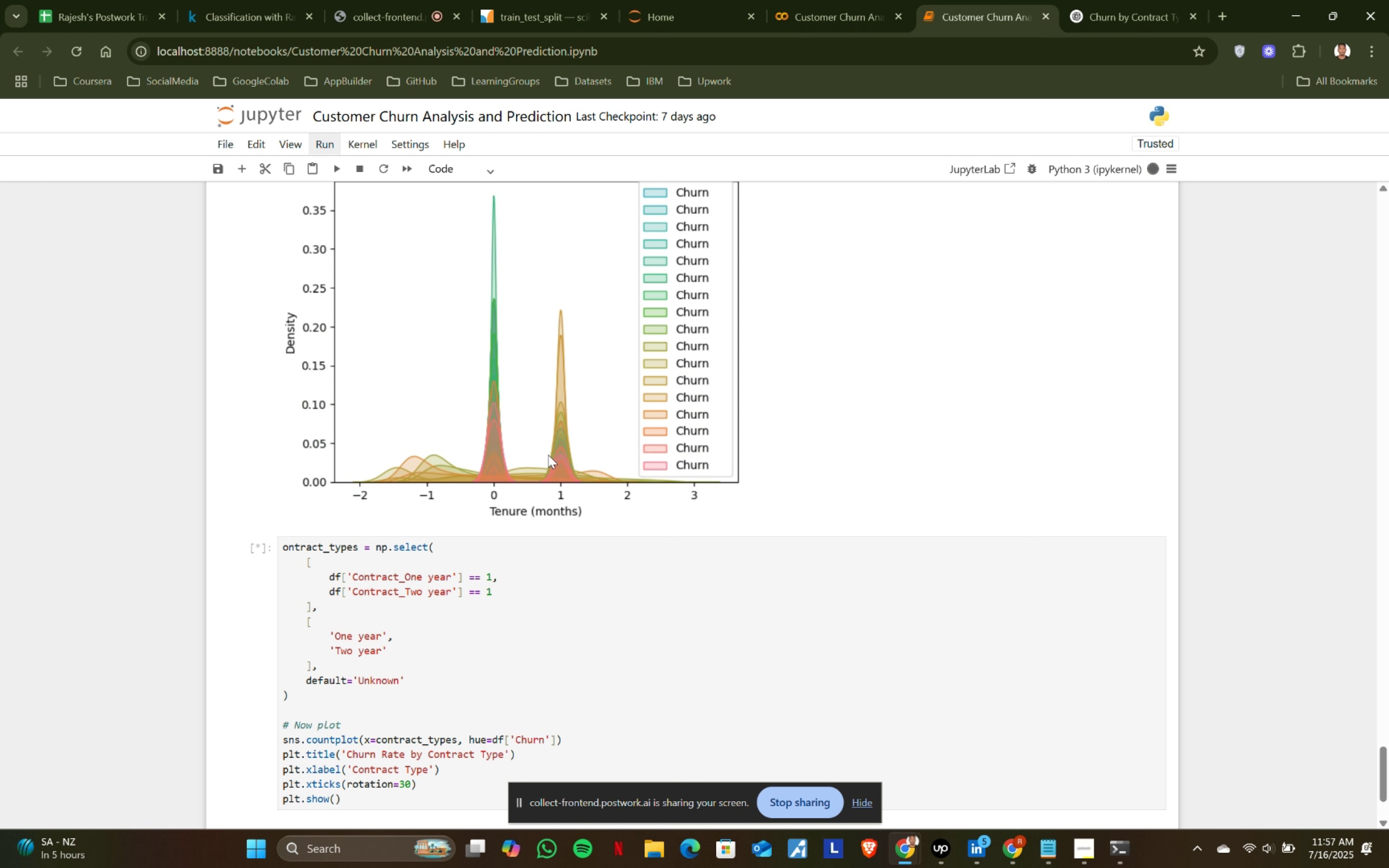 
key(Shift+Enter)
 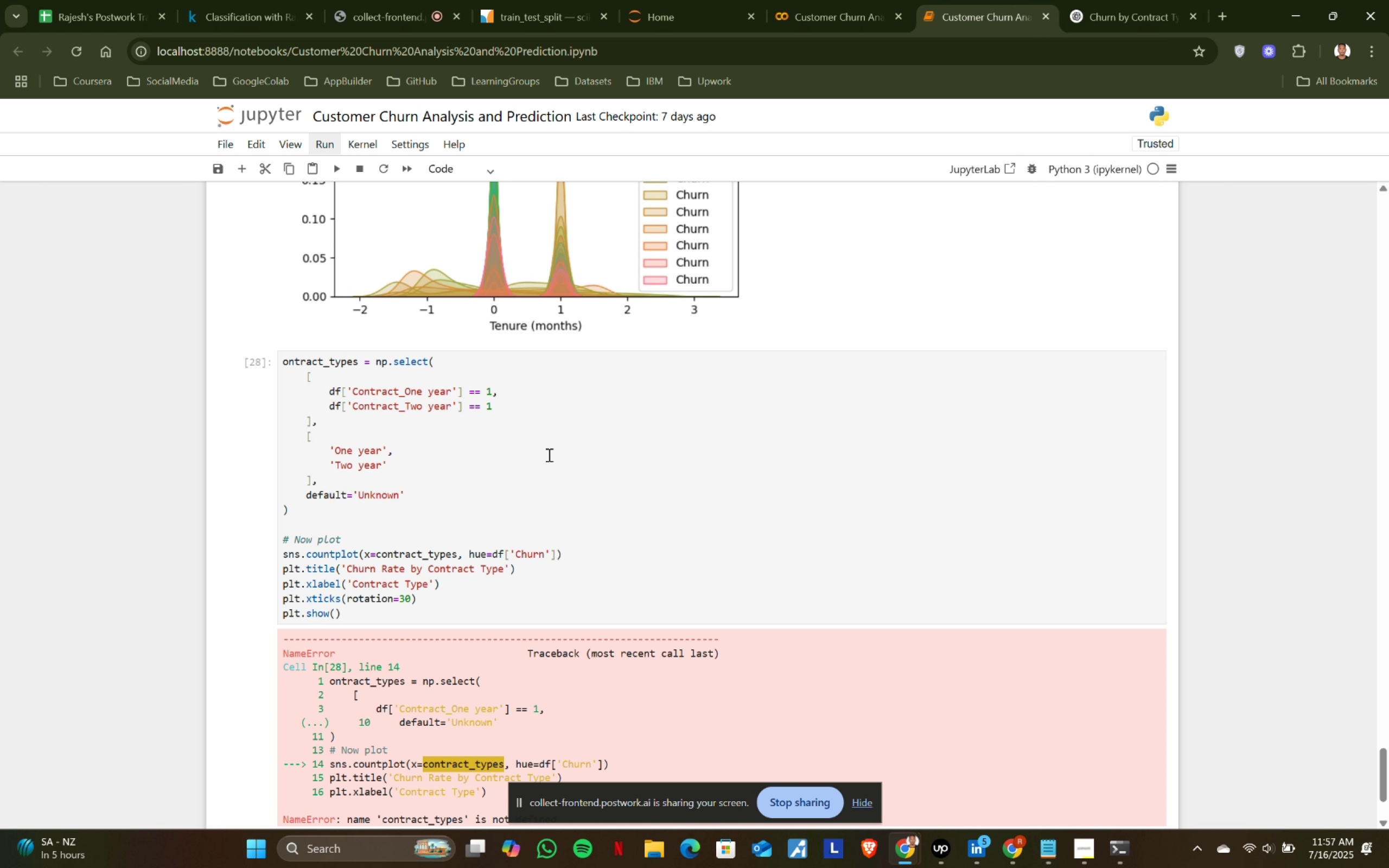 
scroll: coordinate [548, 455], scroll_direction: down, amount: 1.0
 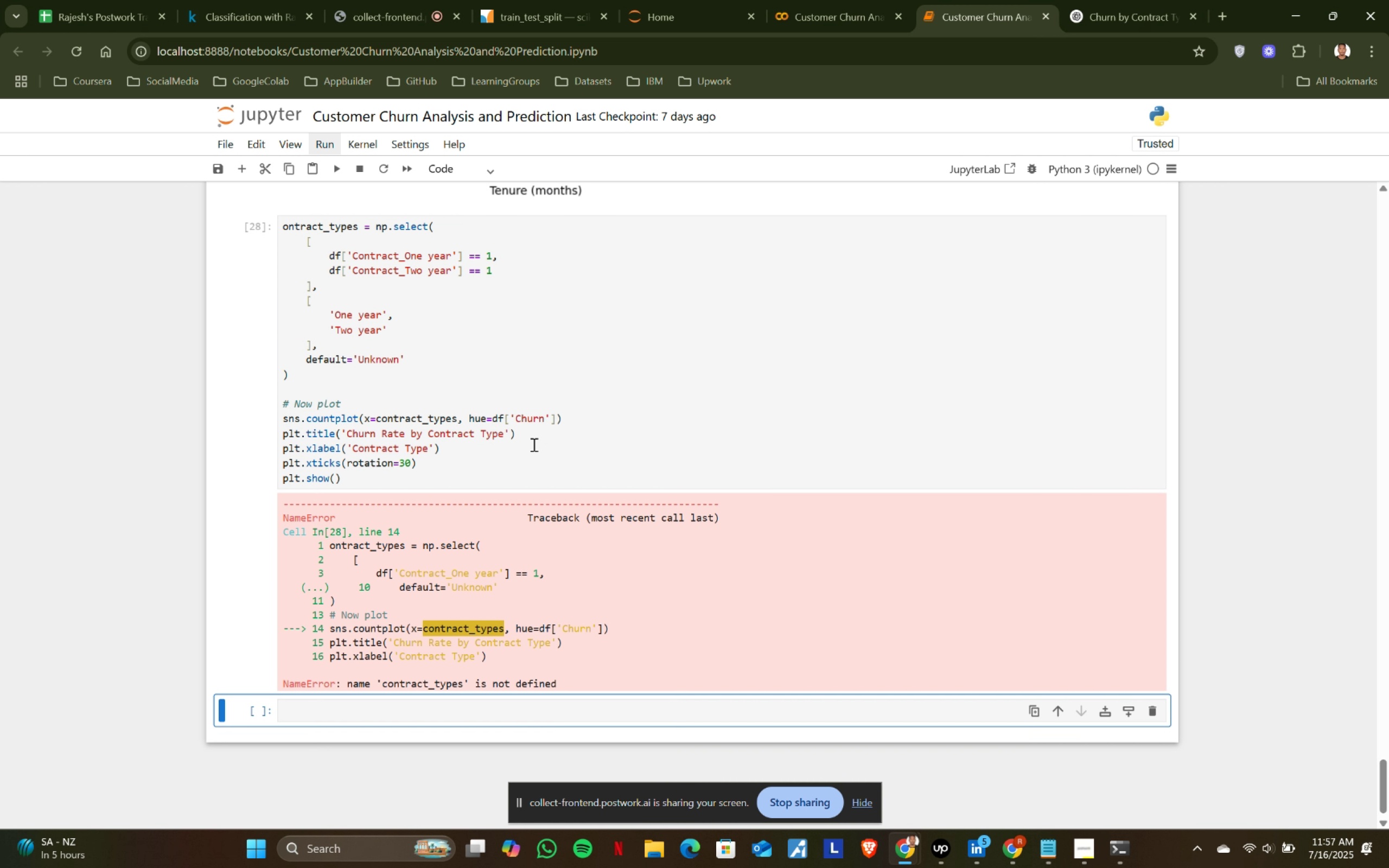 
wait(7.67)
 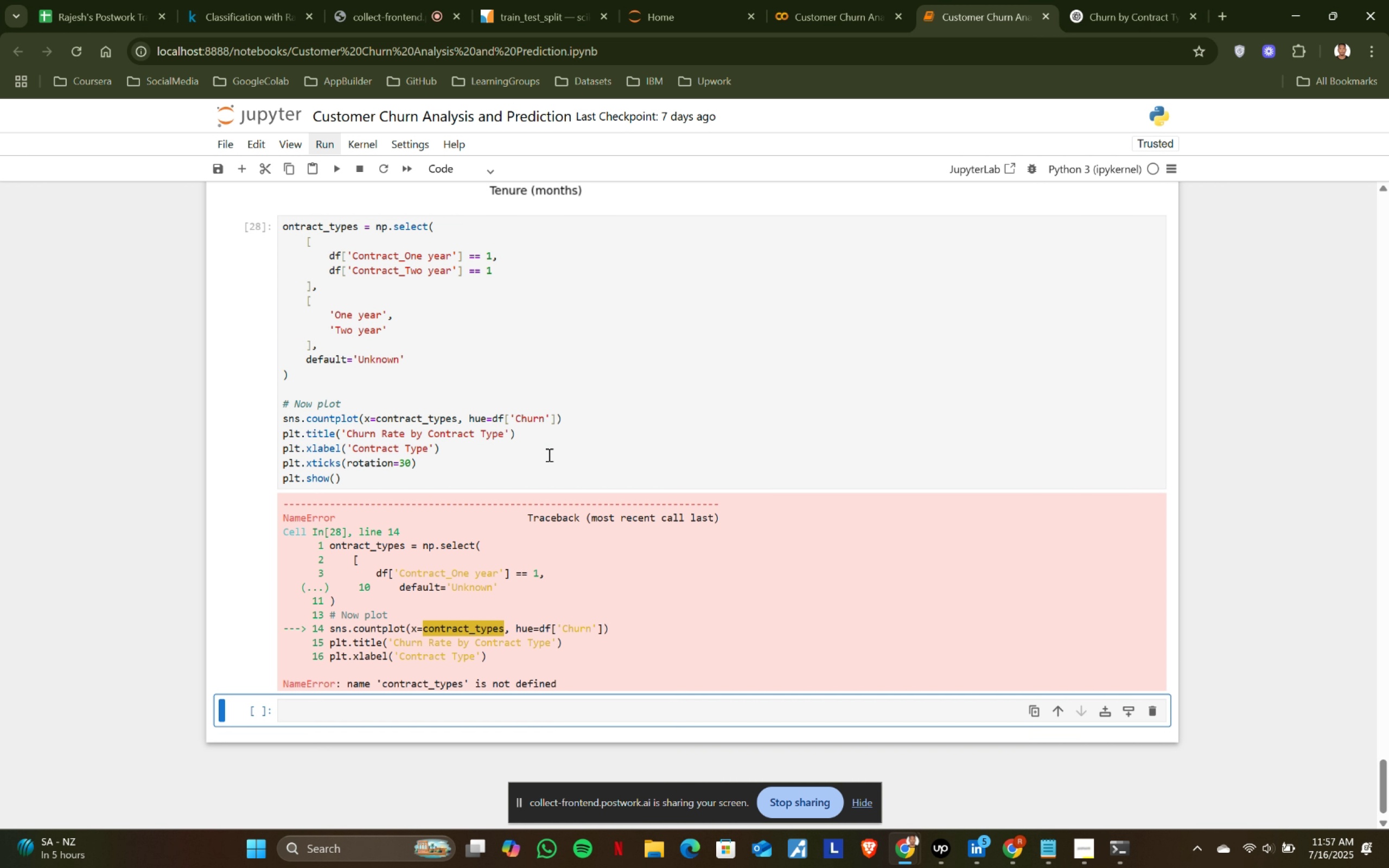 
left_click([284, 224])
 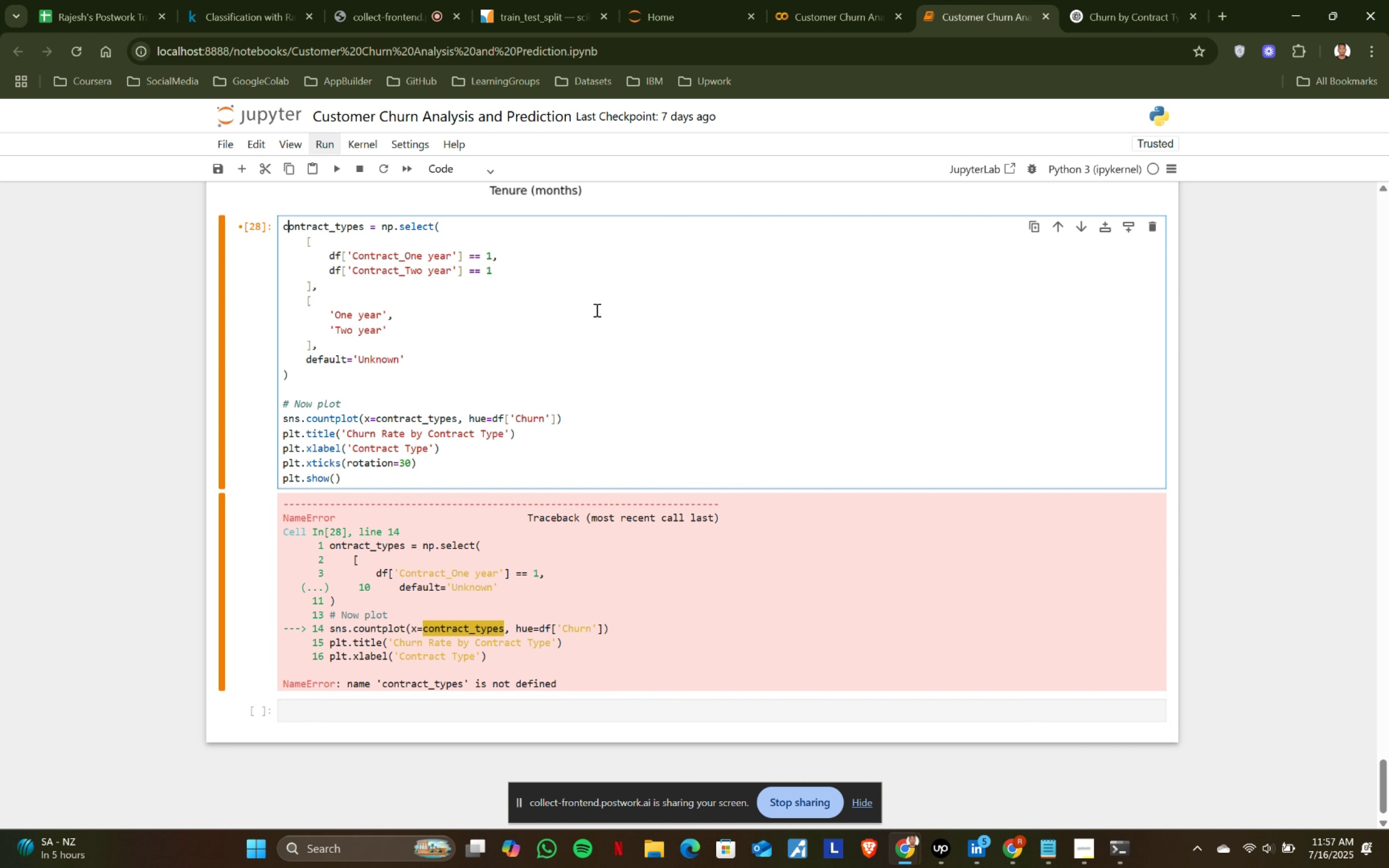 
key(C)
 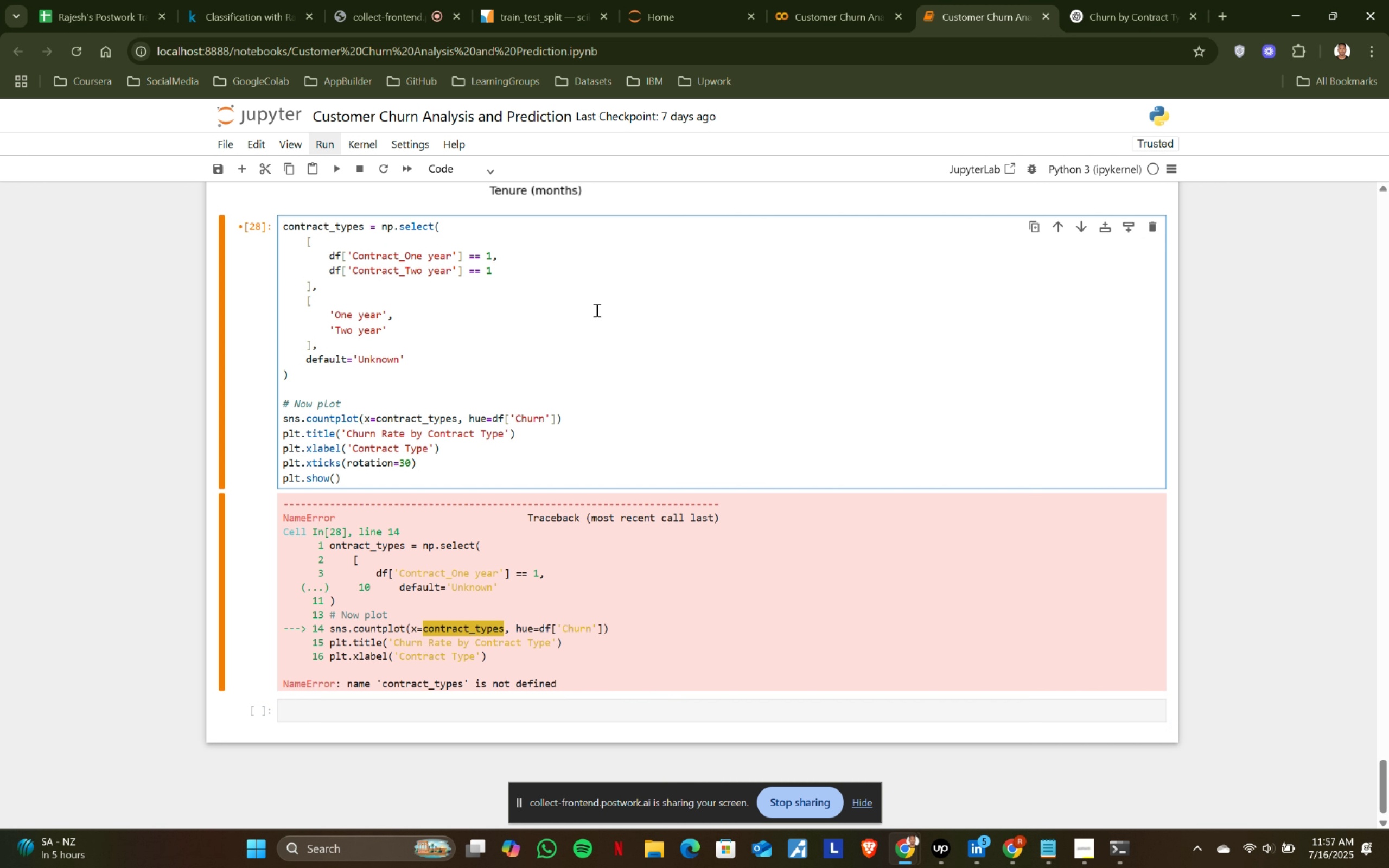 
key(Shift+ShiftRight)
 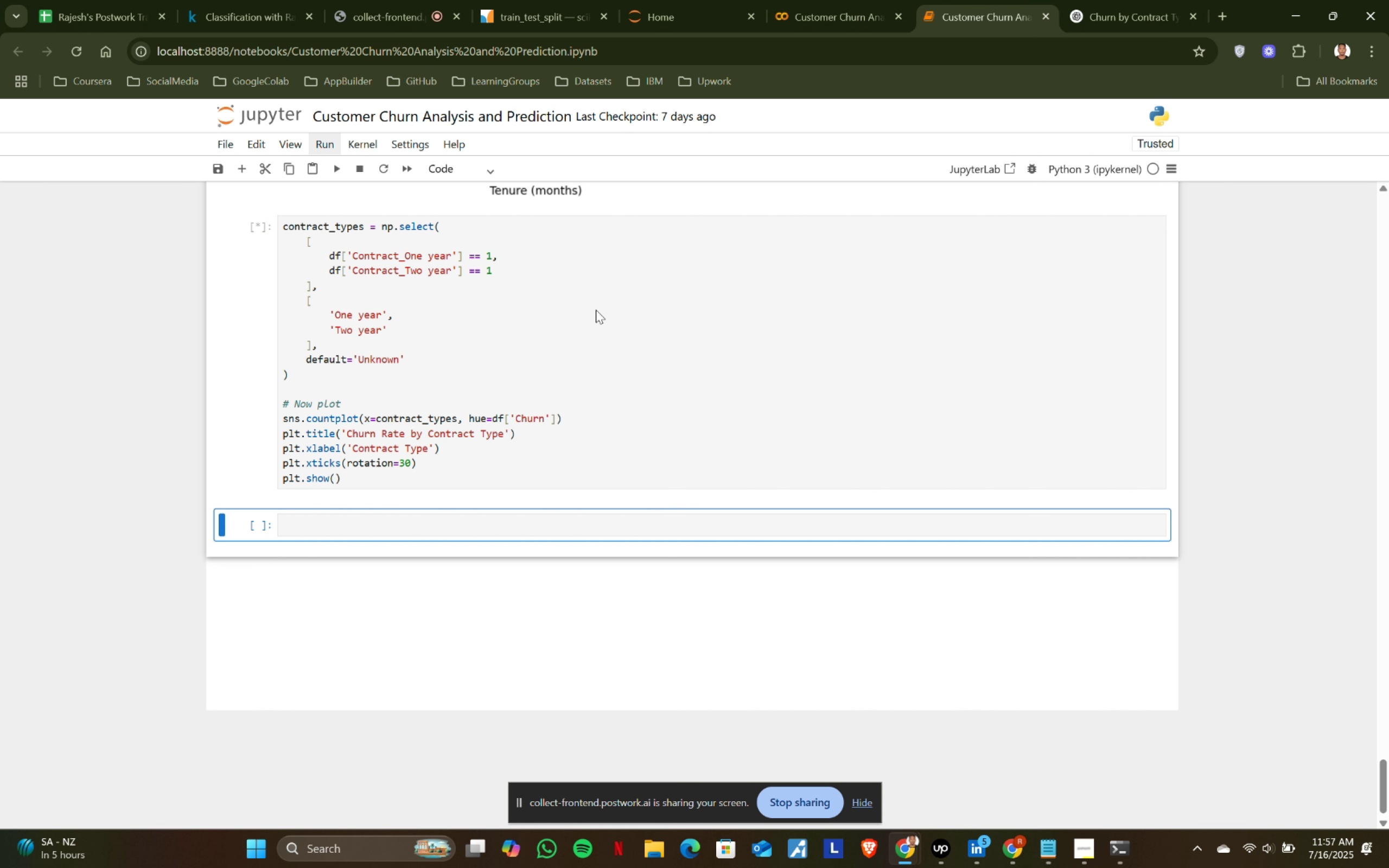 
key(Shift+Enter)
 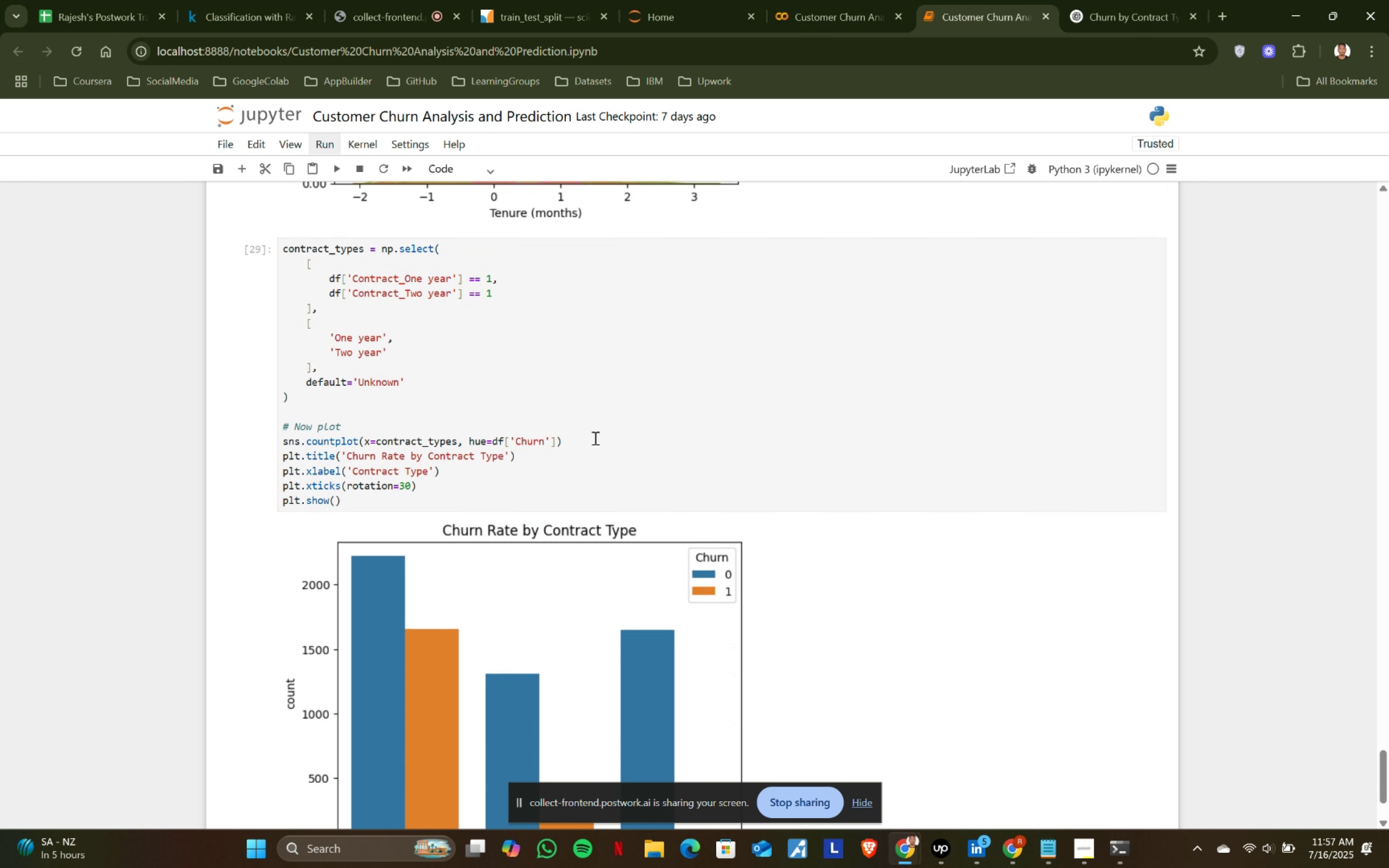 
scroll: coordinate [594, 438], scroll_direction: down, amount: 3.0
 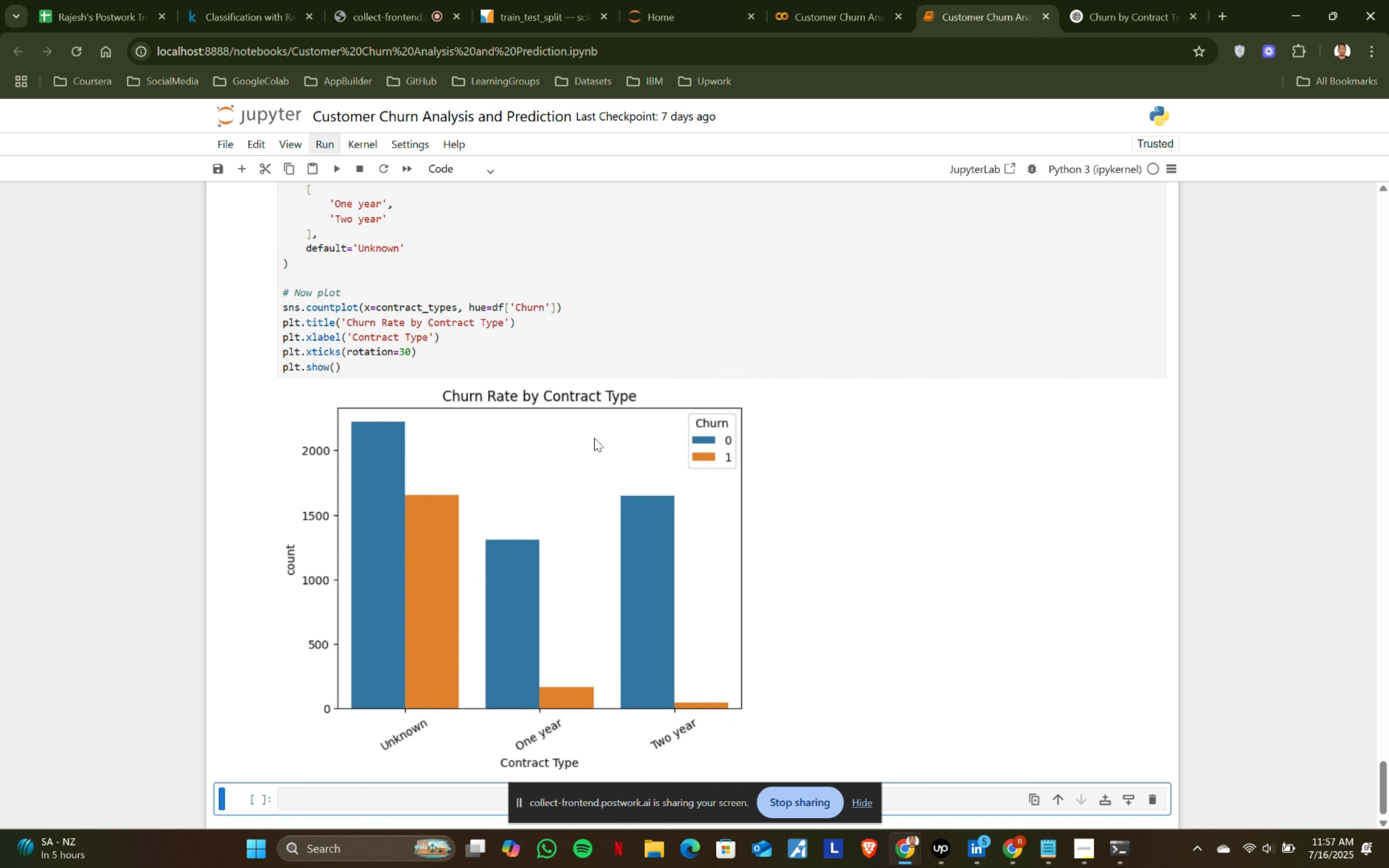 
scroll: coordinate [594, 438], scroll_direction: up, amount: 2.0
 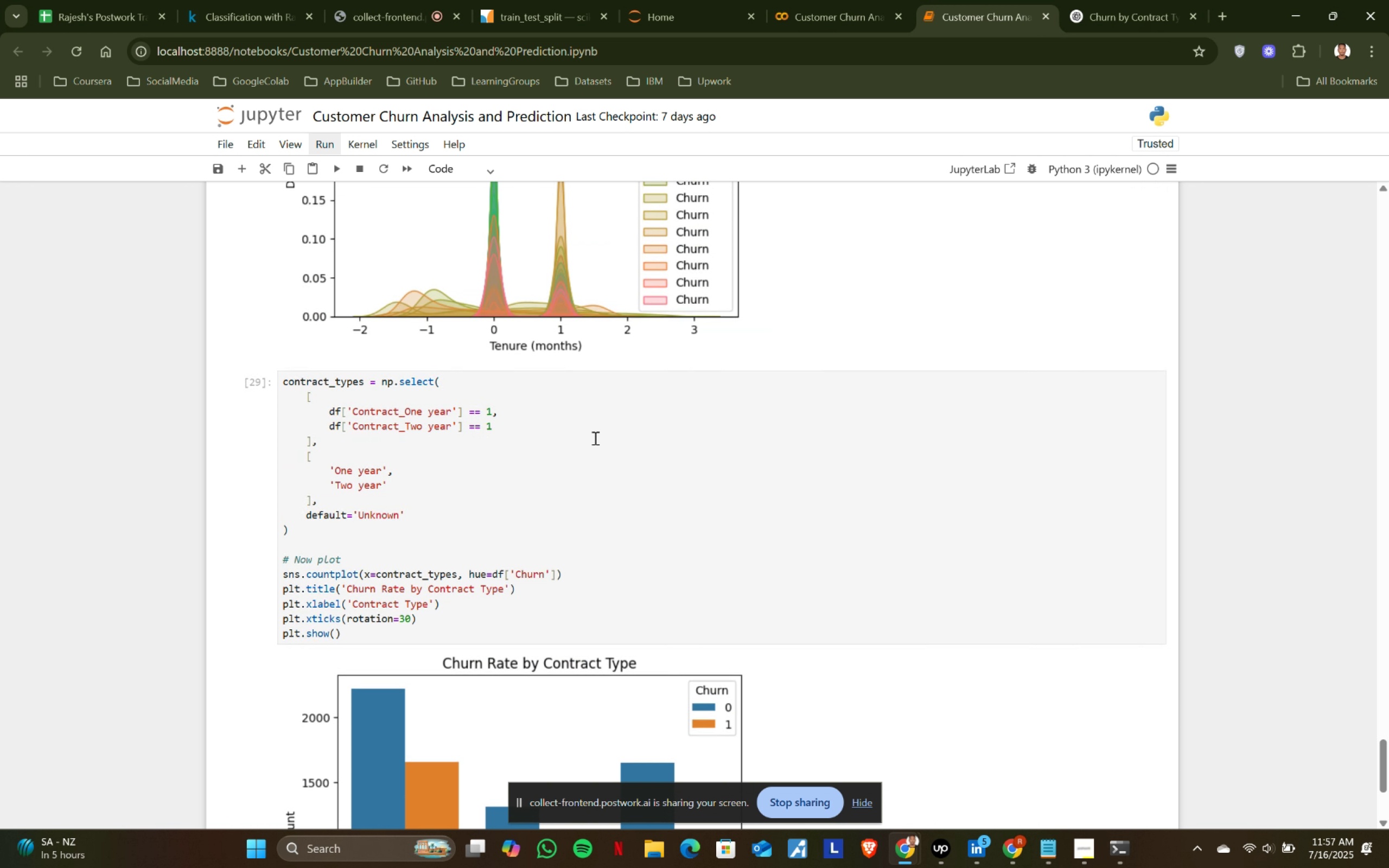 
scroll: coordinate [594, 438], scroll_direction: down, amount: 1.0
 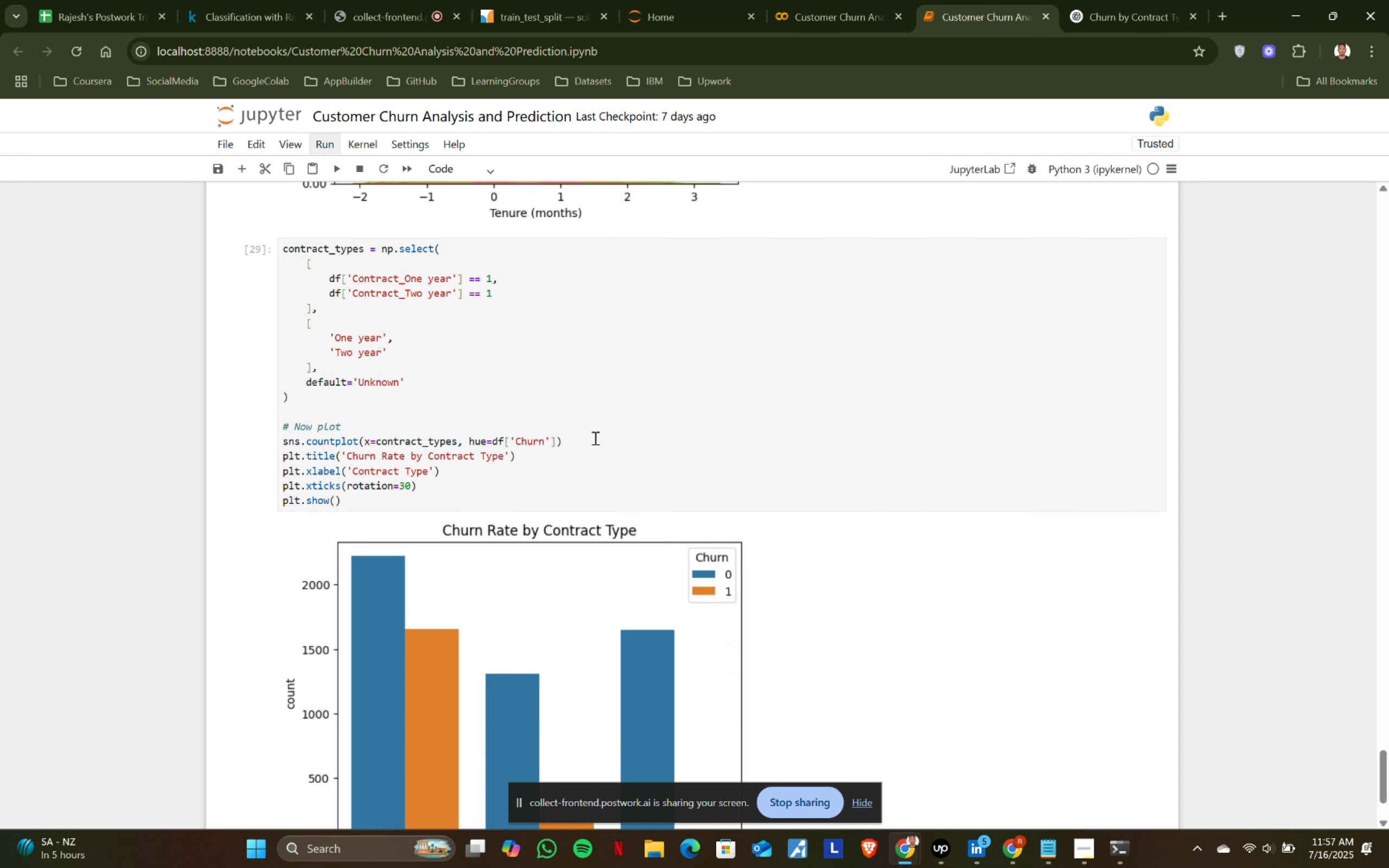 
scroll: coordinate [594, 438], scroll_direction: up, amount: 1.0
 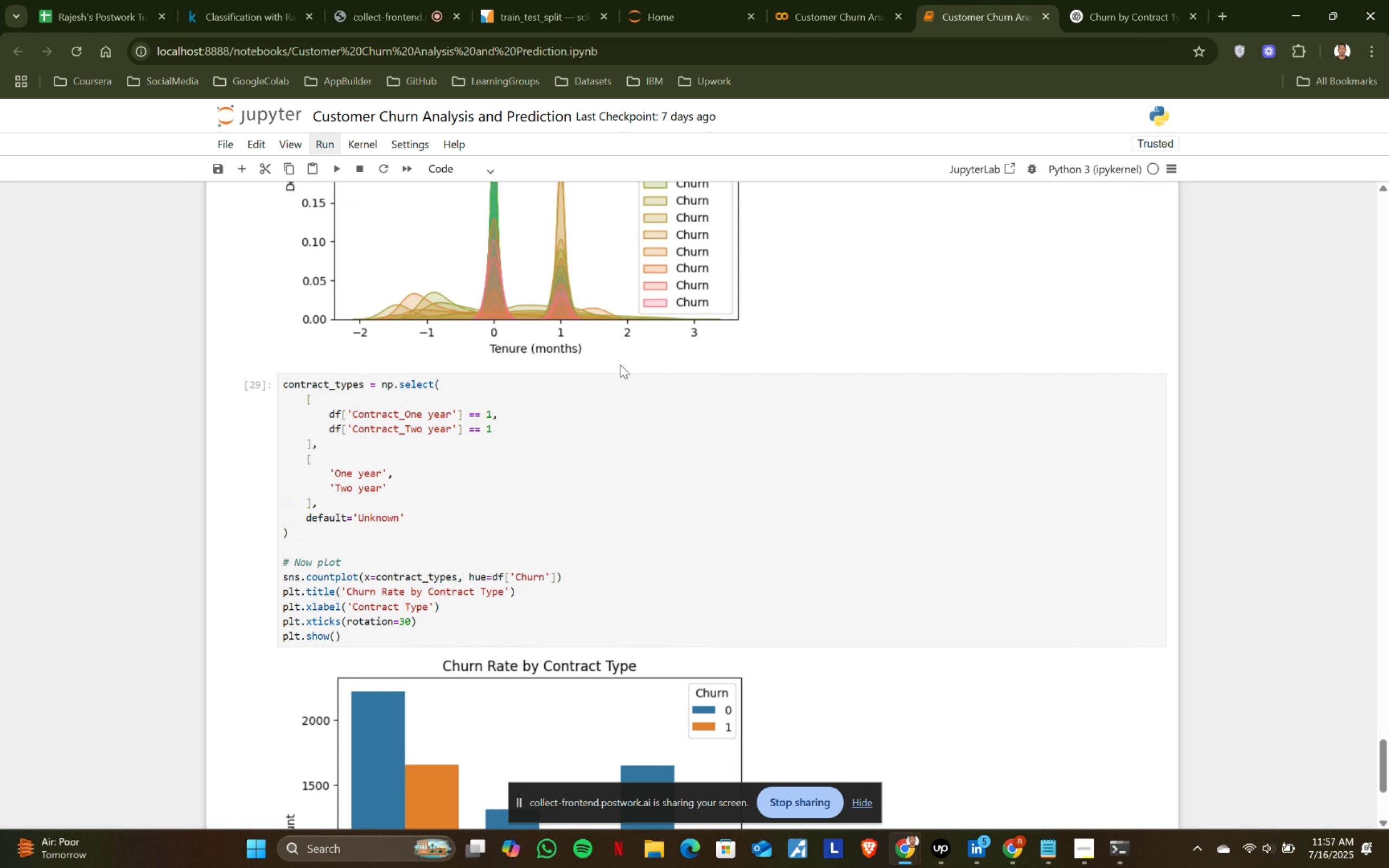 
wait(5.5)
 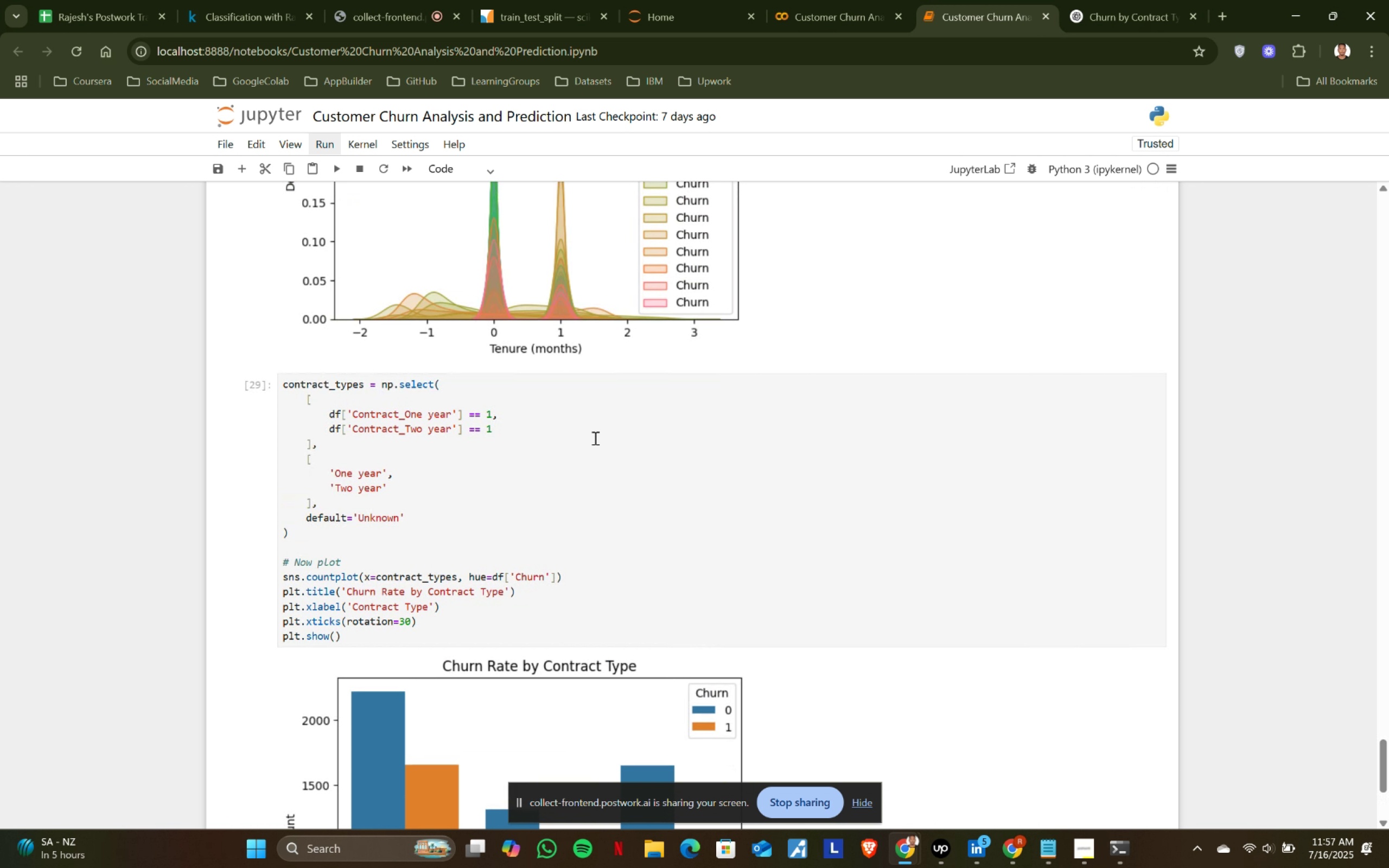 
scroll: coordinate [620, 365], scroll_direction: down, amount: 2.0
 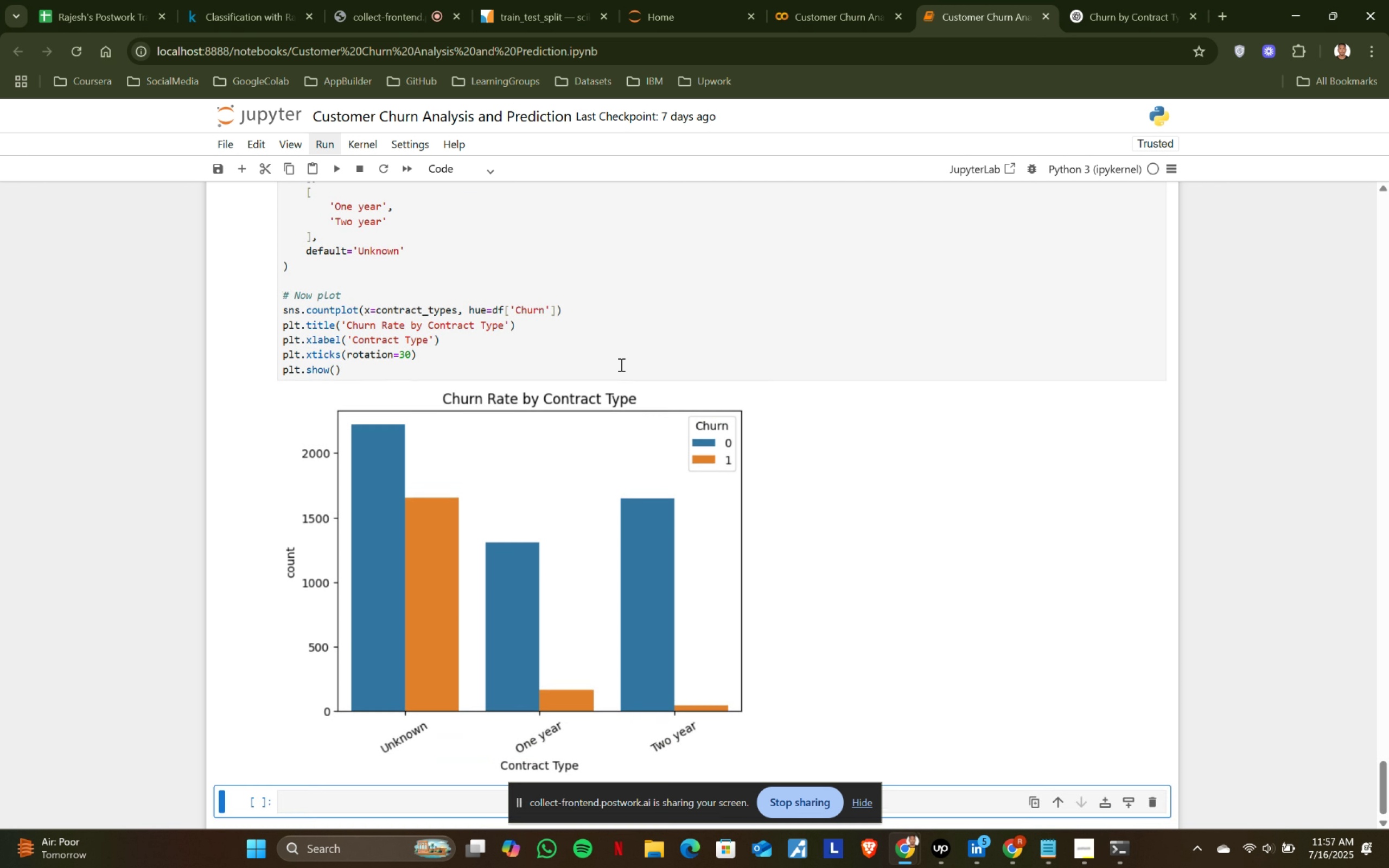 
scroll: coordinate [620, 365], scroll_direction: up, amount: 2.0
 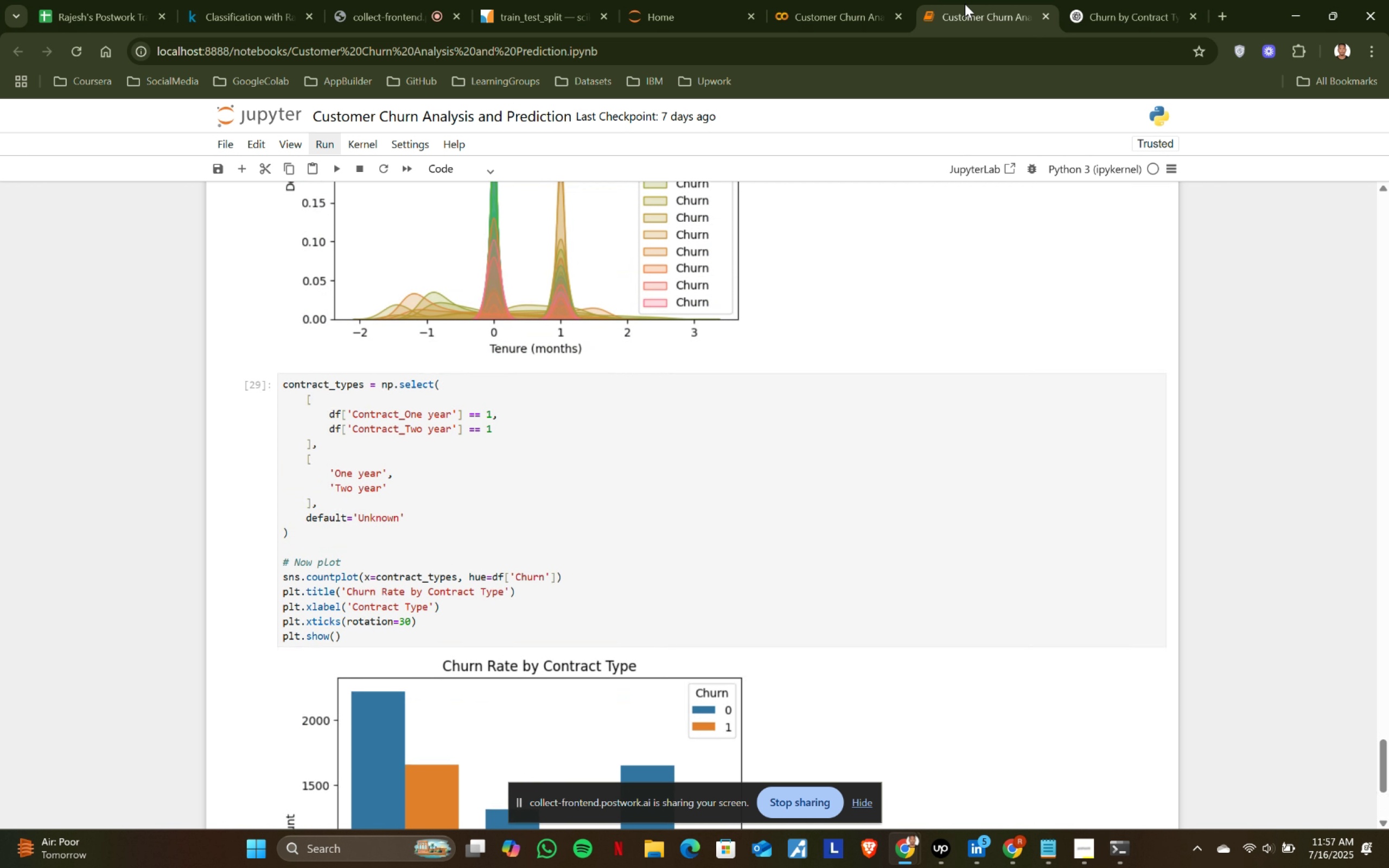 
left_click([848, 0])
 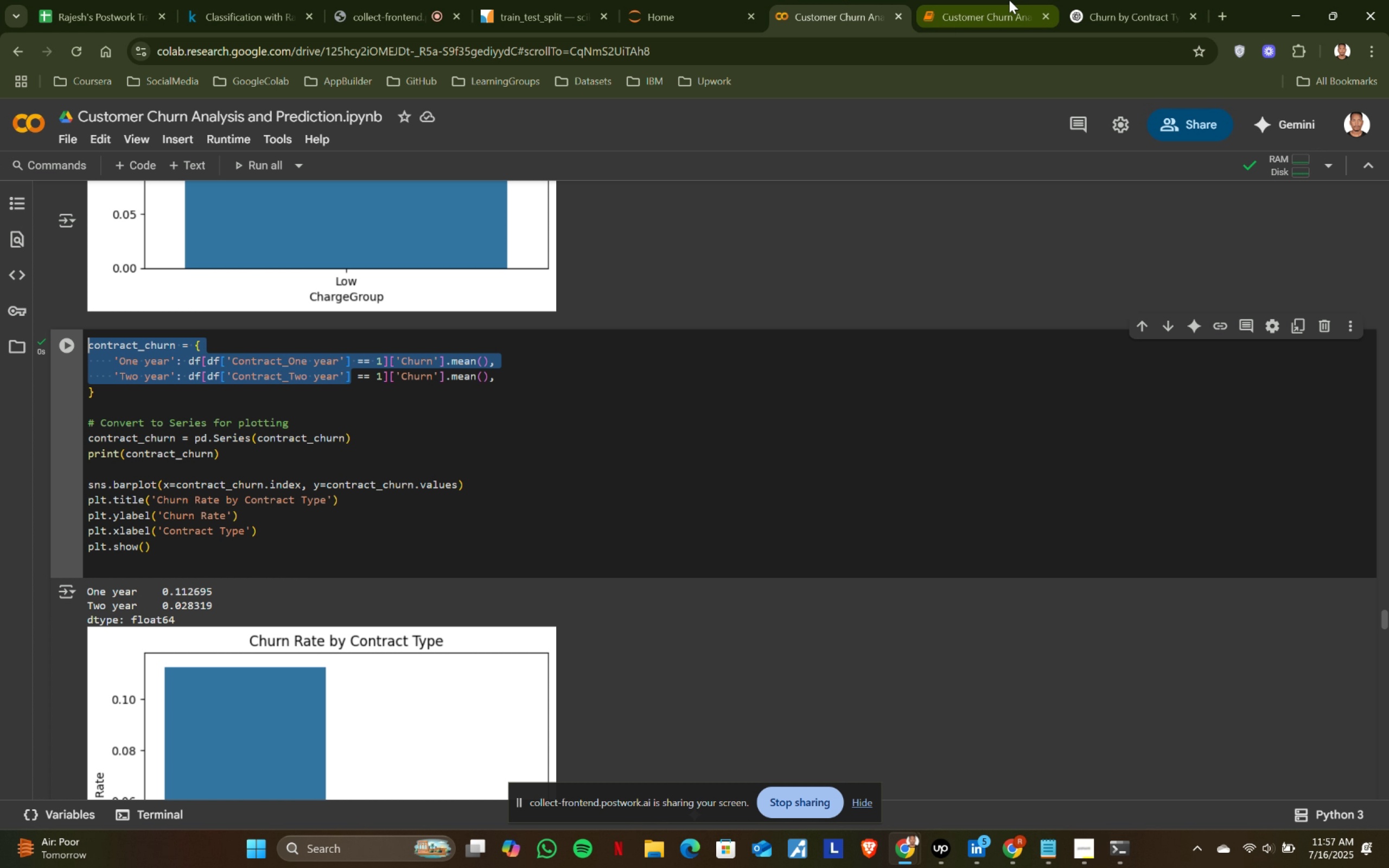 
left_click([1124, 0])
 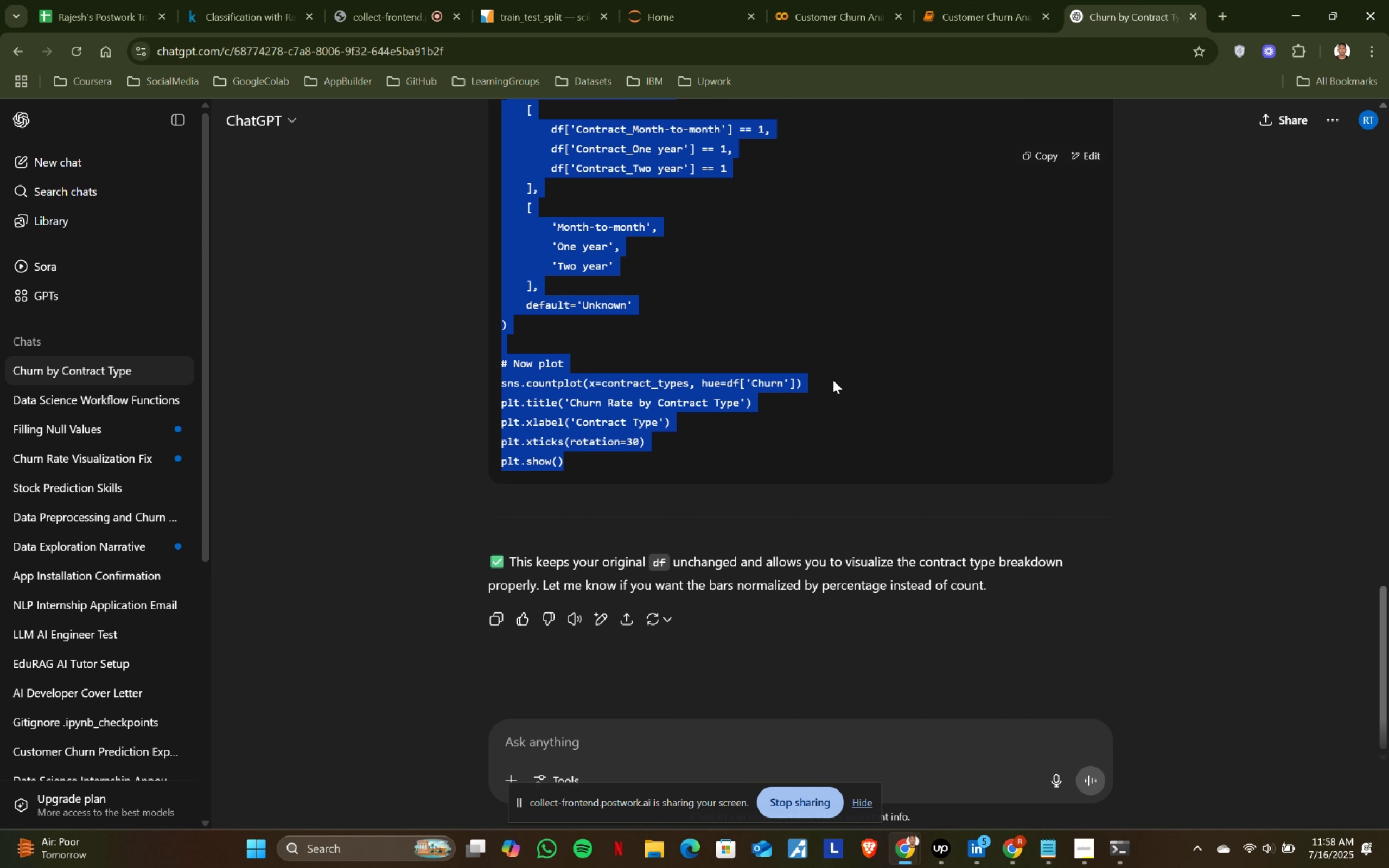 
scroll: coordinate [843, 368], scroll_direction: up, amount: 3.0
 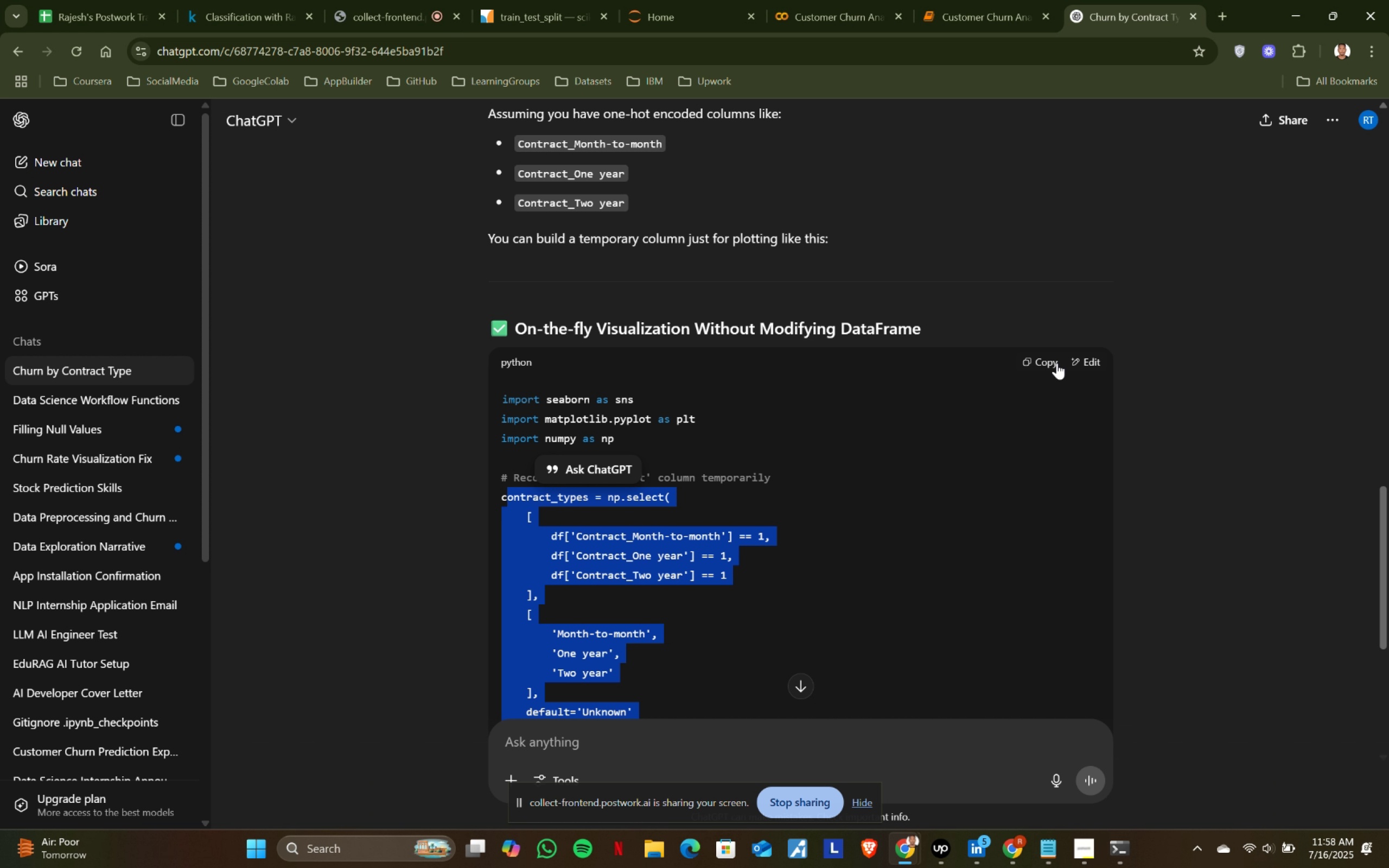 
left_click([1039, 359])
 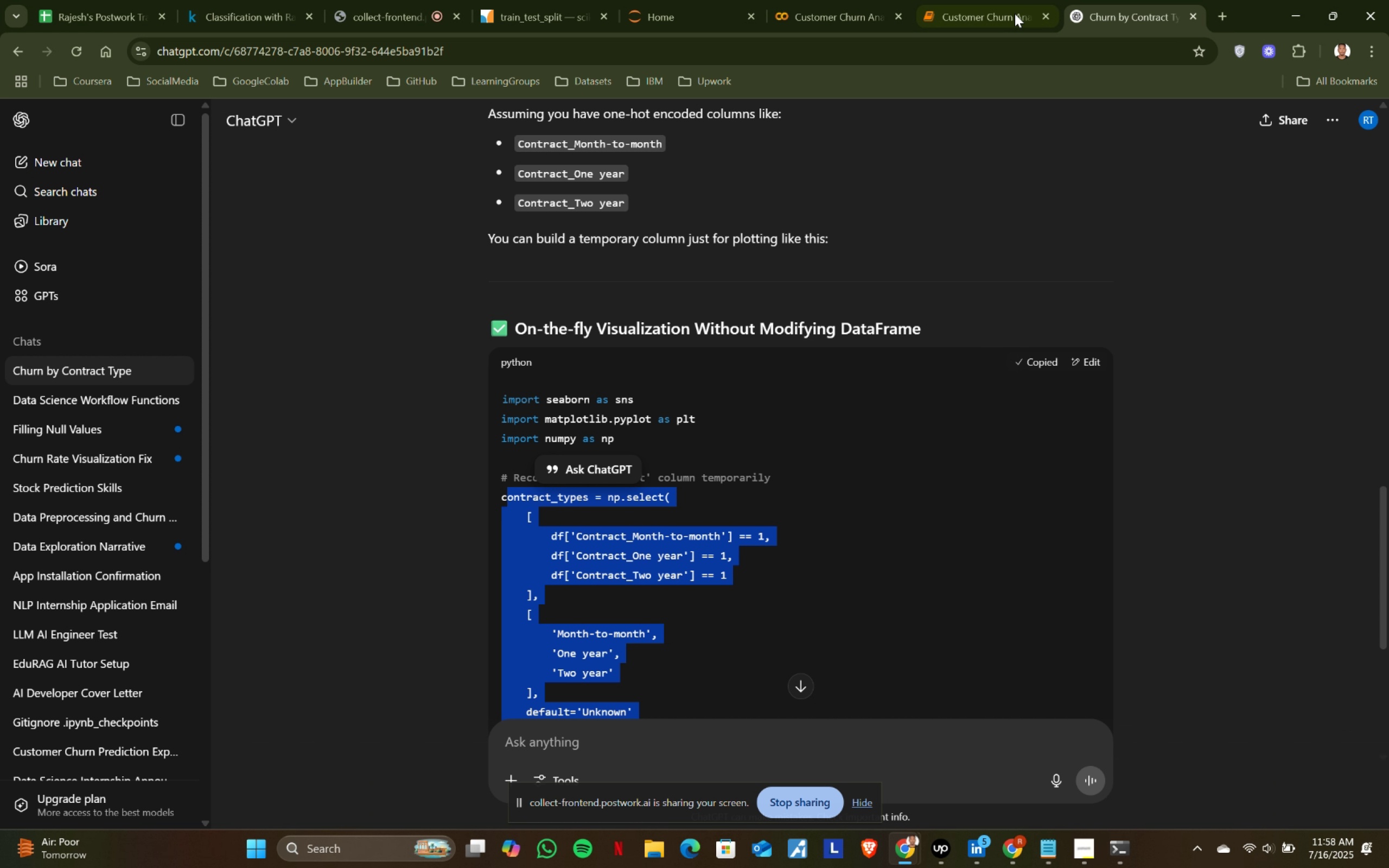 
left_click([1009, 0])
 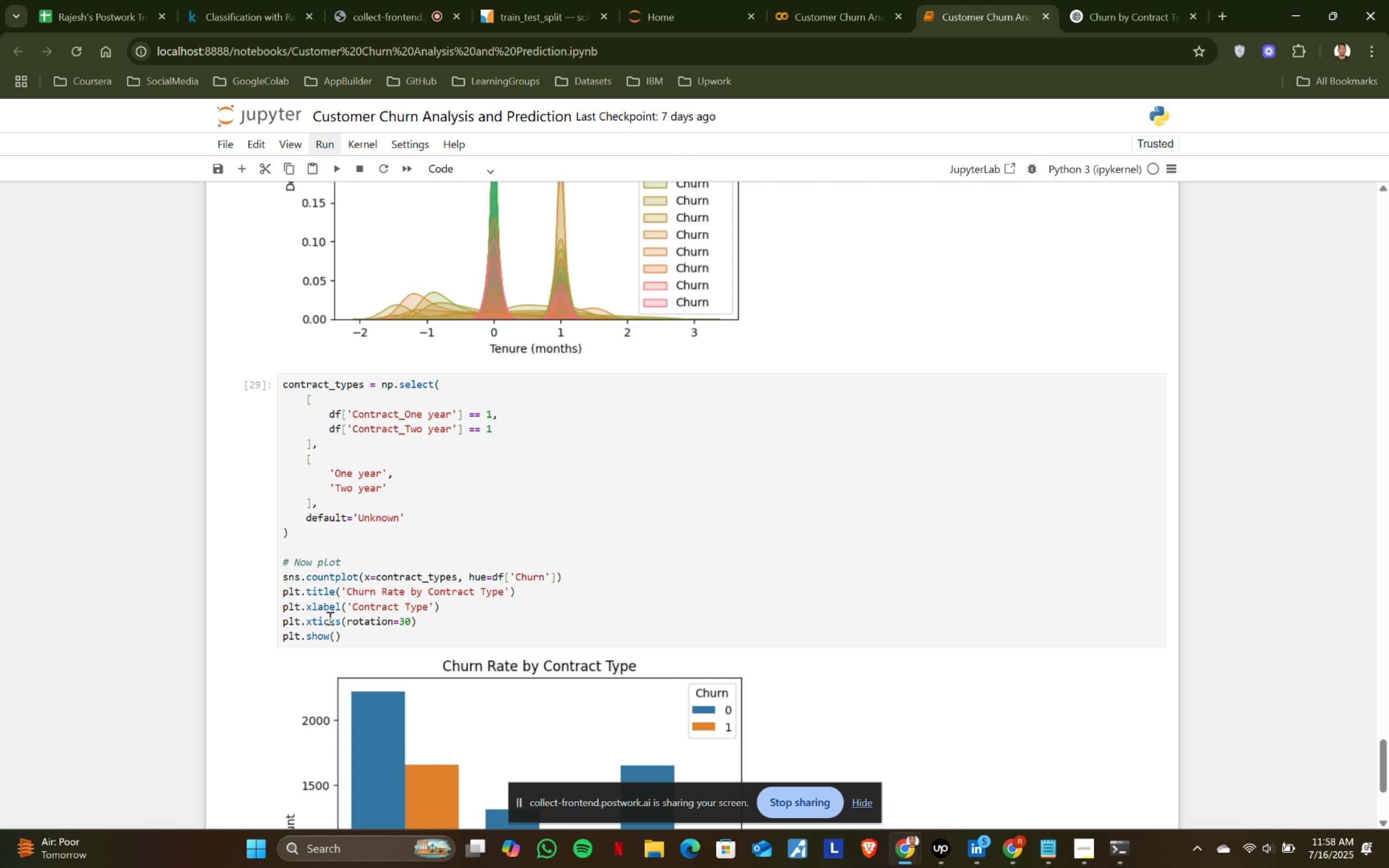 
left_click([422, 631])
 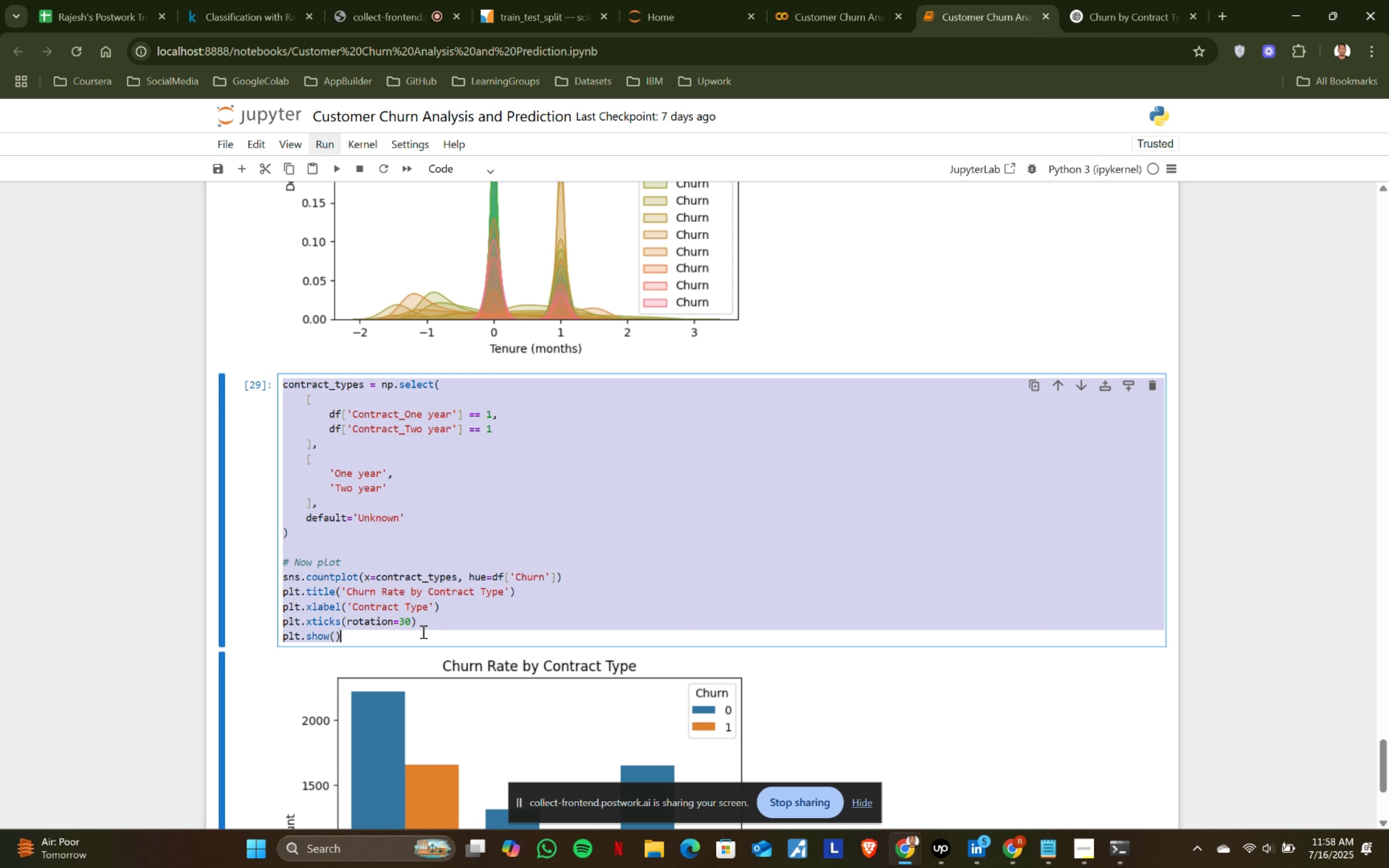 
key(Control+ControlLeft)
 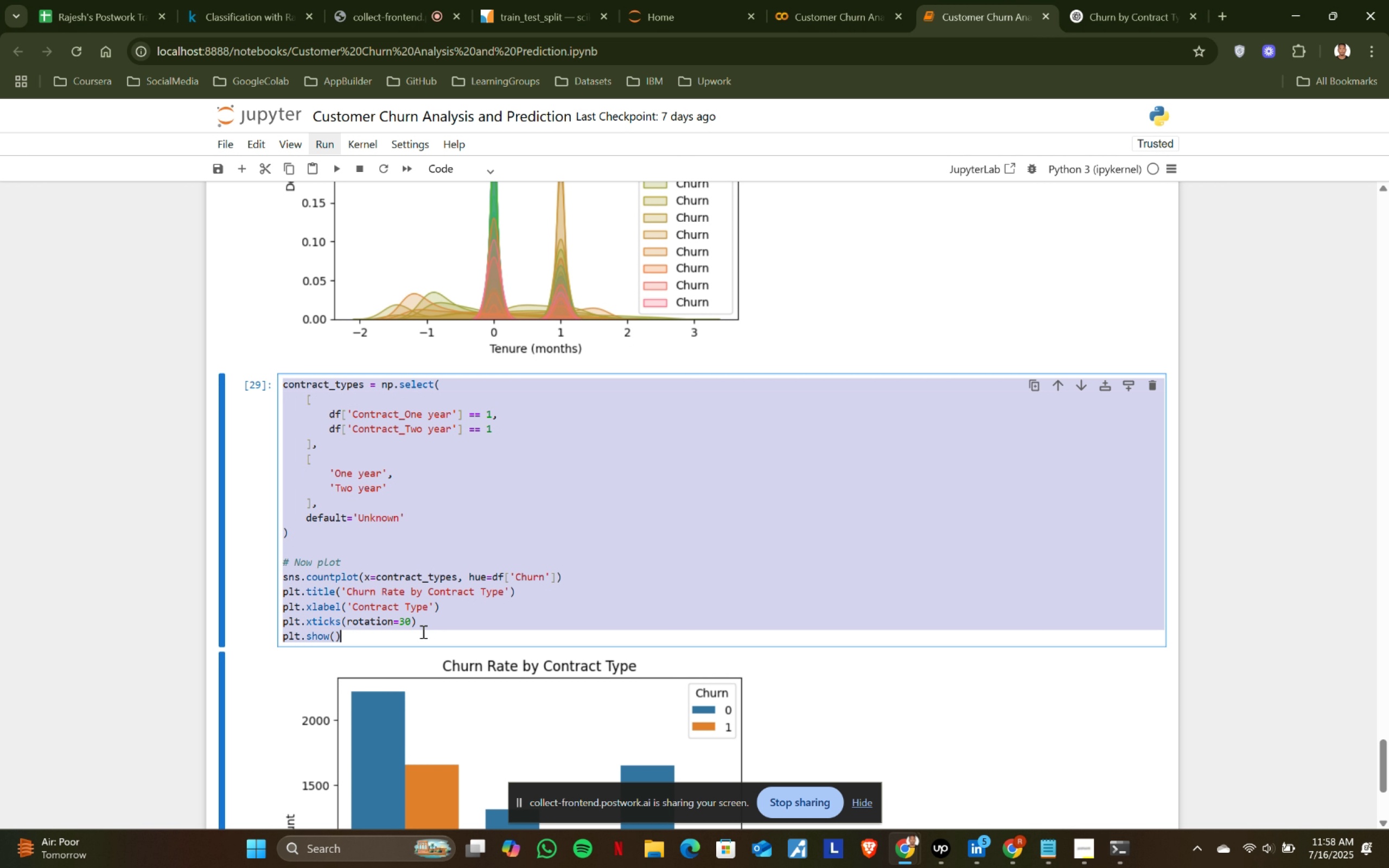 
key(Control+A)
 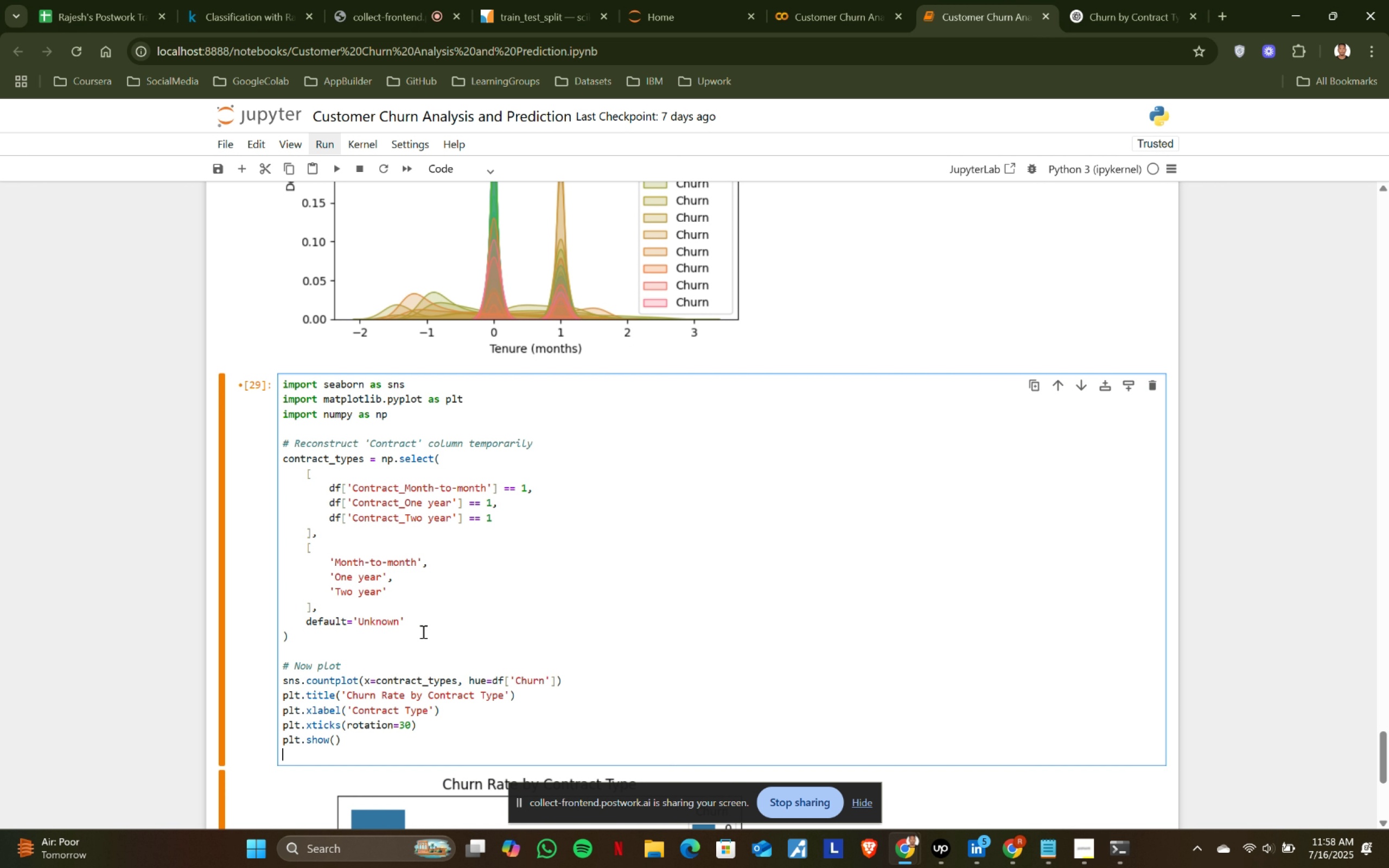 
key(Control+ControlLeft)
 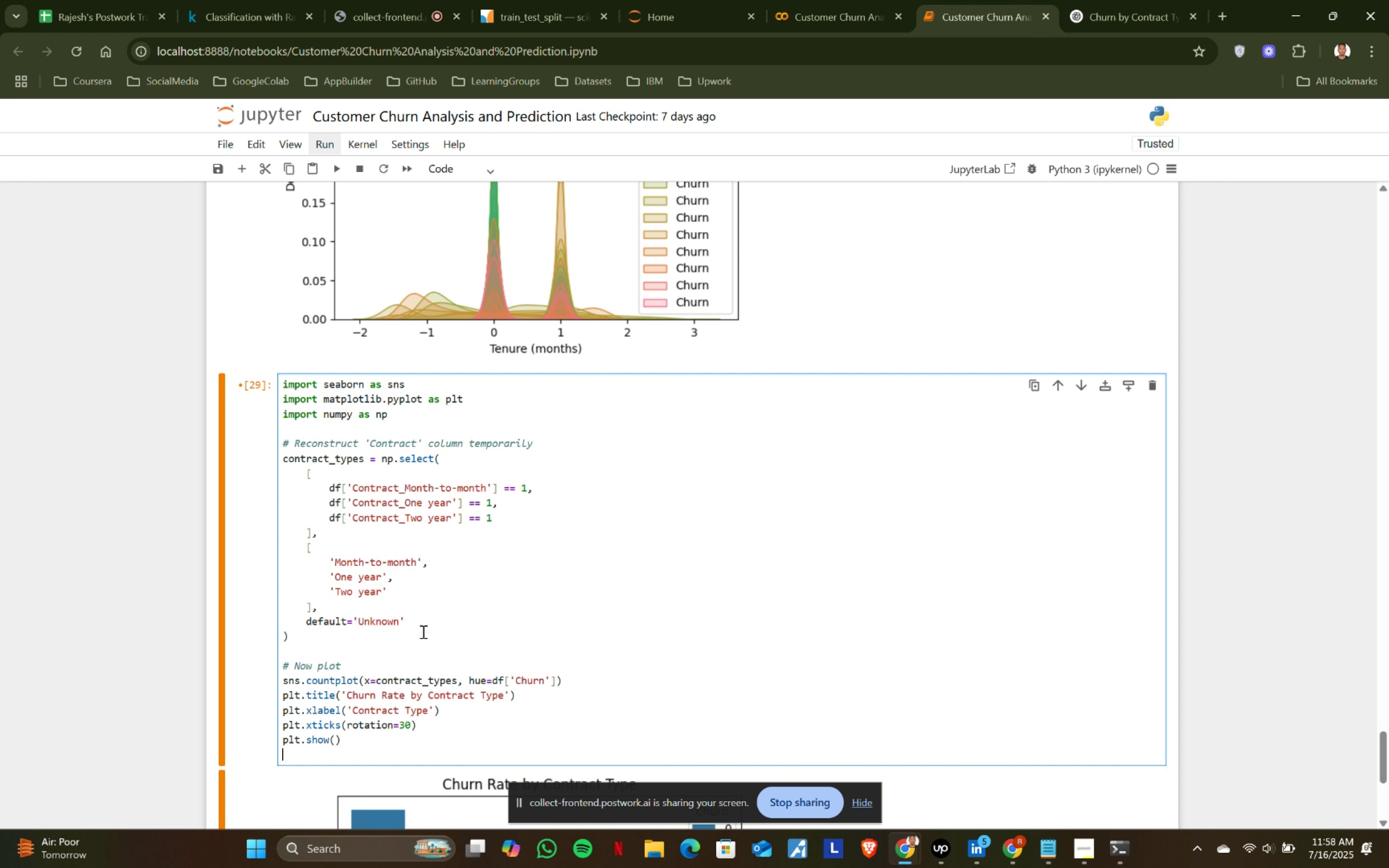 
key(Control+V)
 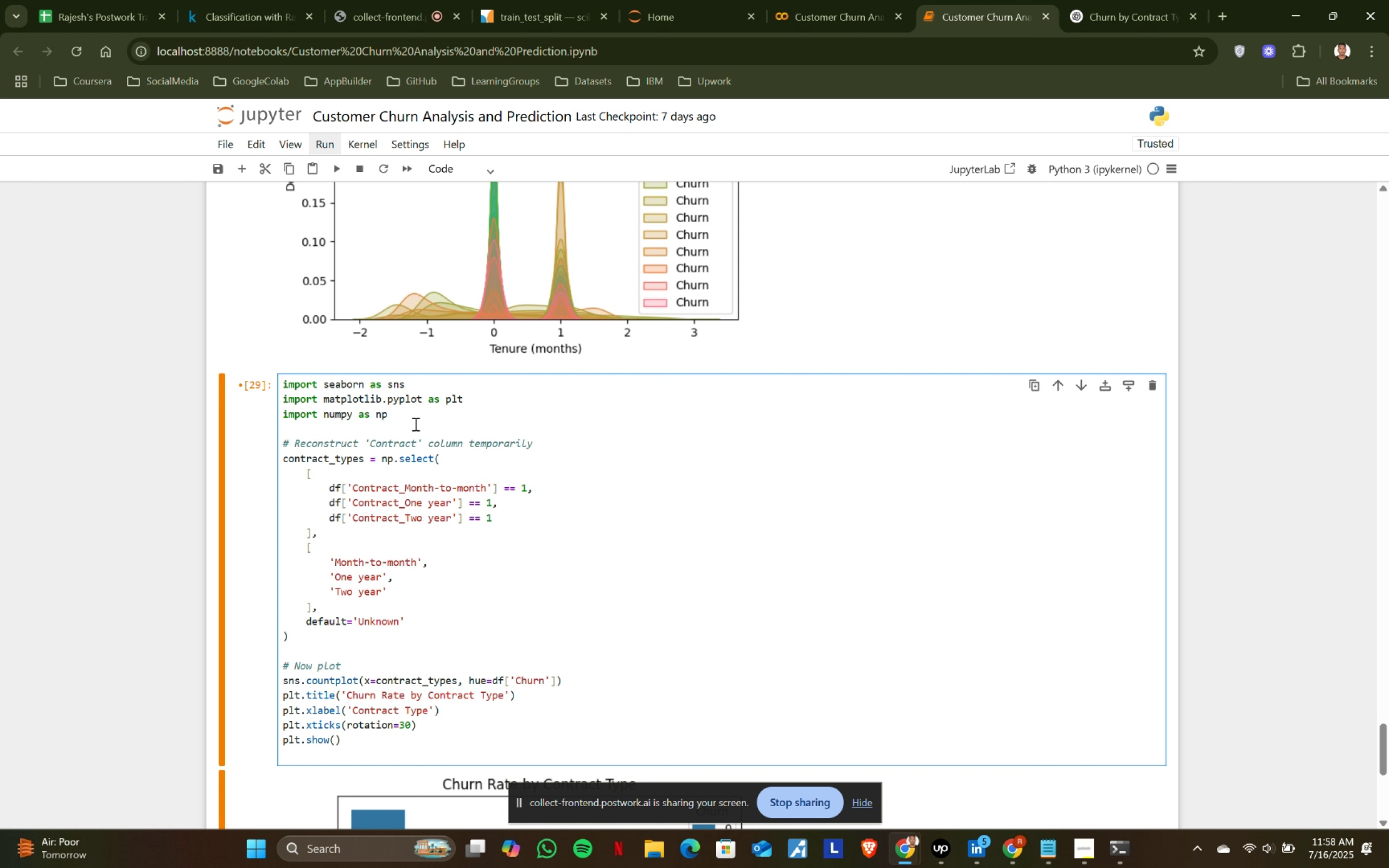 
left_click_drag(start_coordinate=[424, 421], to_coordinate=[278, 378])
 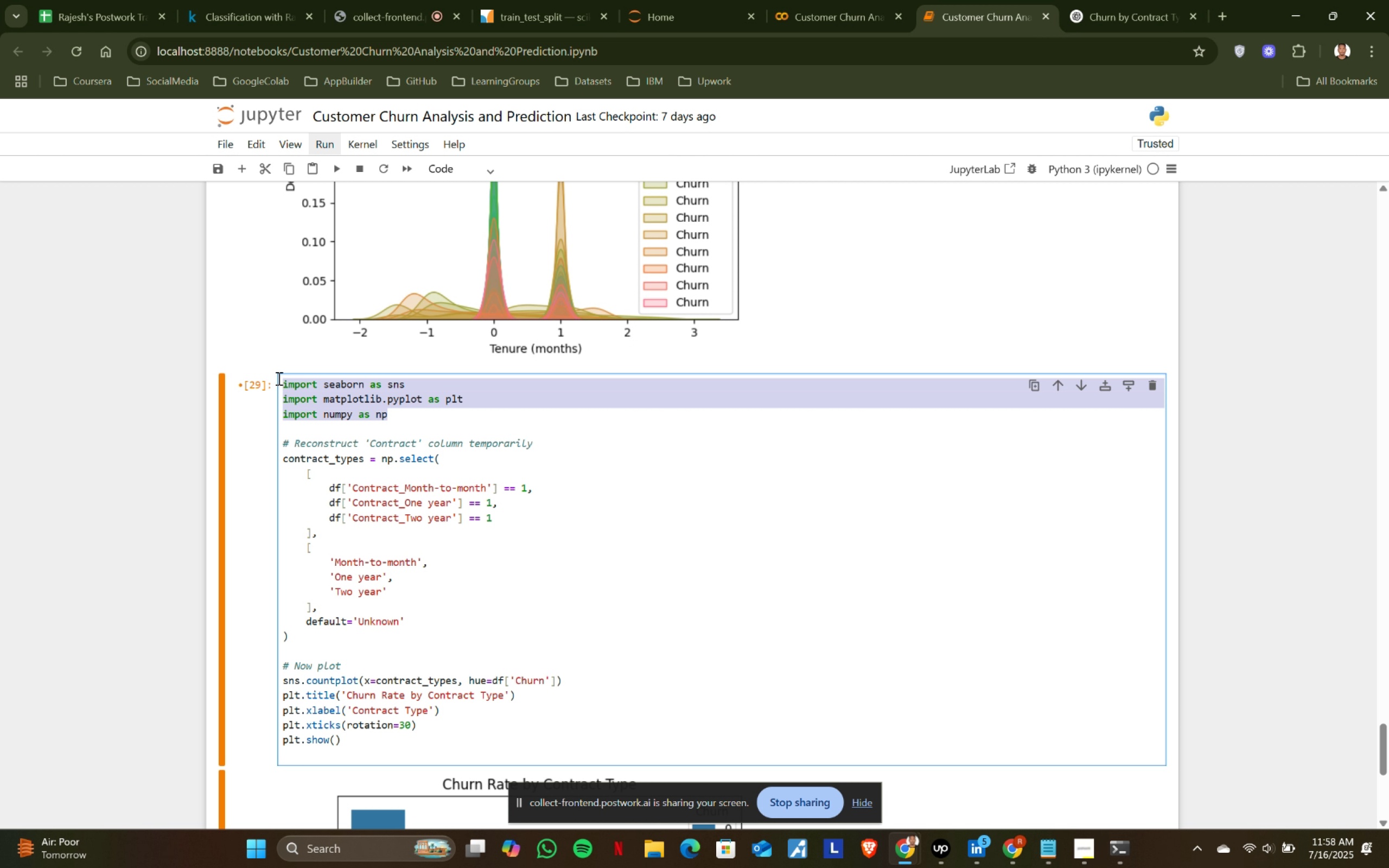 
key(Delete)
 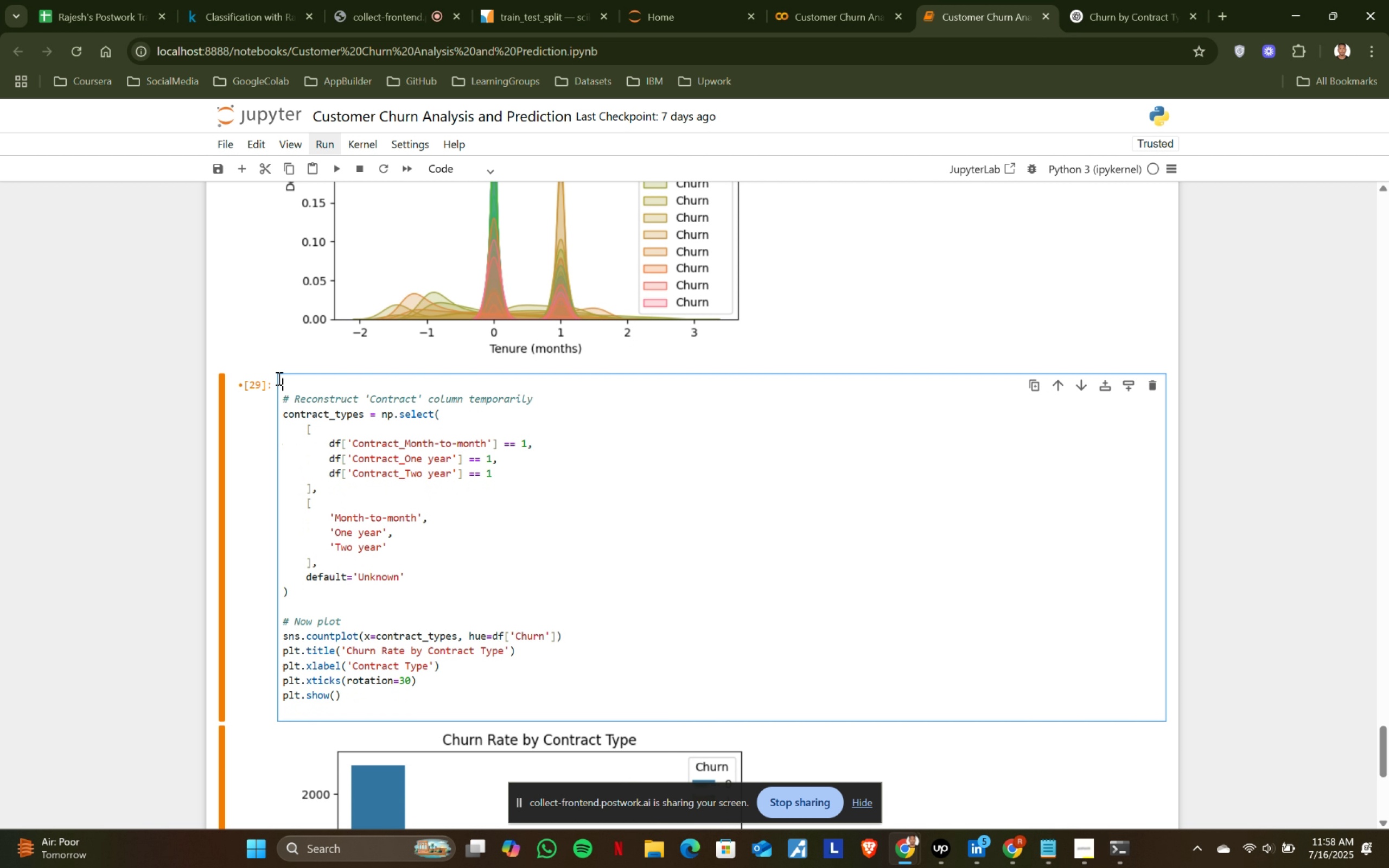 
key(Delete)
 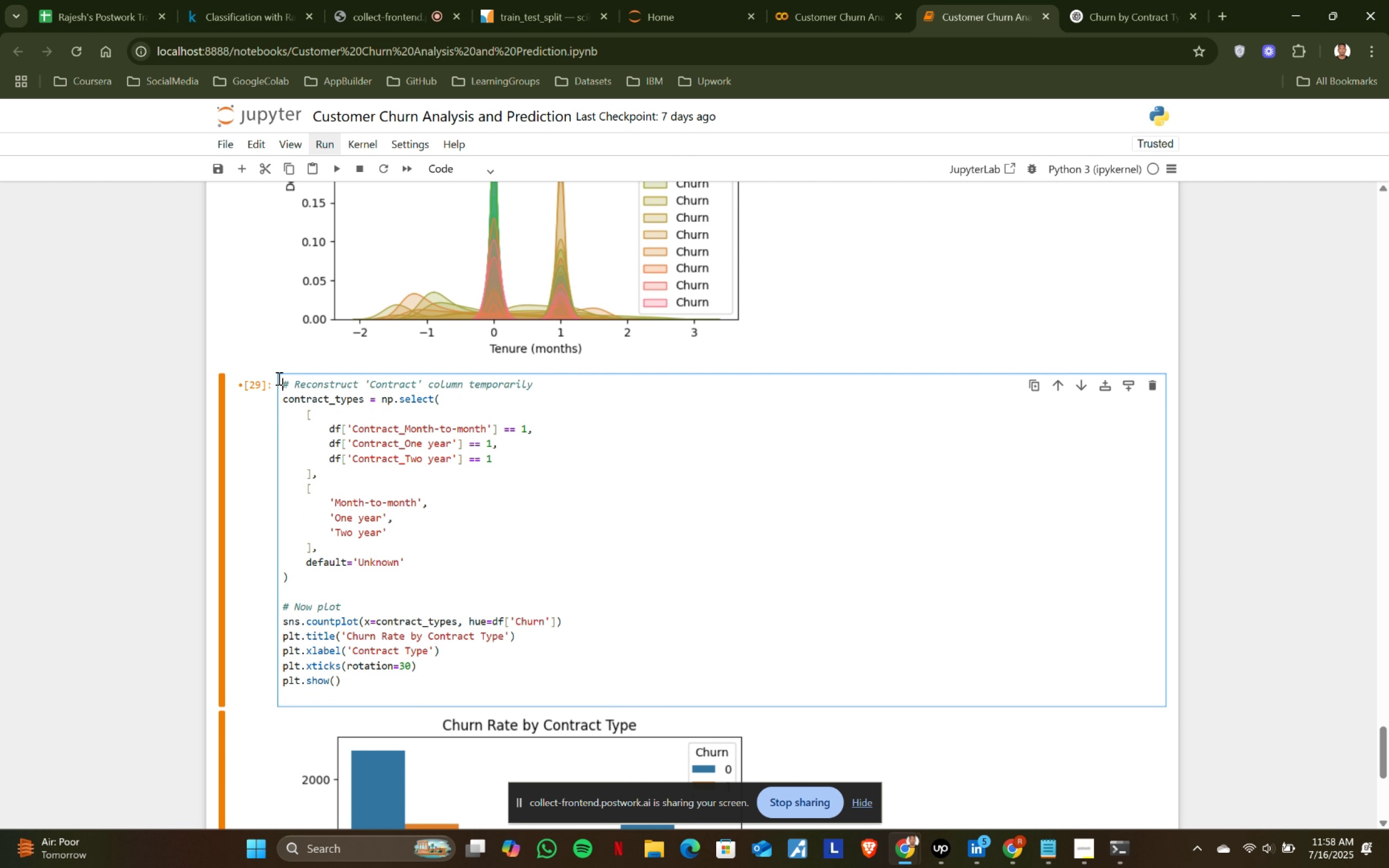 
key(Delete)
 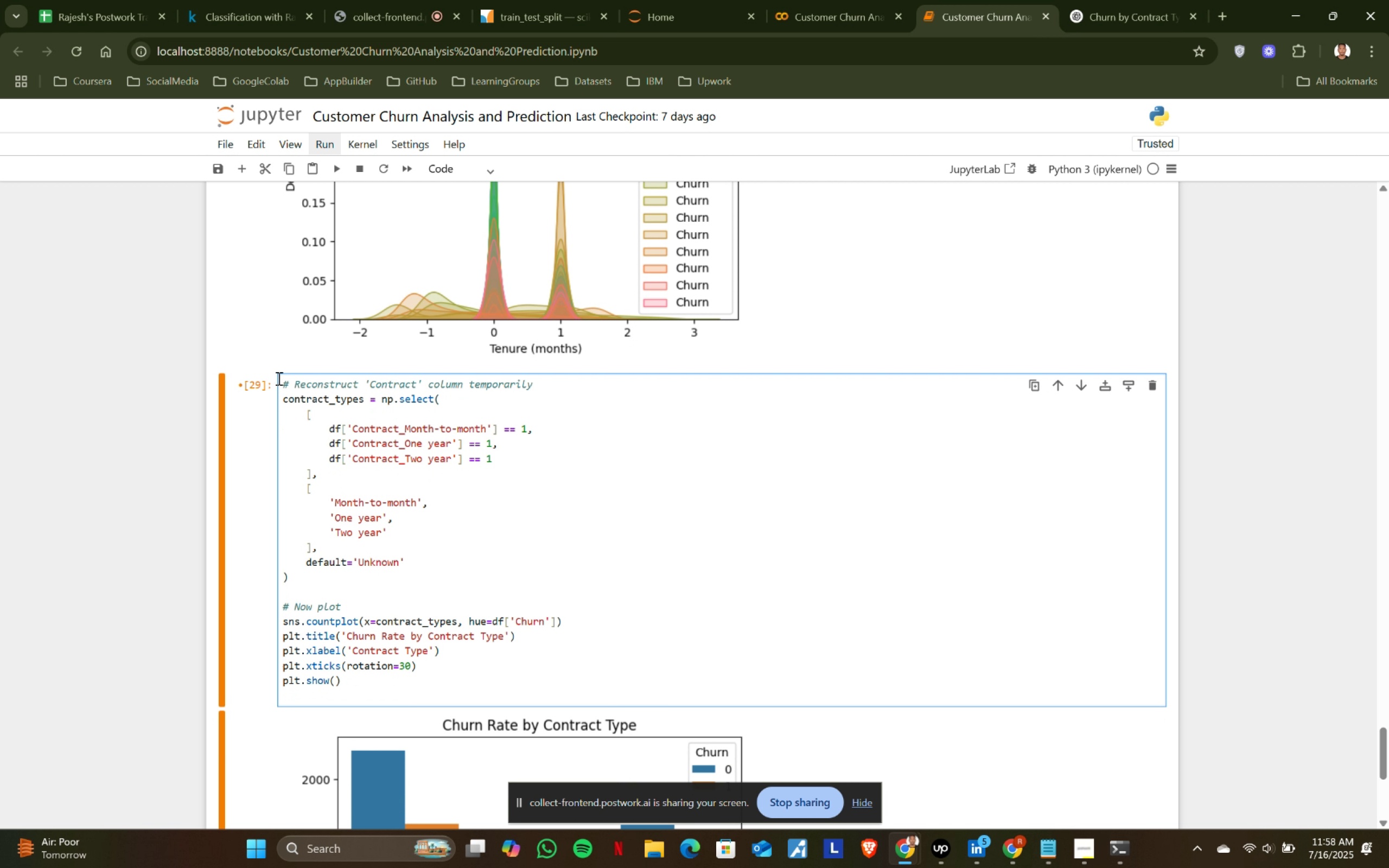 
key(Shift+Enter)
 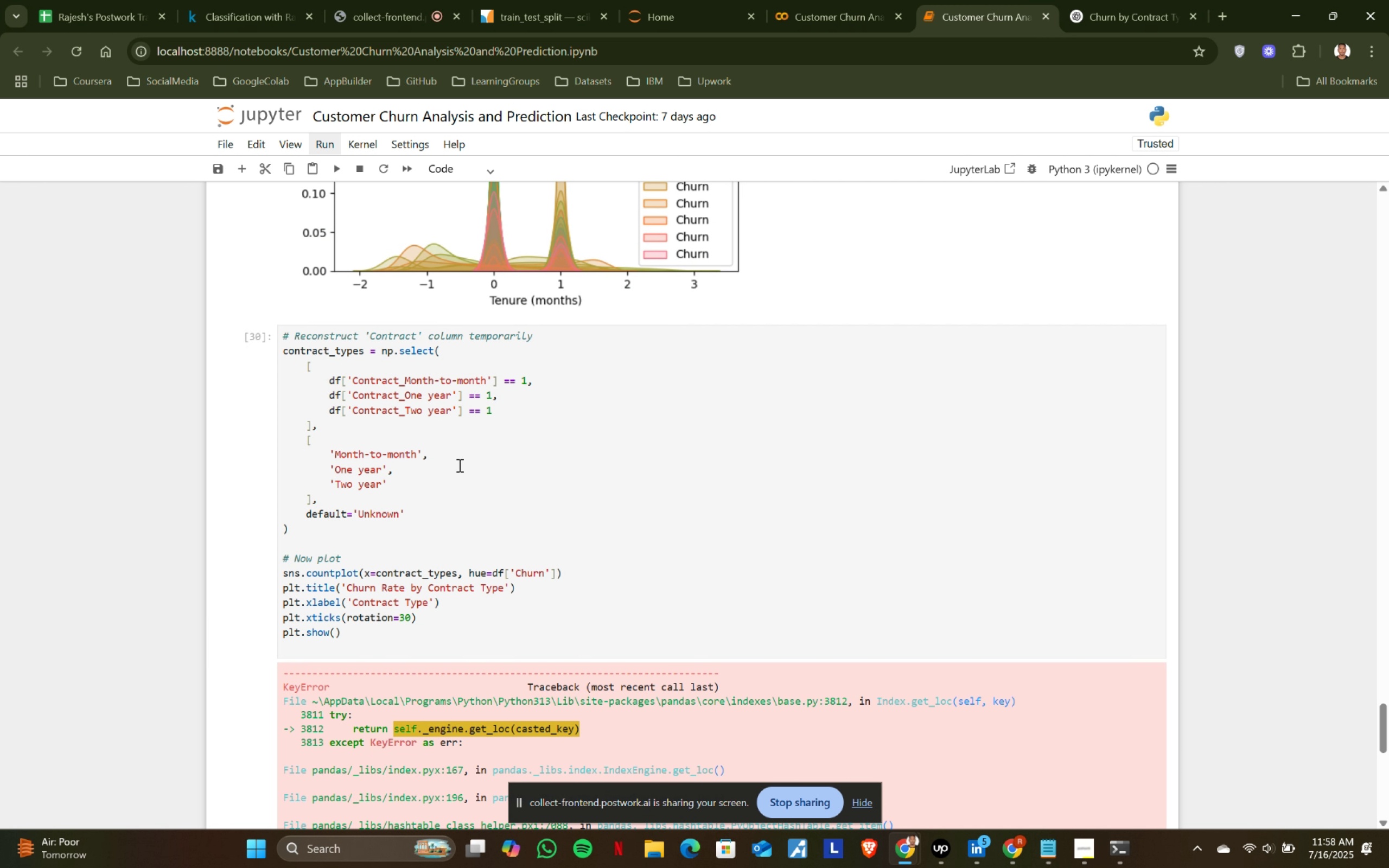 
scroll: coordinate [458, 465], scroll_direction: down, amount: 2.0
 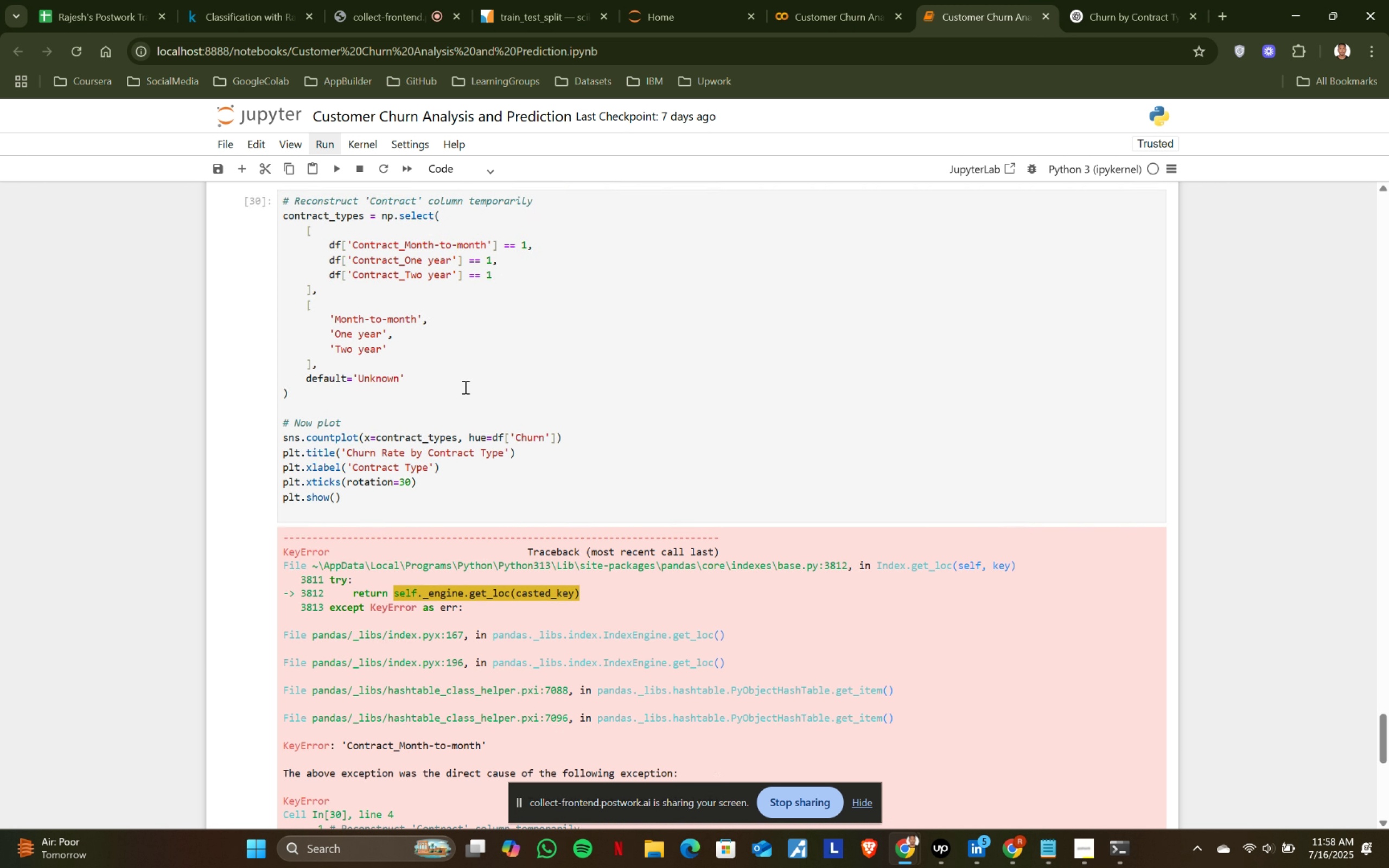 
scroll: coordinate [458, 465], scroll_direction: up, amount: 1.0
 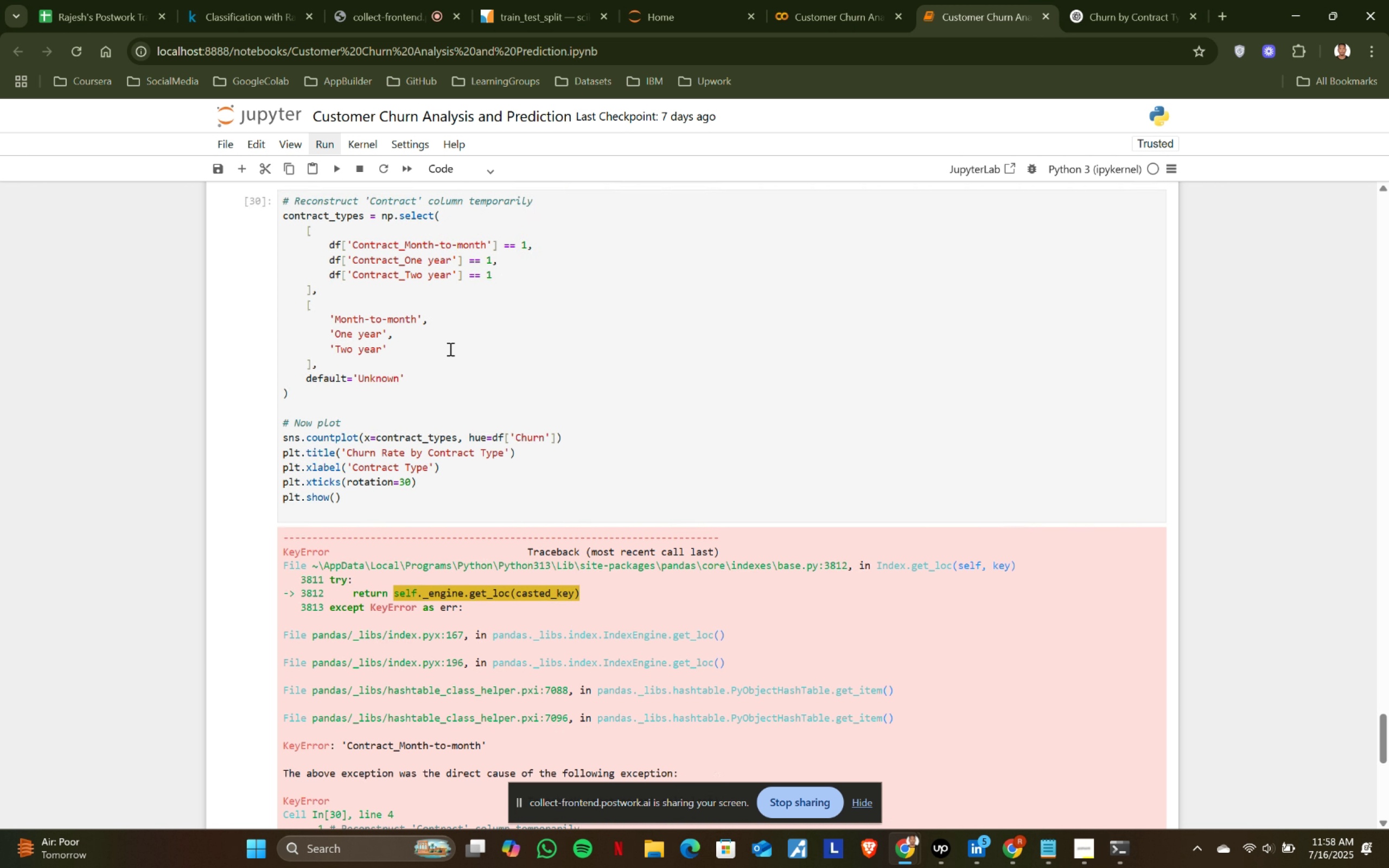 
key(Control+ControlLeft)
 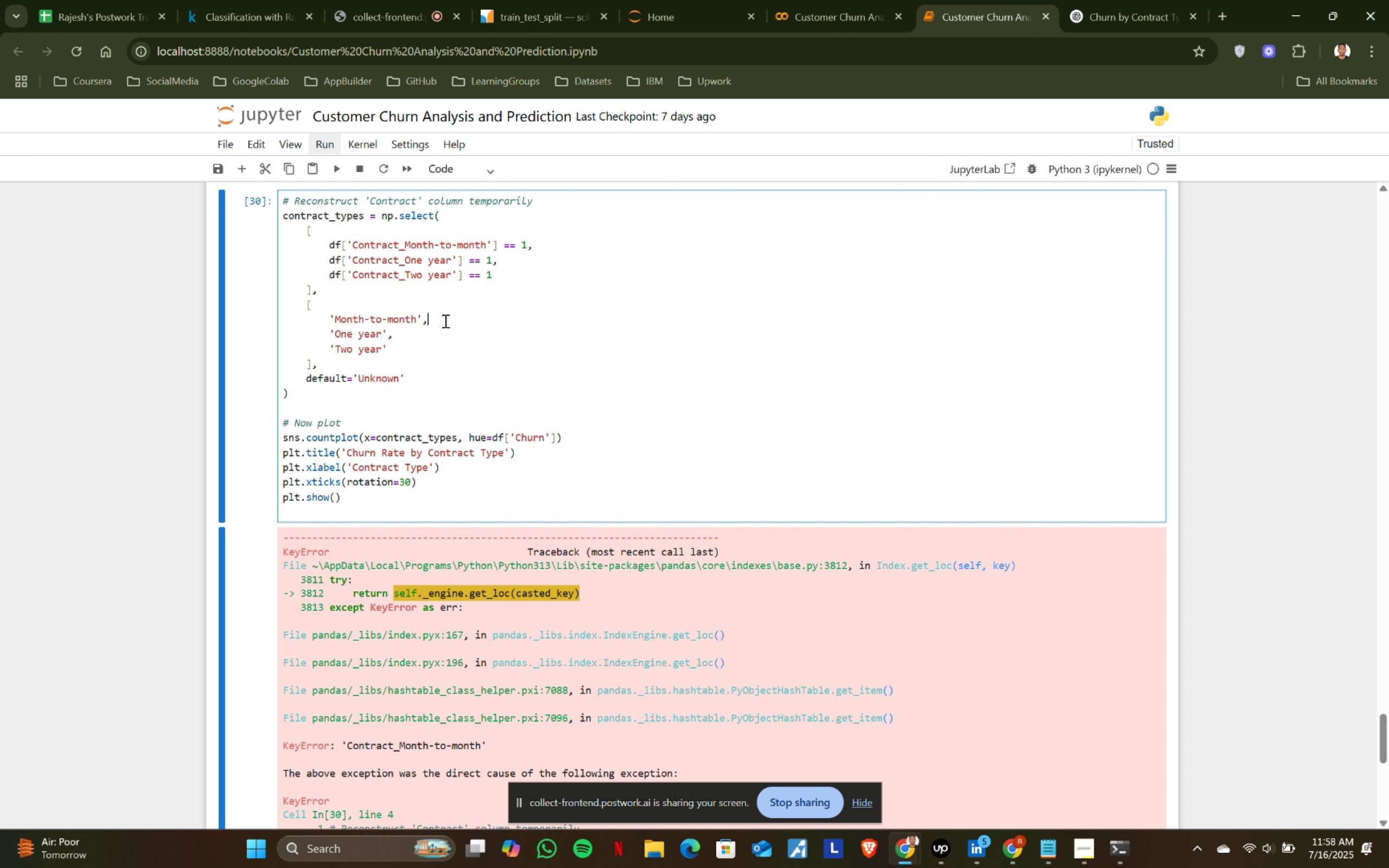 
key(Control+Z)
 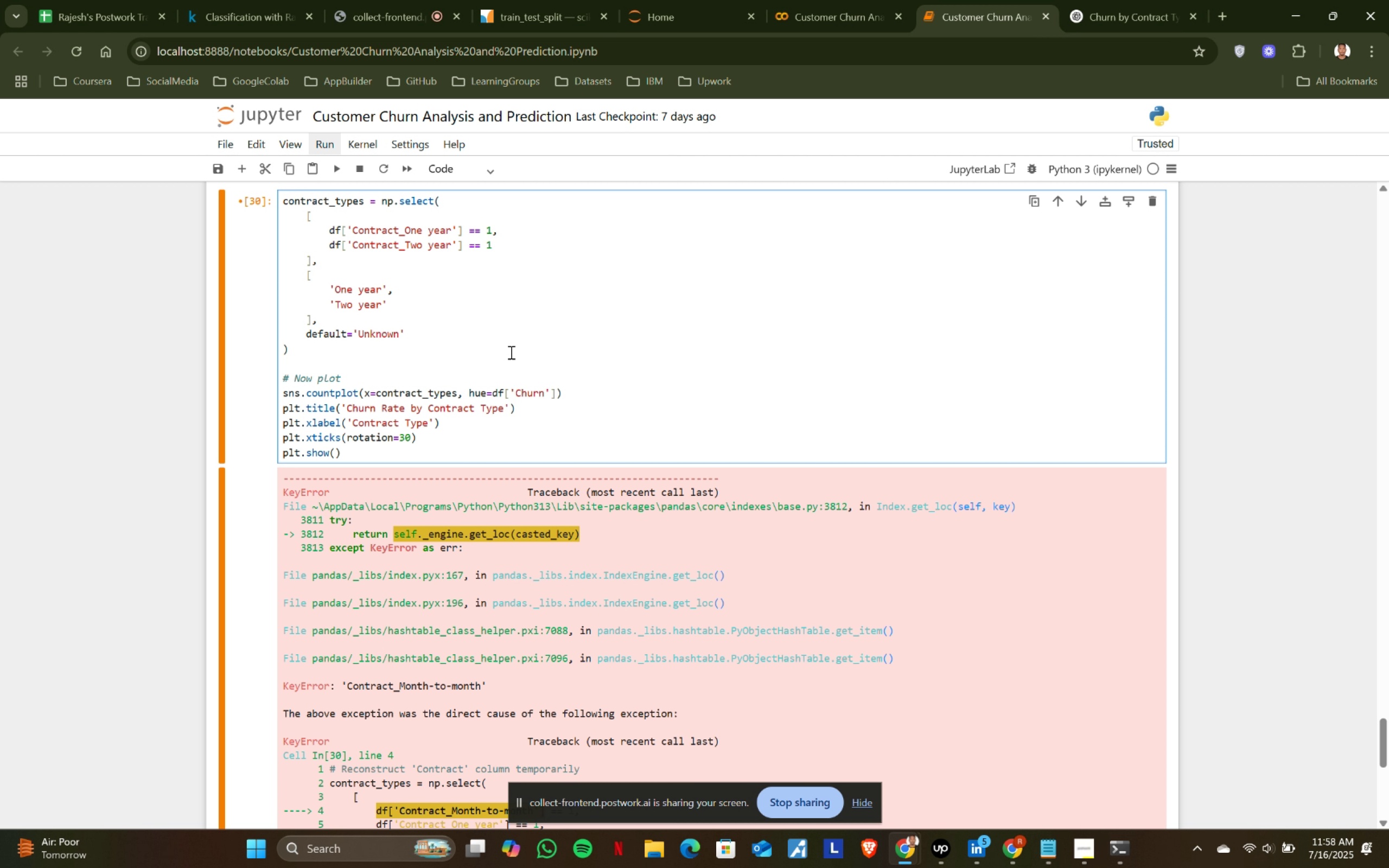 
left_click([444, 321])
 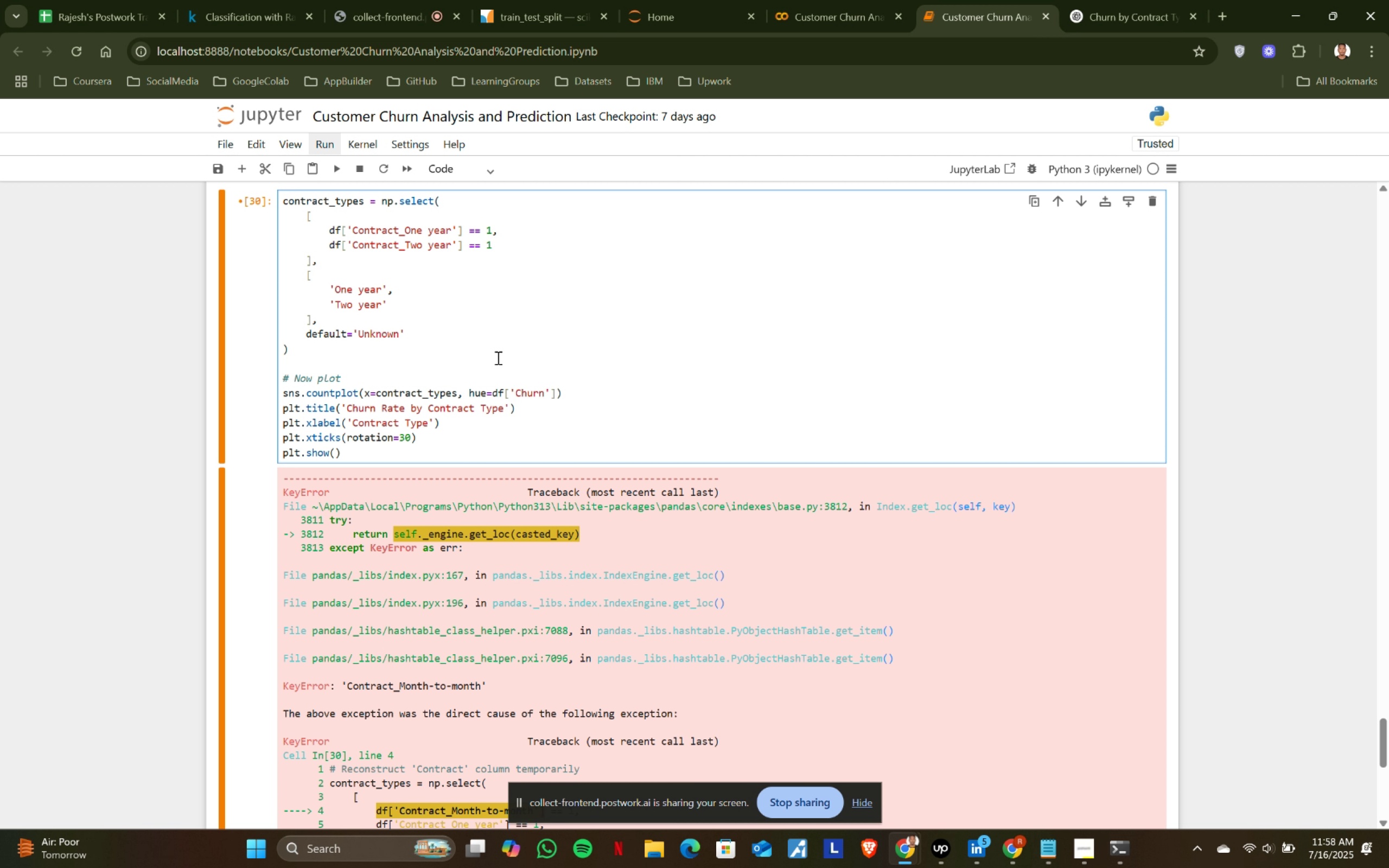 
key(Control+ControlLeft)
 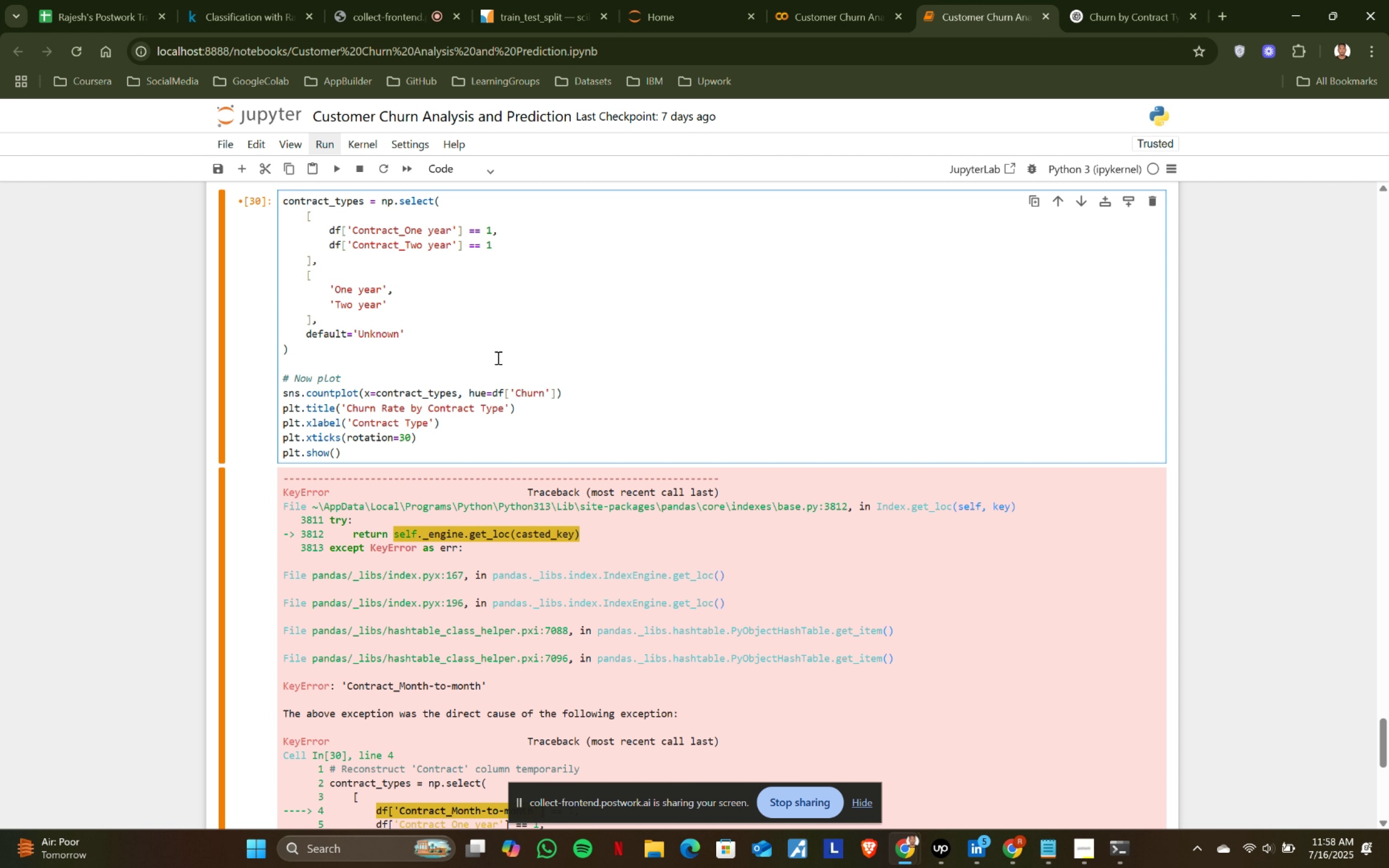 
key(Control+Z)
 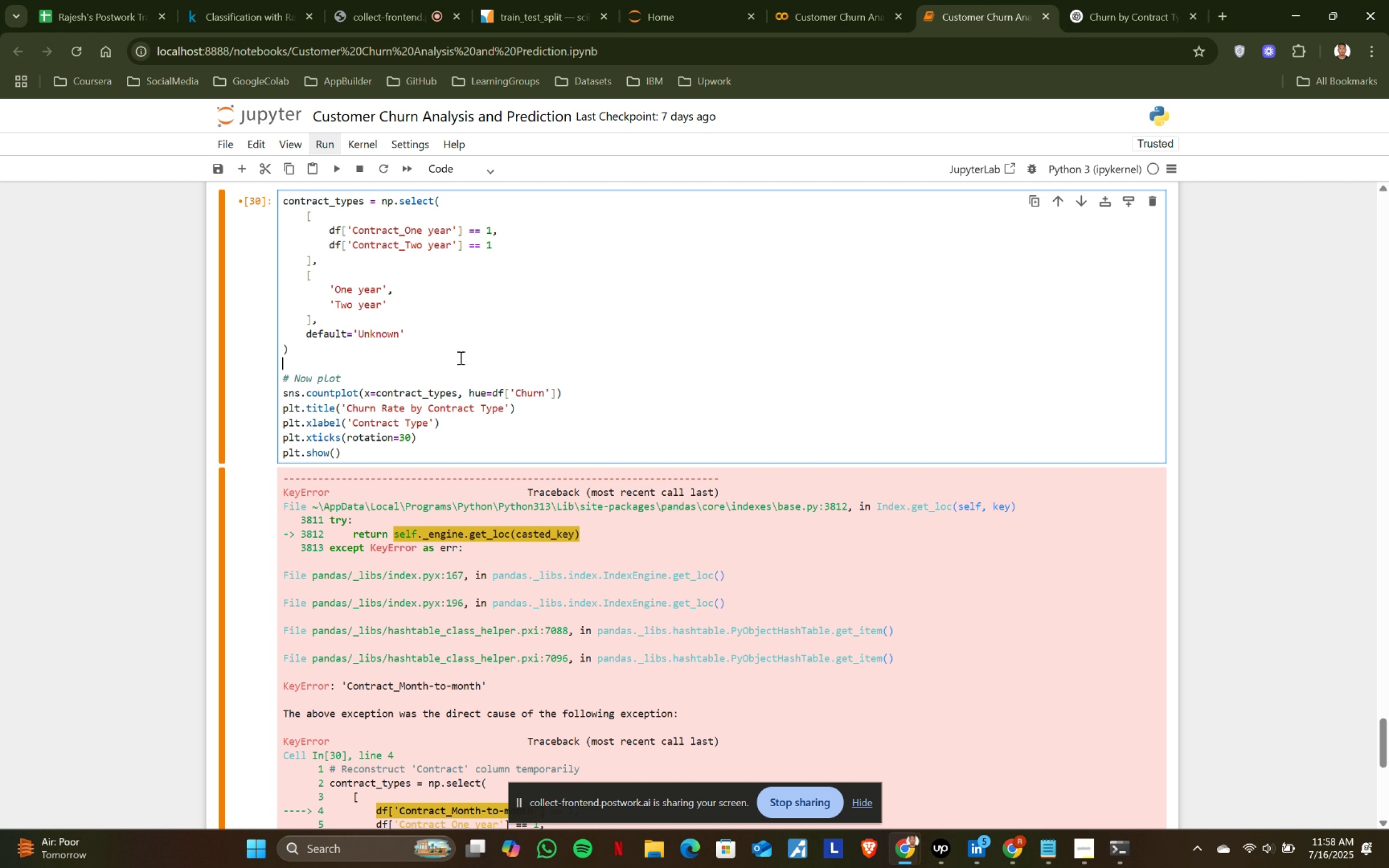 
key(Control+ControlLeft)
 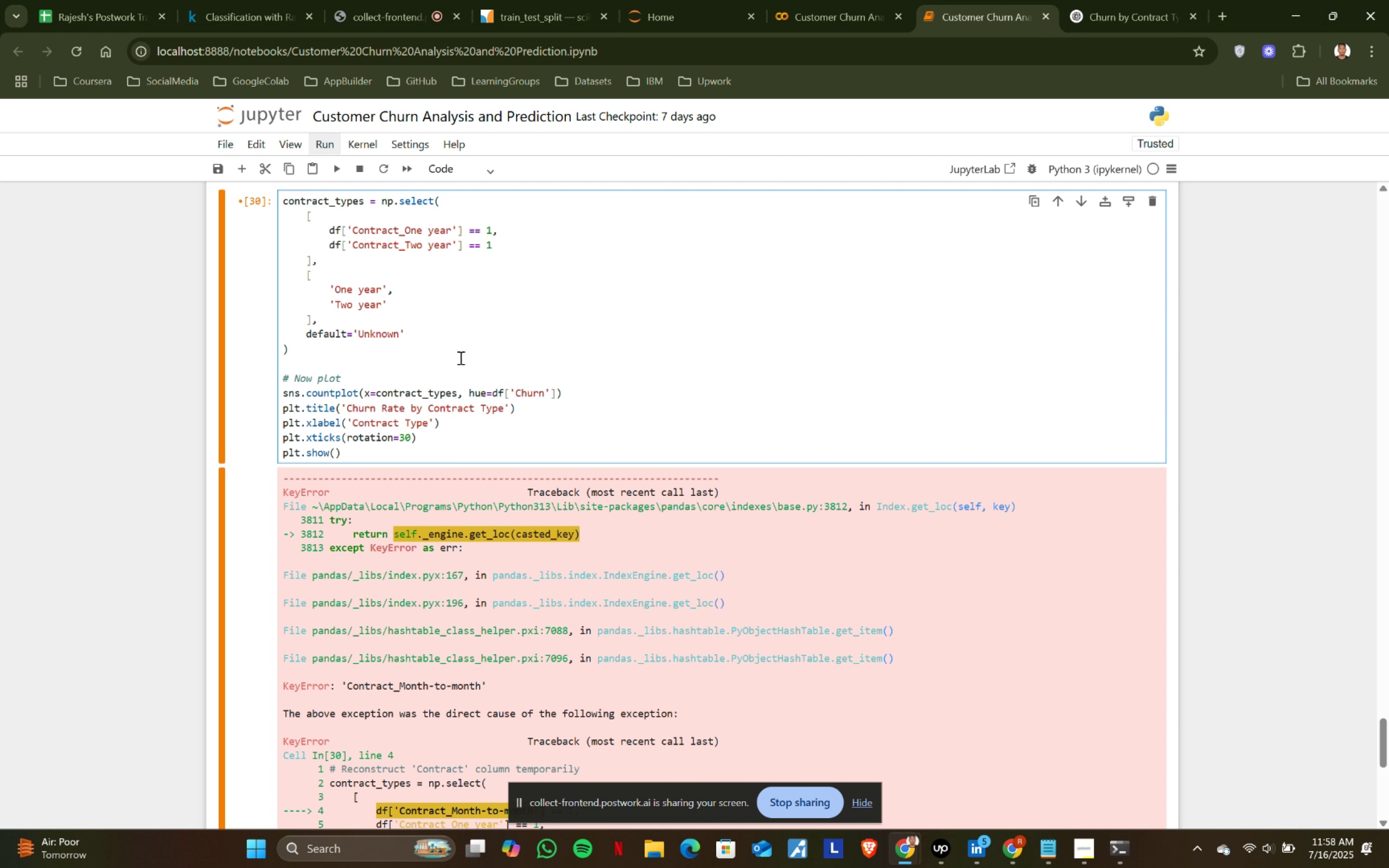 
key(Control+Z)
 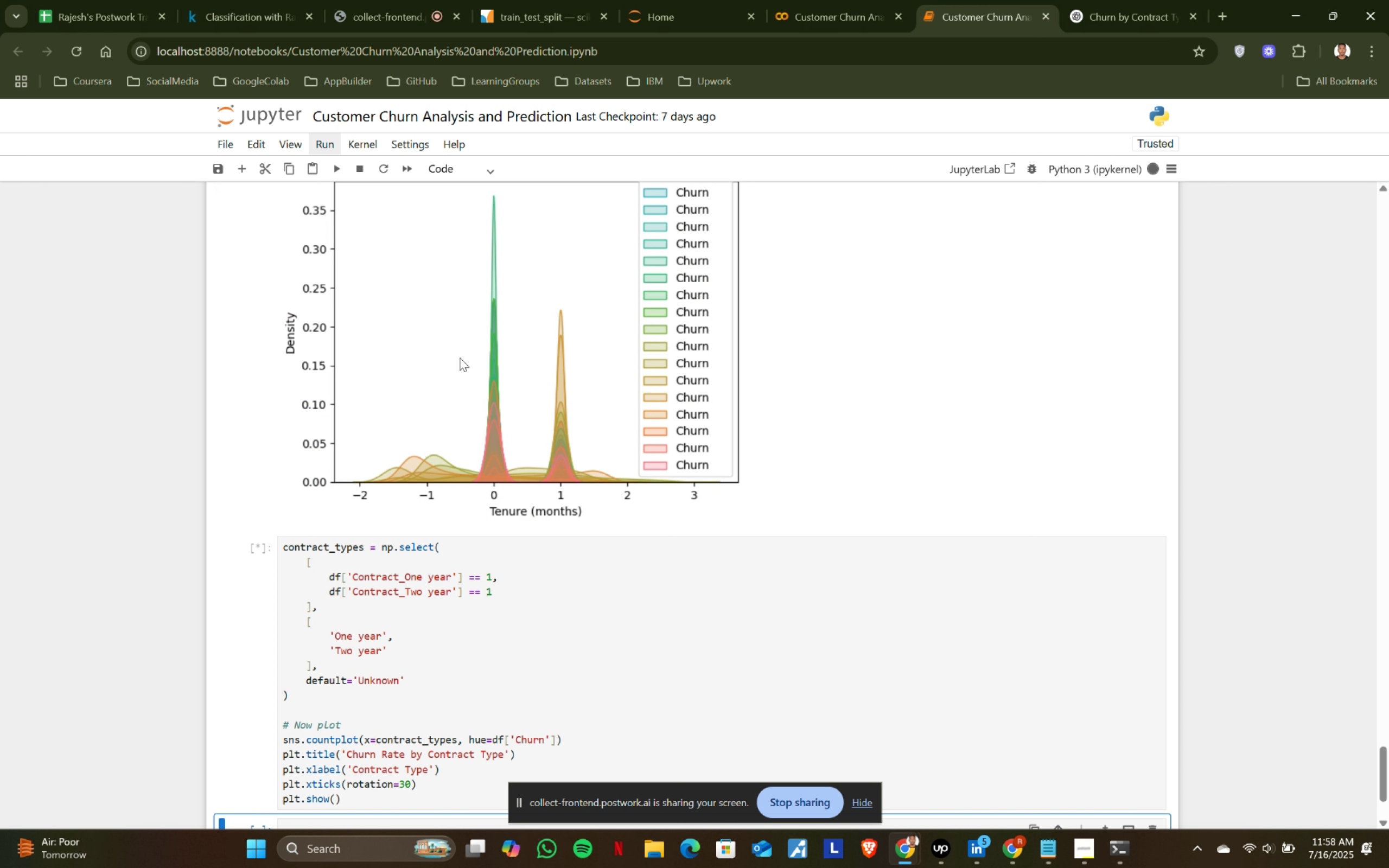 
left_click([444, 321])
 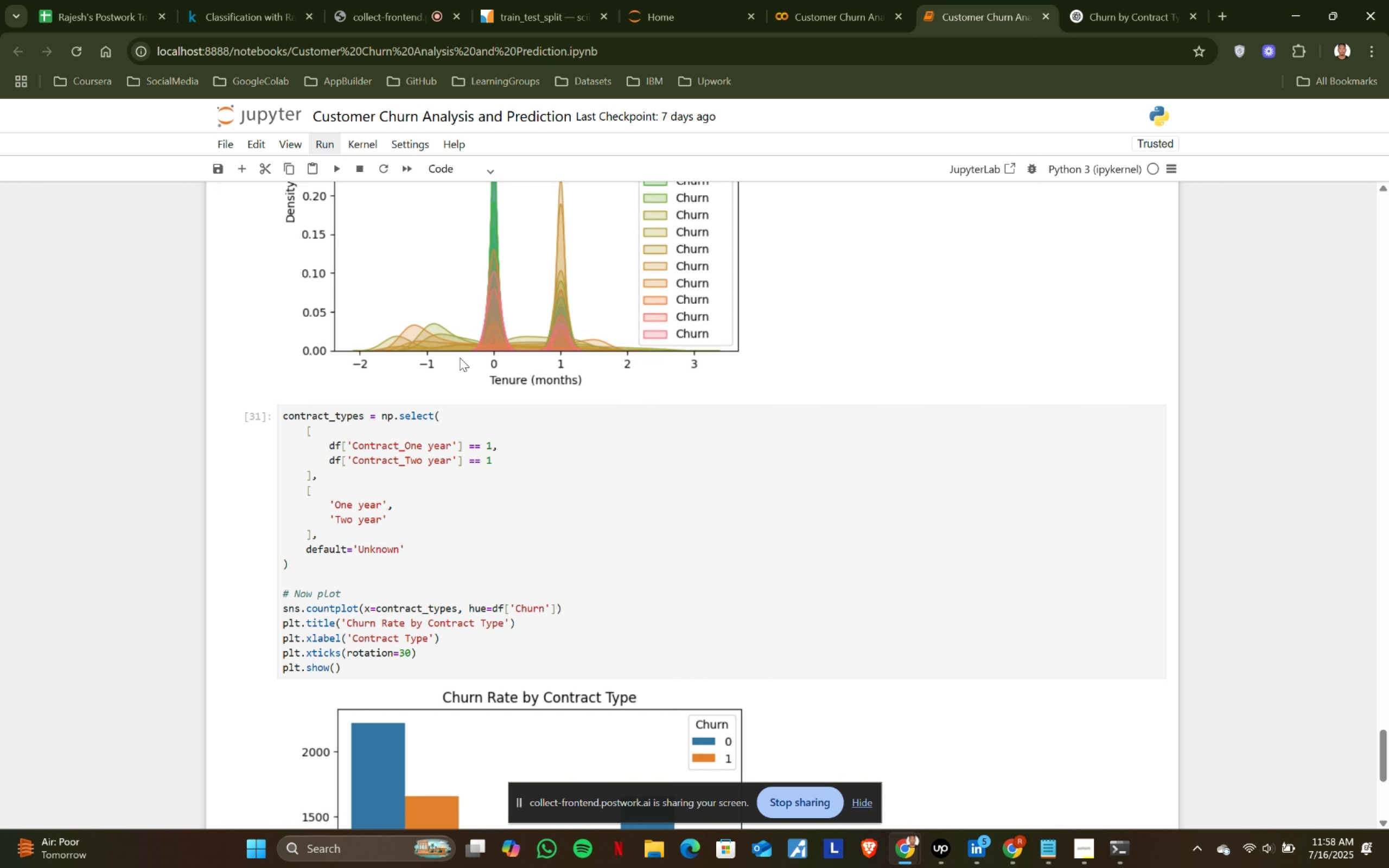 
left_click([497, 358])
 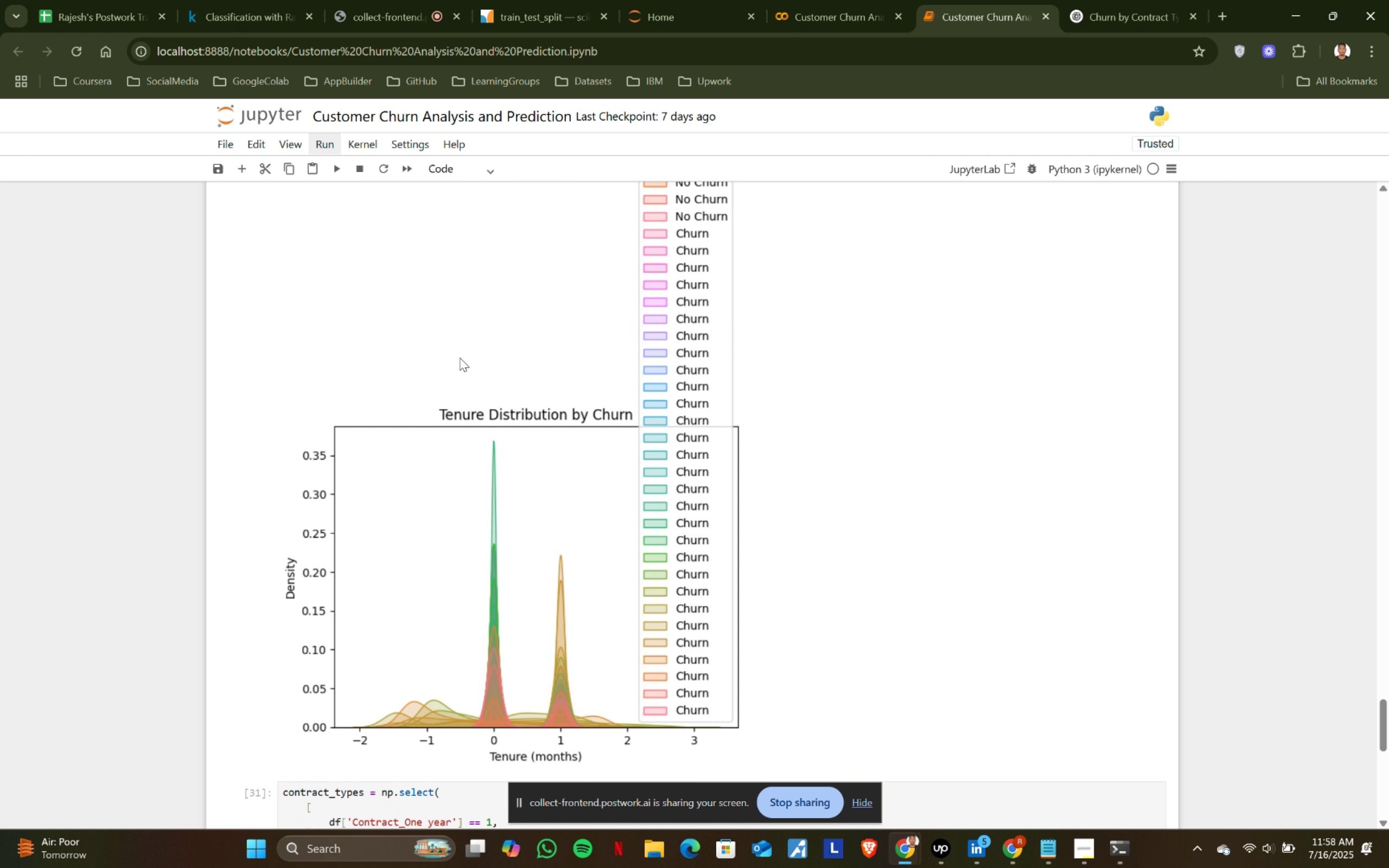 
key(Shift+ShiftRight)
 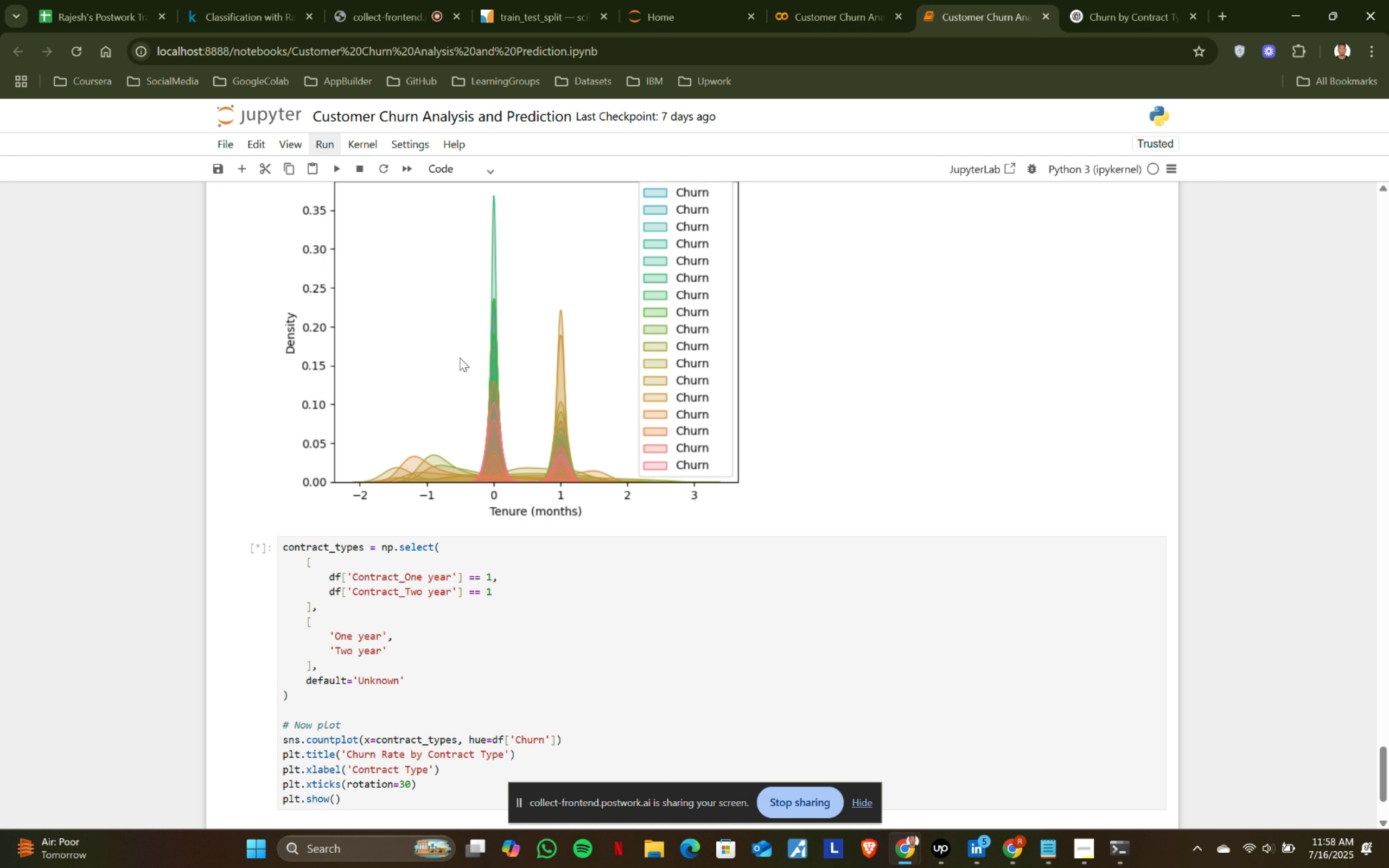 
key(Shift+Enter)
 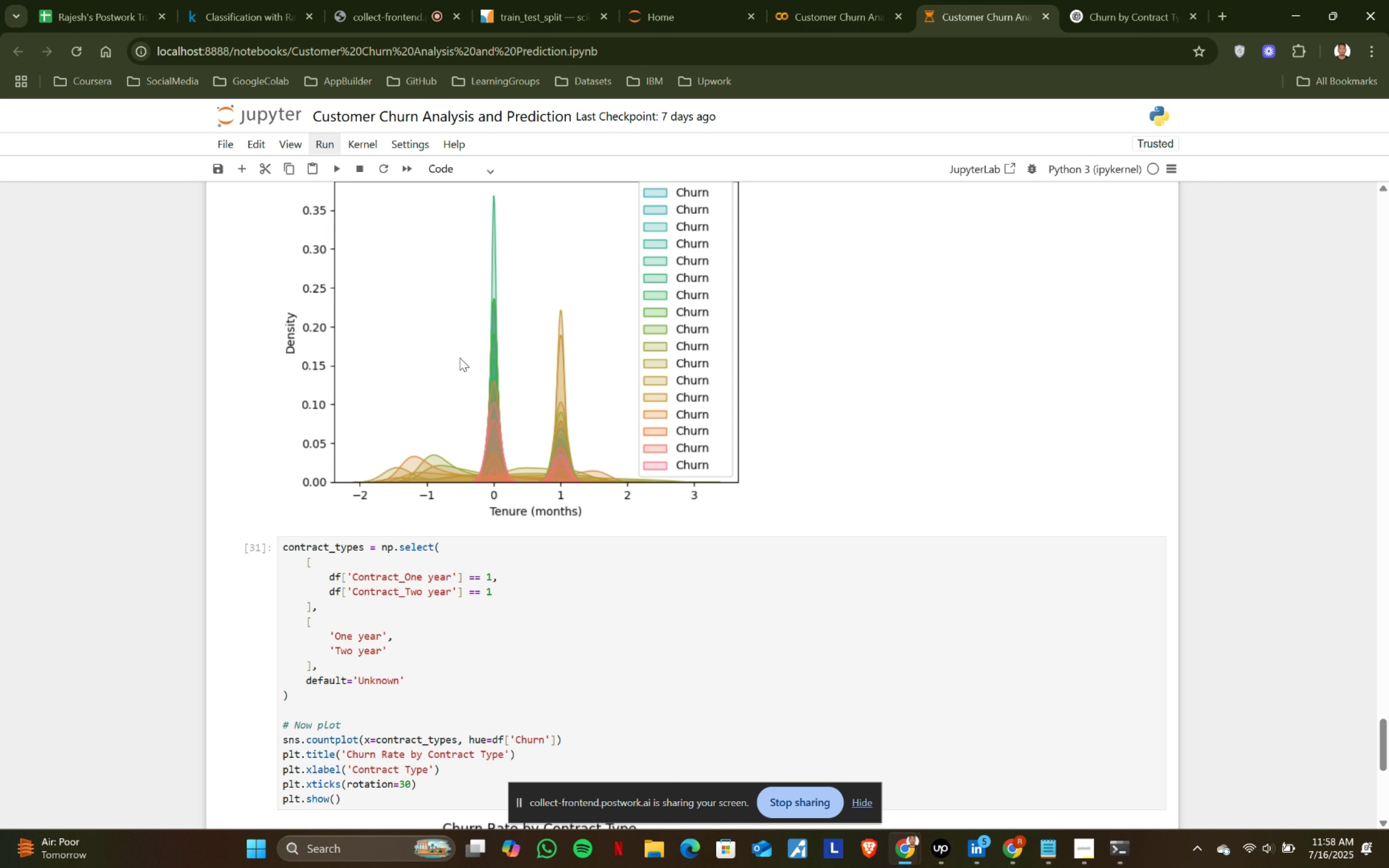 
scroll: coordinate [460, 358], scroll_direction: down, amount: 4.0
 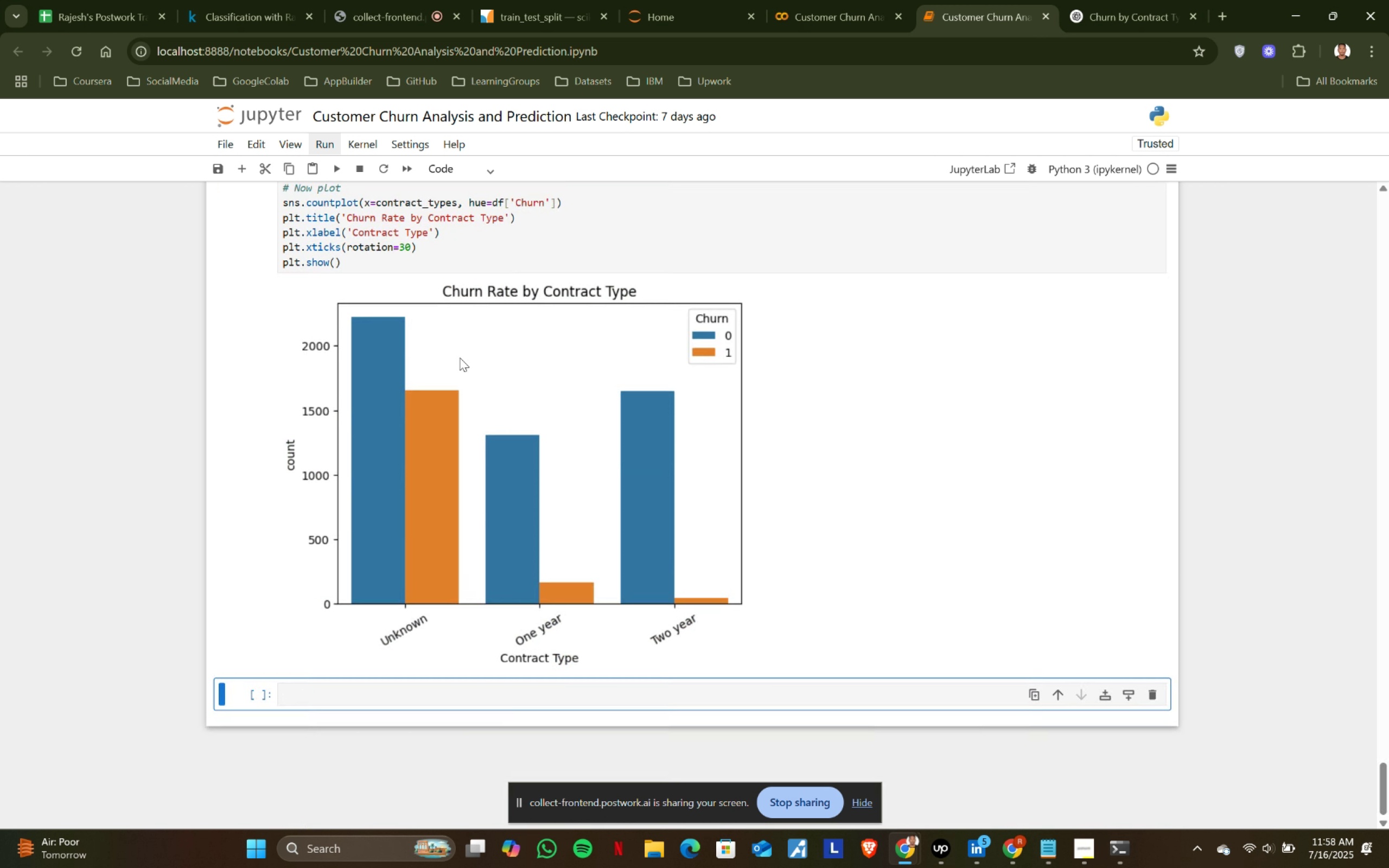 
scroll: coordinate [460, 358], scroll_direction: none, amount: 0.0
 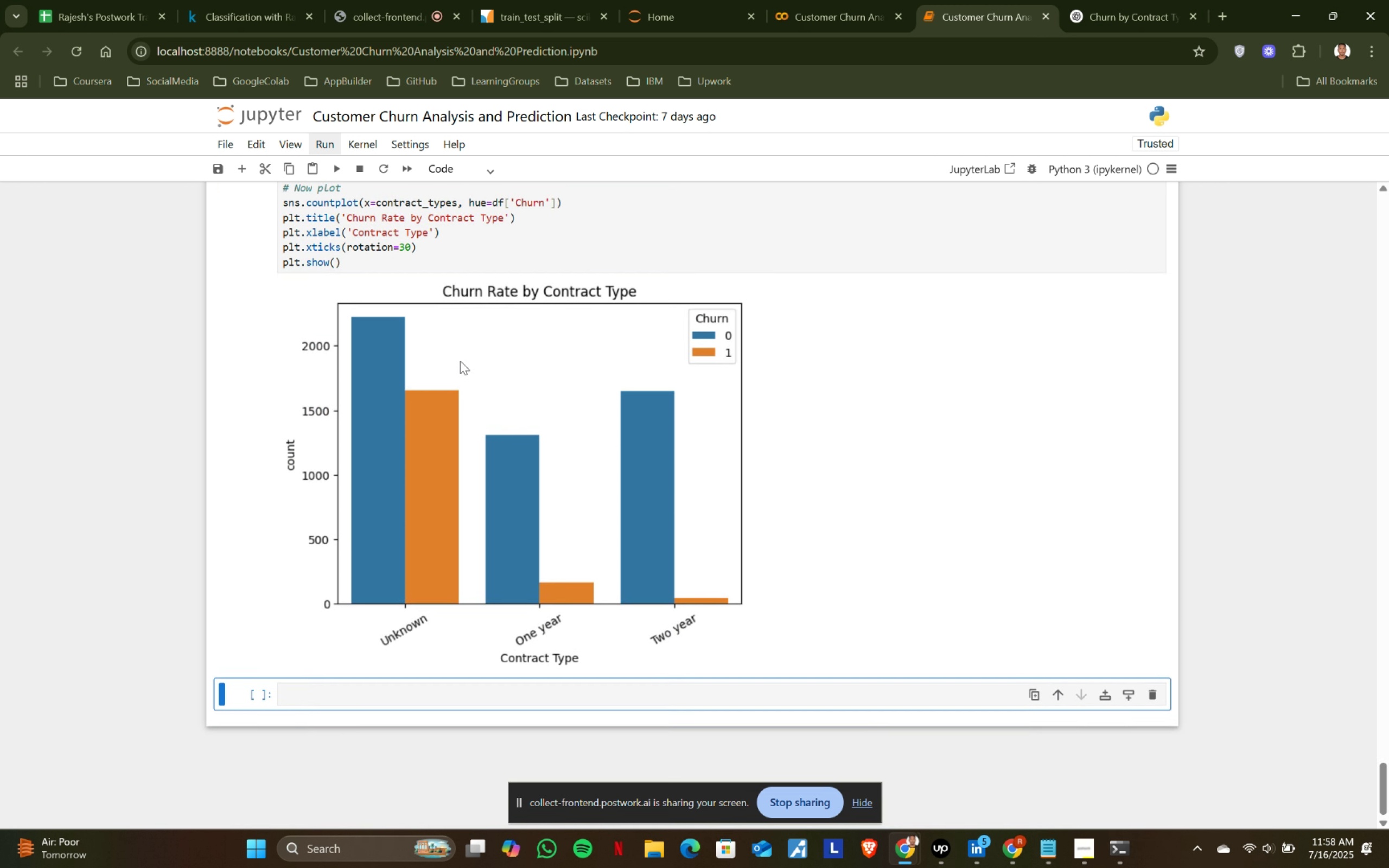 
scroll: coordinate [472, 387], scroll_direction: up, amount: 2.0
 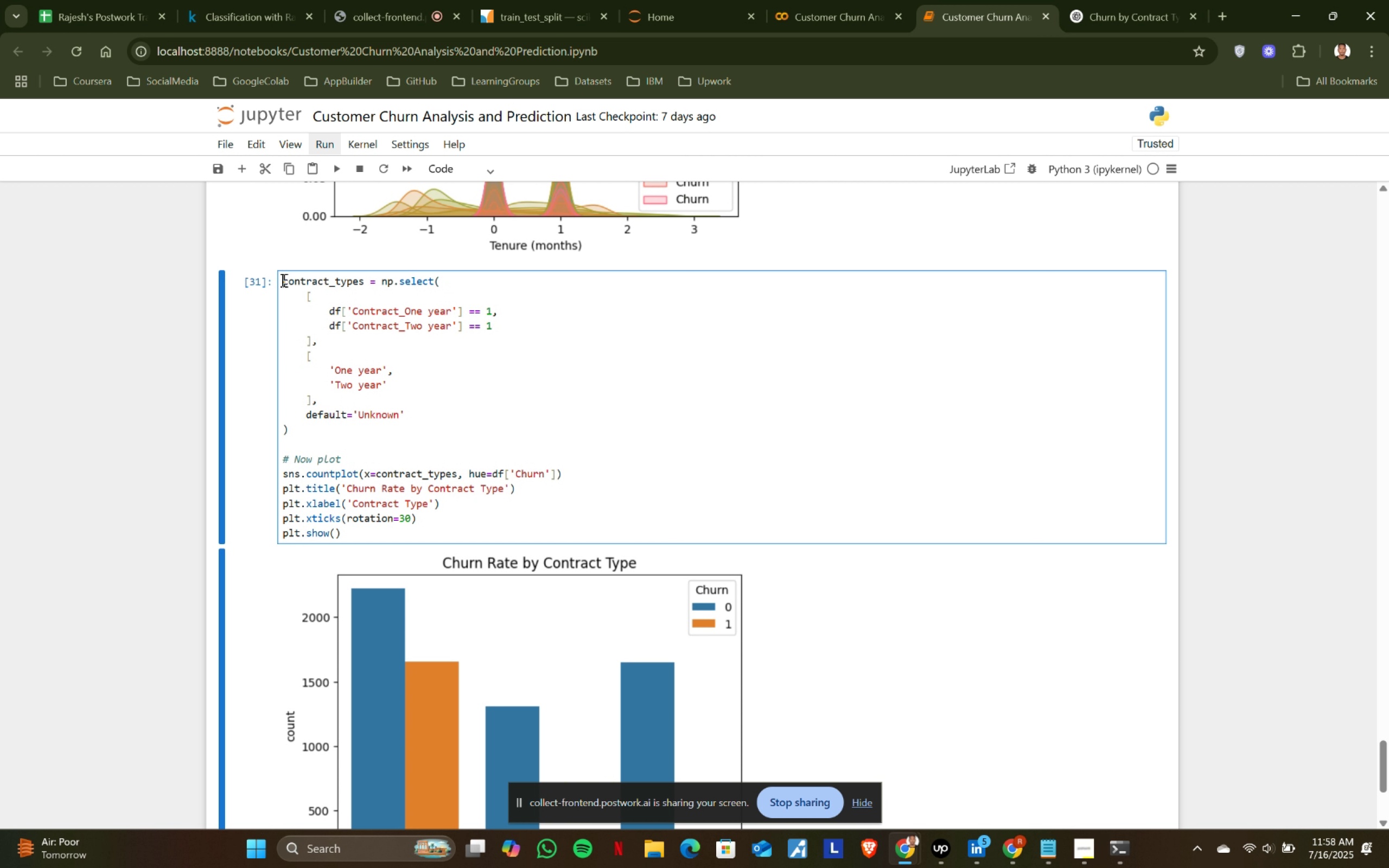 
wait(10.09)
 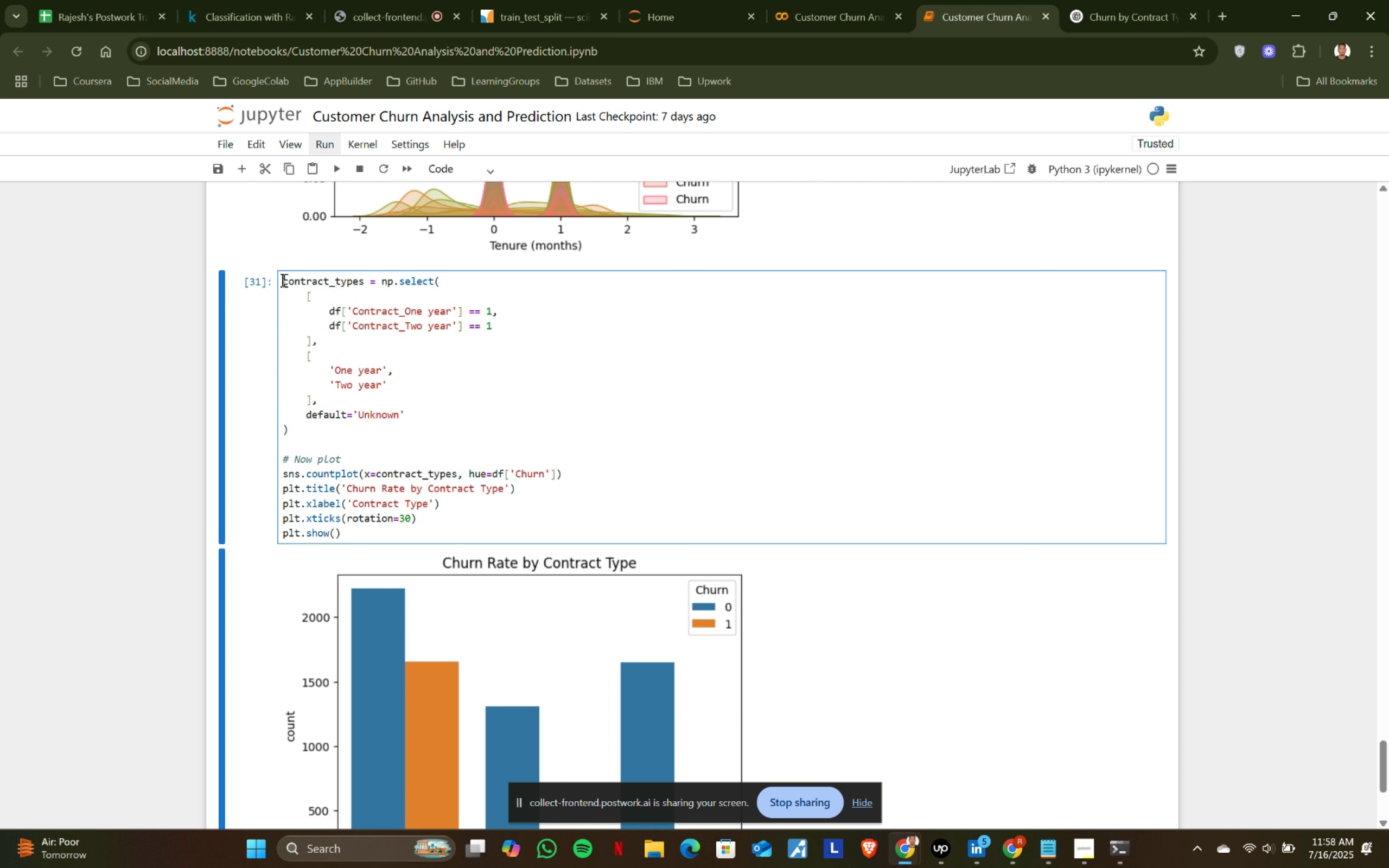 
left_click([283, 280])
 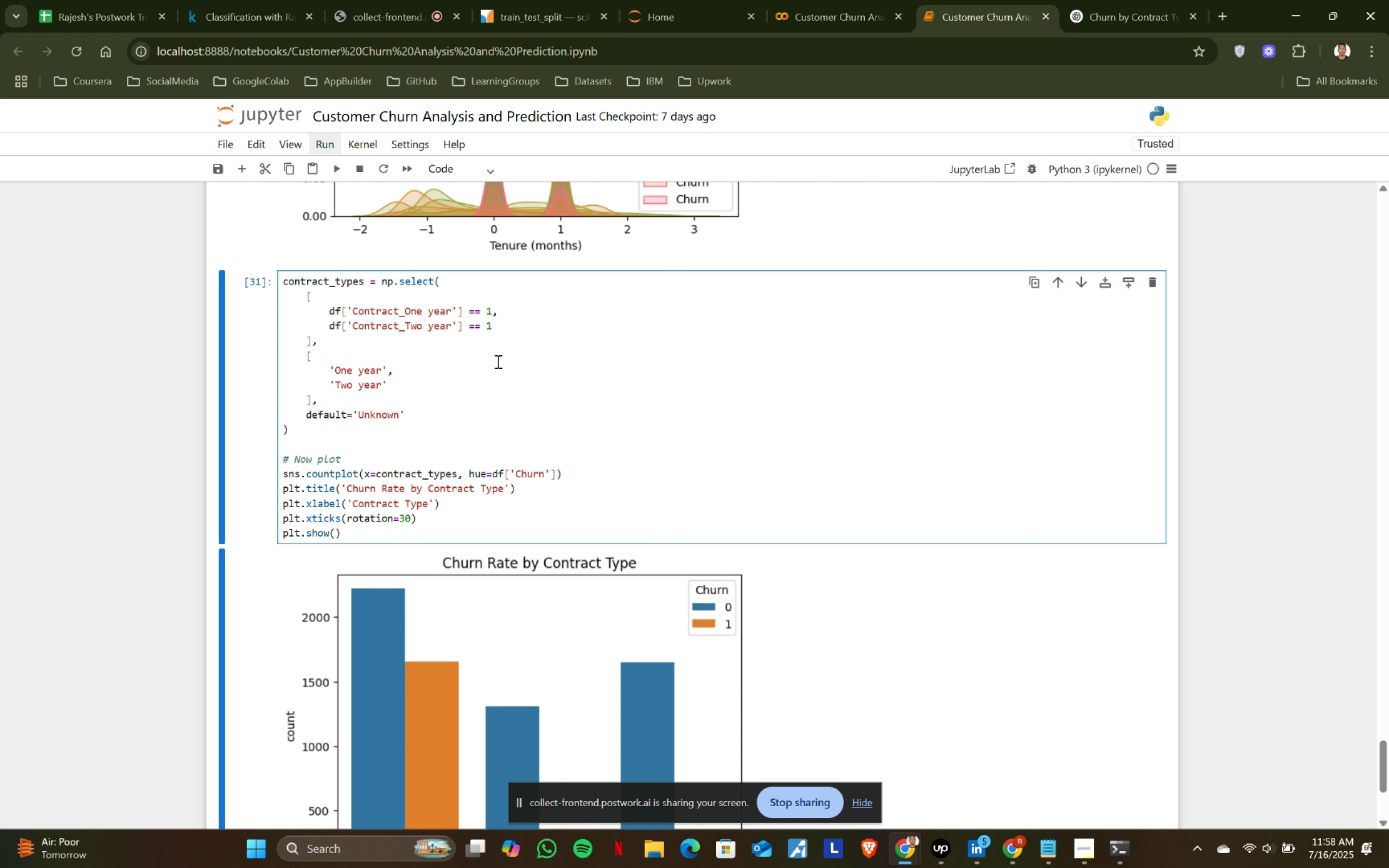 
key(Enter)
 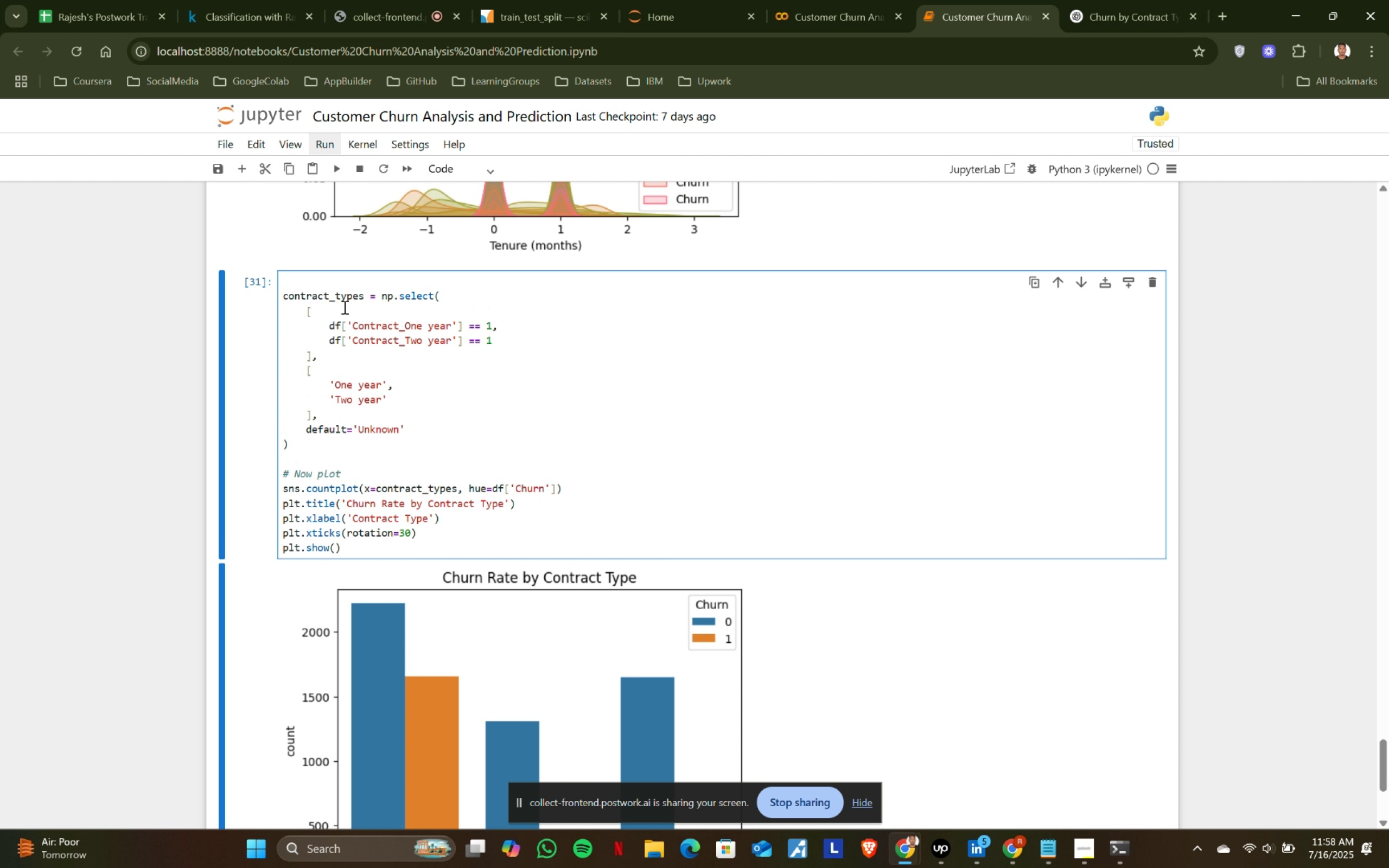 
left_click([323, 272])
 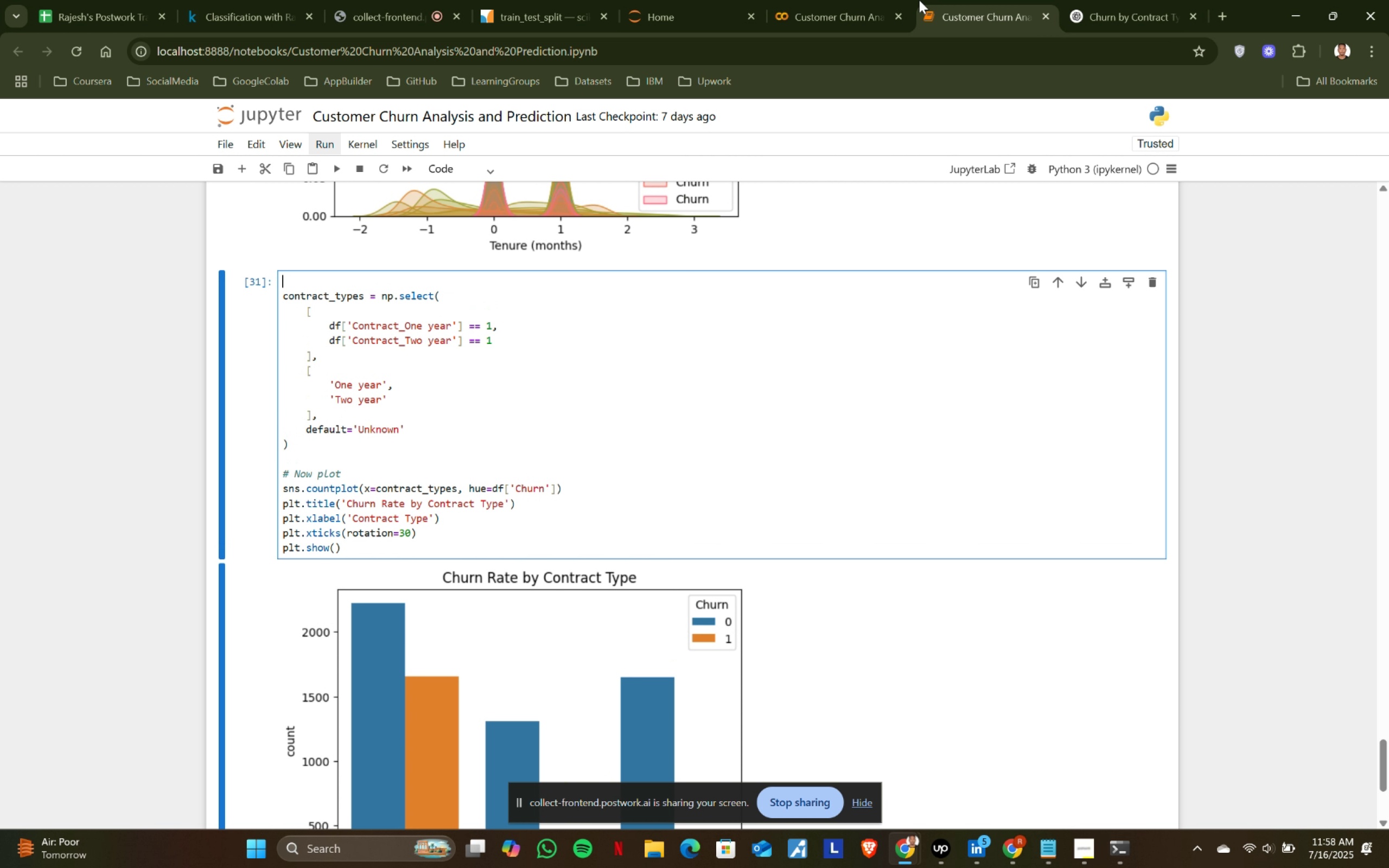 
left_click([814, 0])
 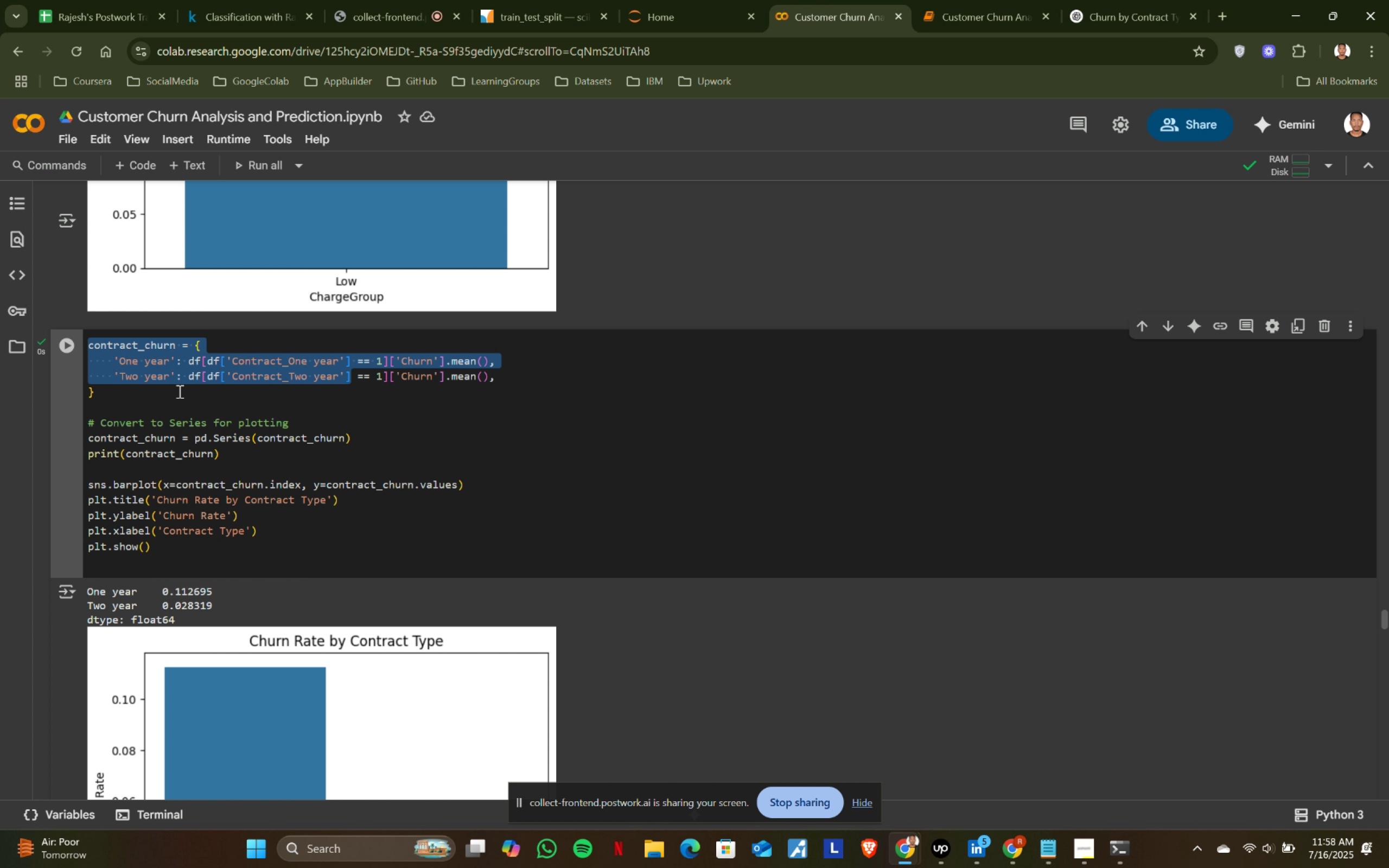 
left_click([169, 353])
 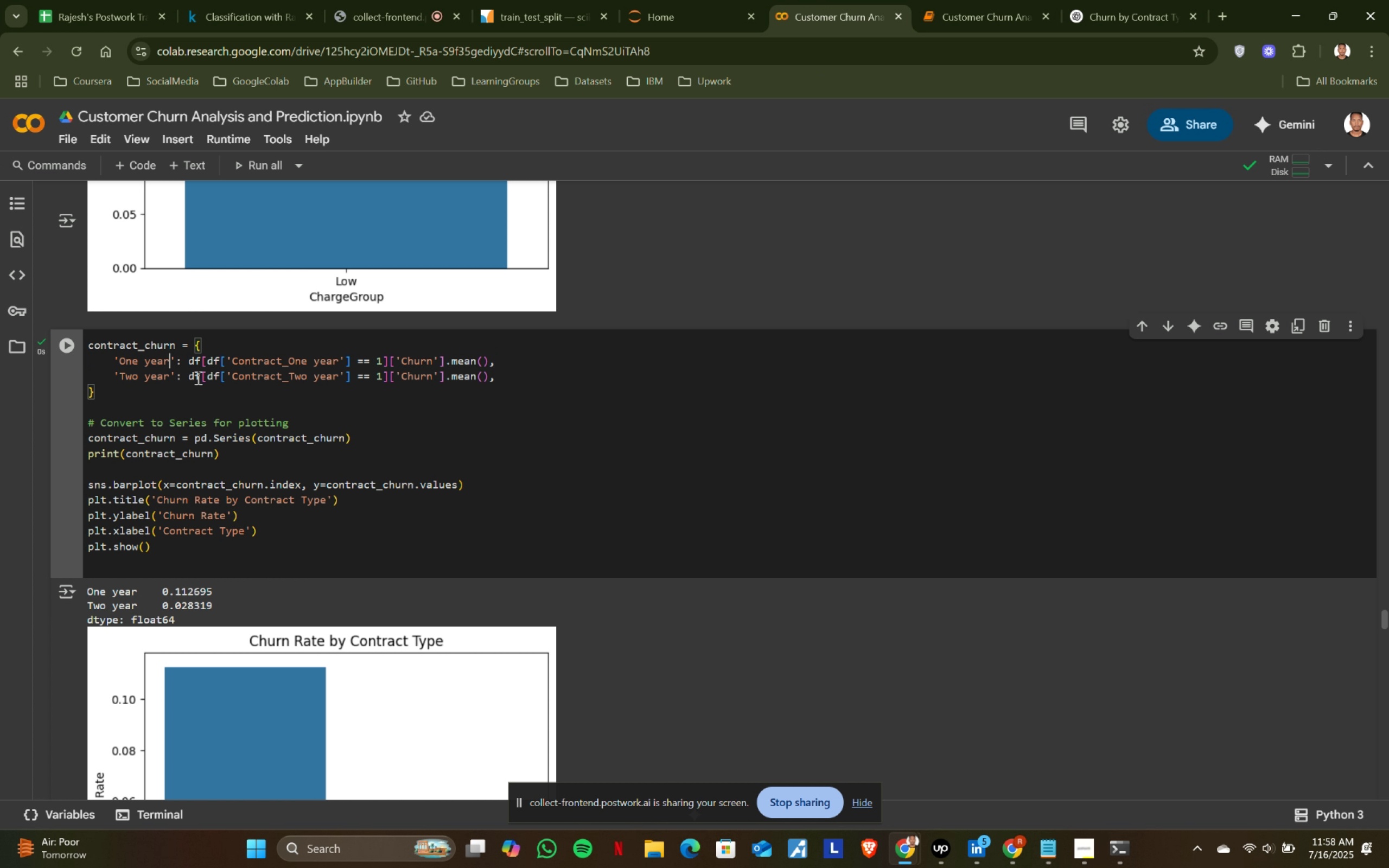 
scroll: coordinate [237, 432], scroll_direction: none, amount: 0.0
 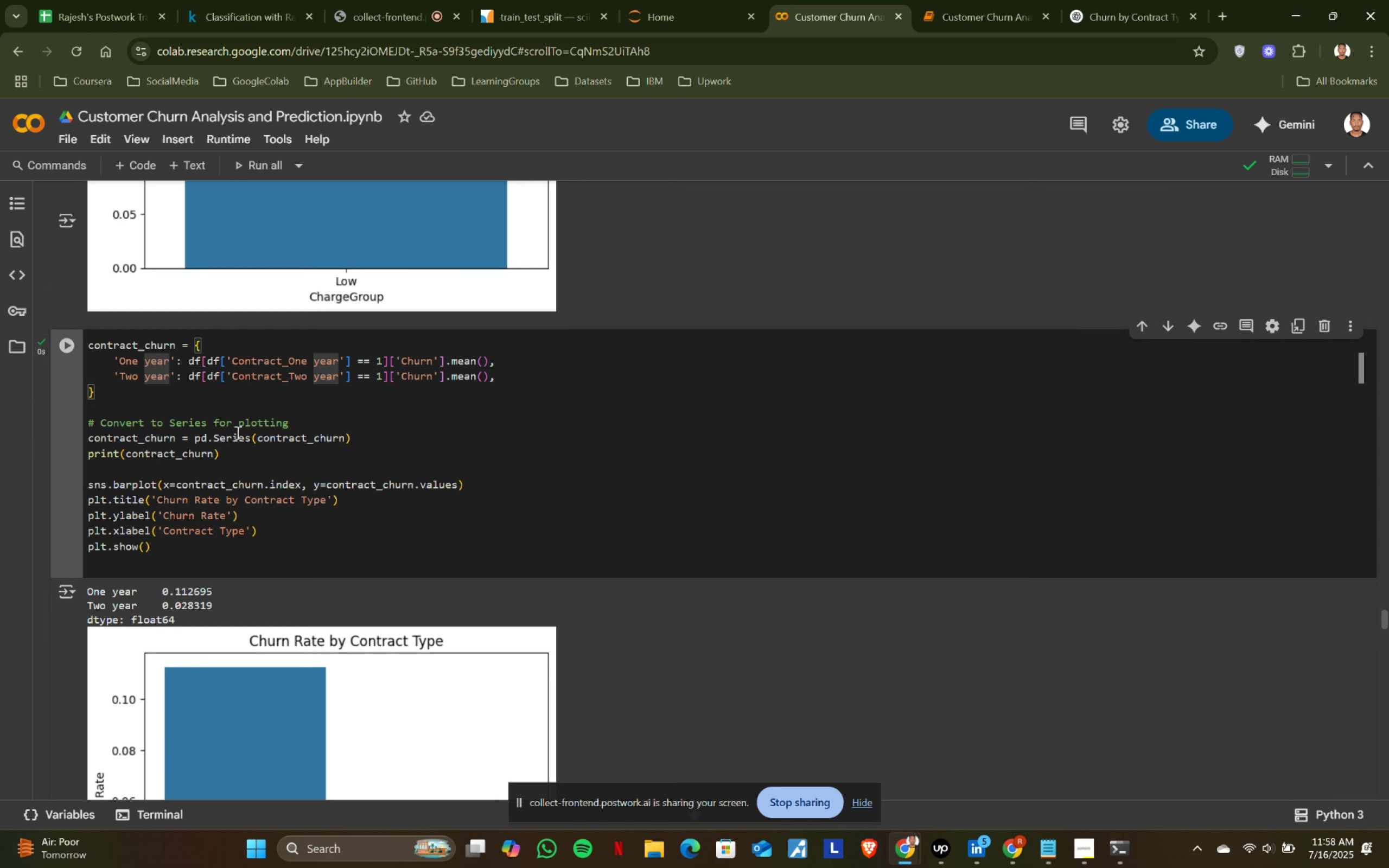 
scroll: coordinate [237, 432], scroll_direction: down, amount: 2.0
 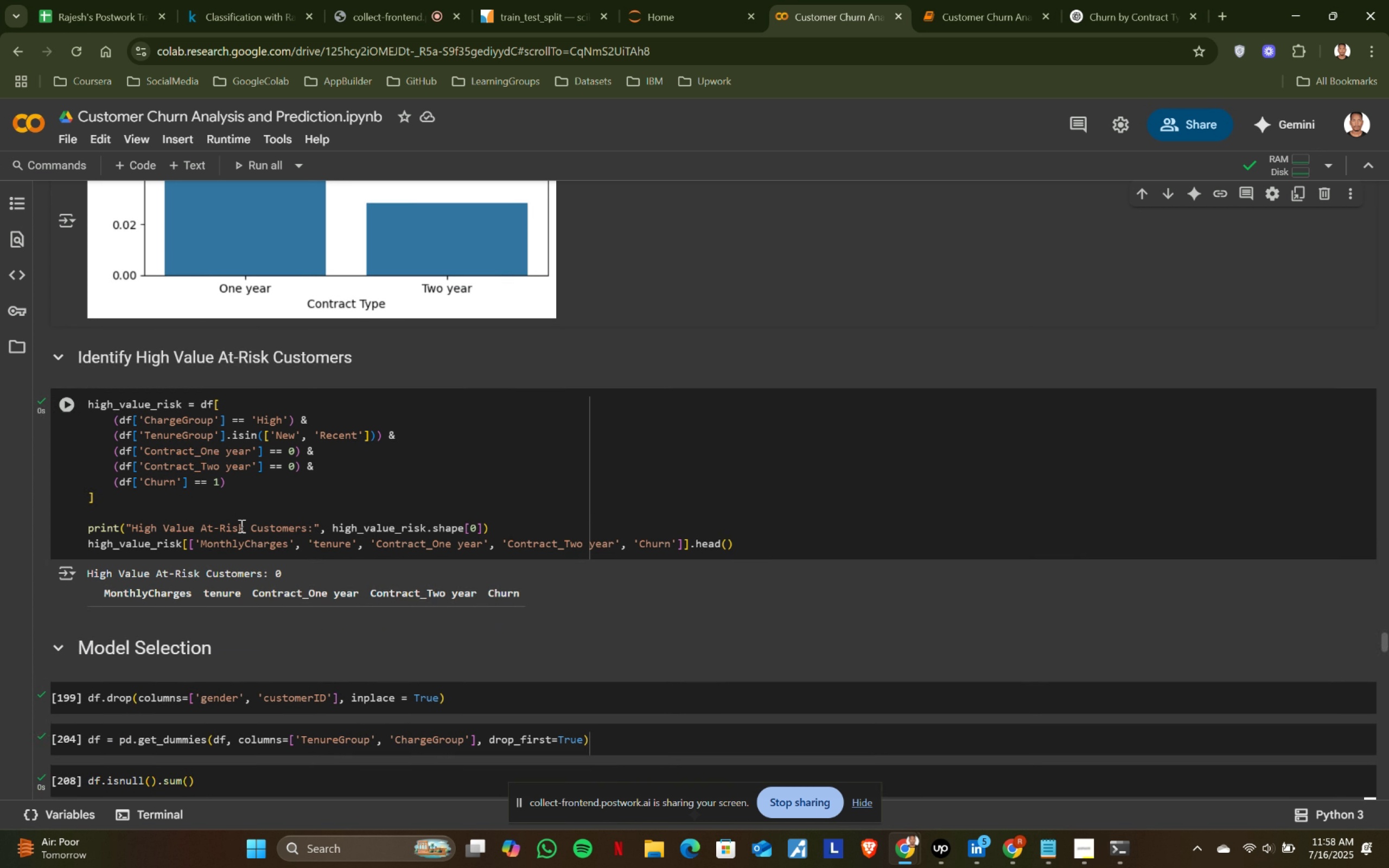 
scroll: coordinate [234, 491], scroll_direction: up, amount: 1.0
 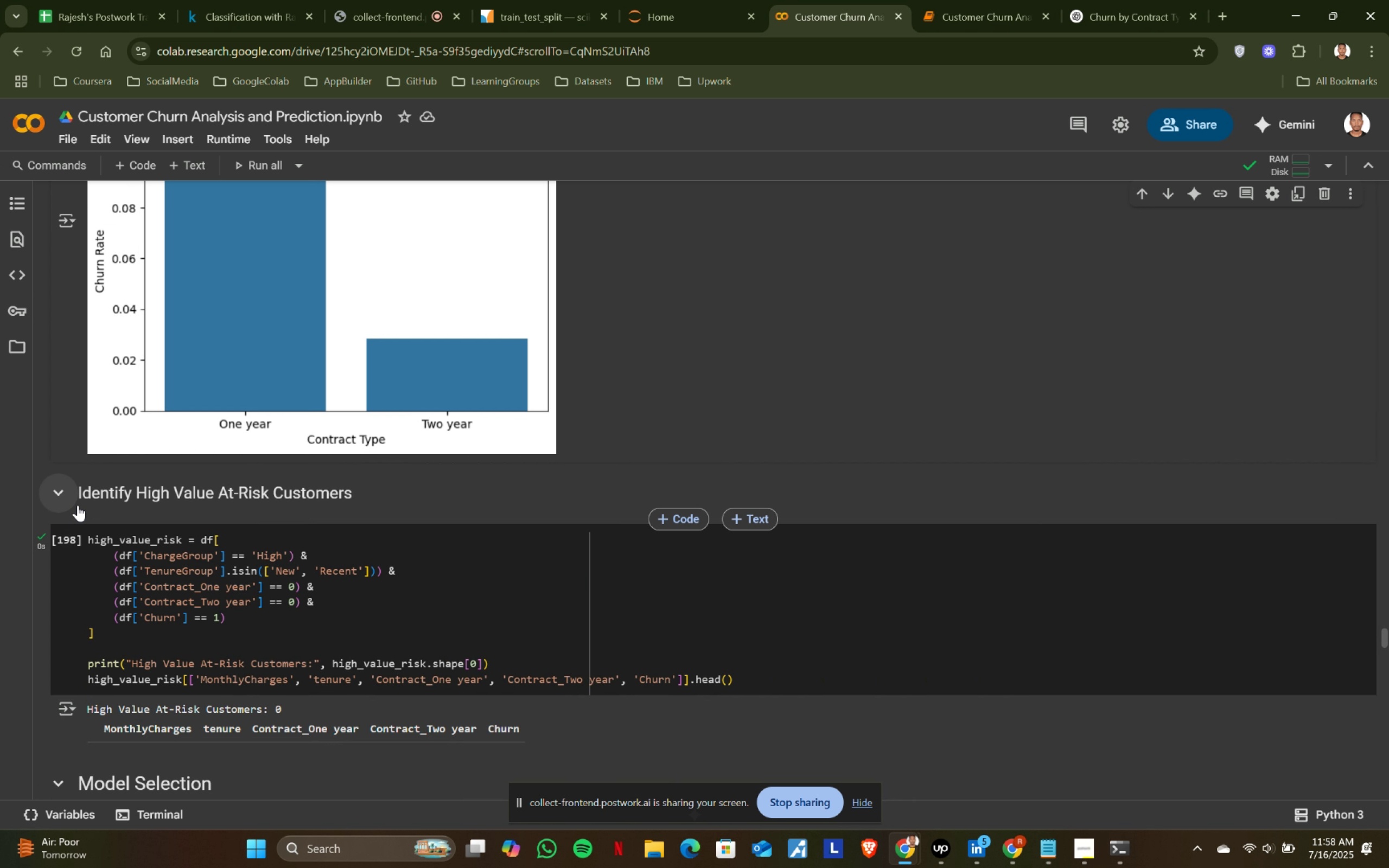 
left_click_drag(start_coordinate=[78, 494], to_coordinate=[387, 489])
 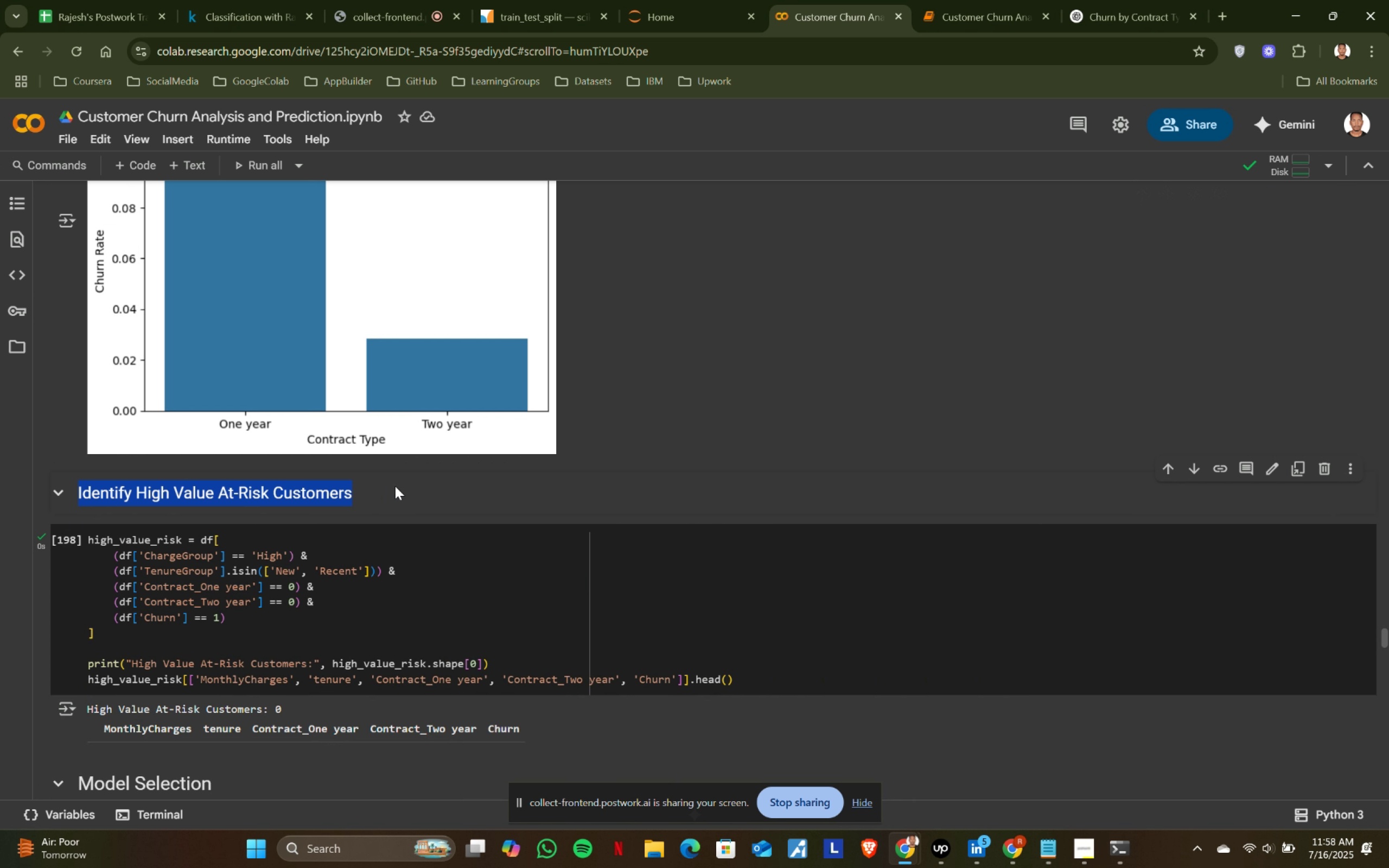 
key(Control+ControlLeft)
 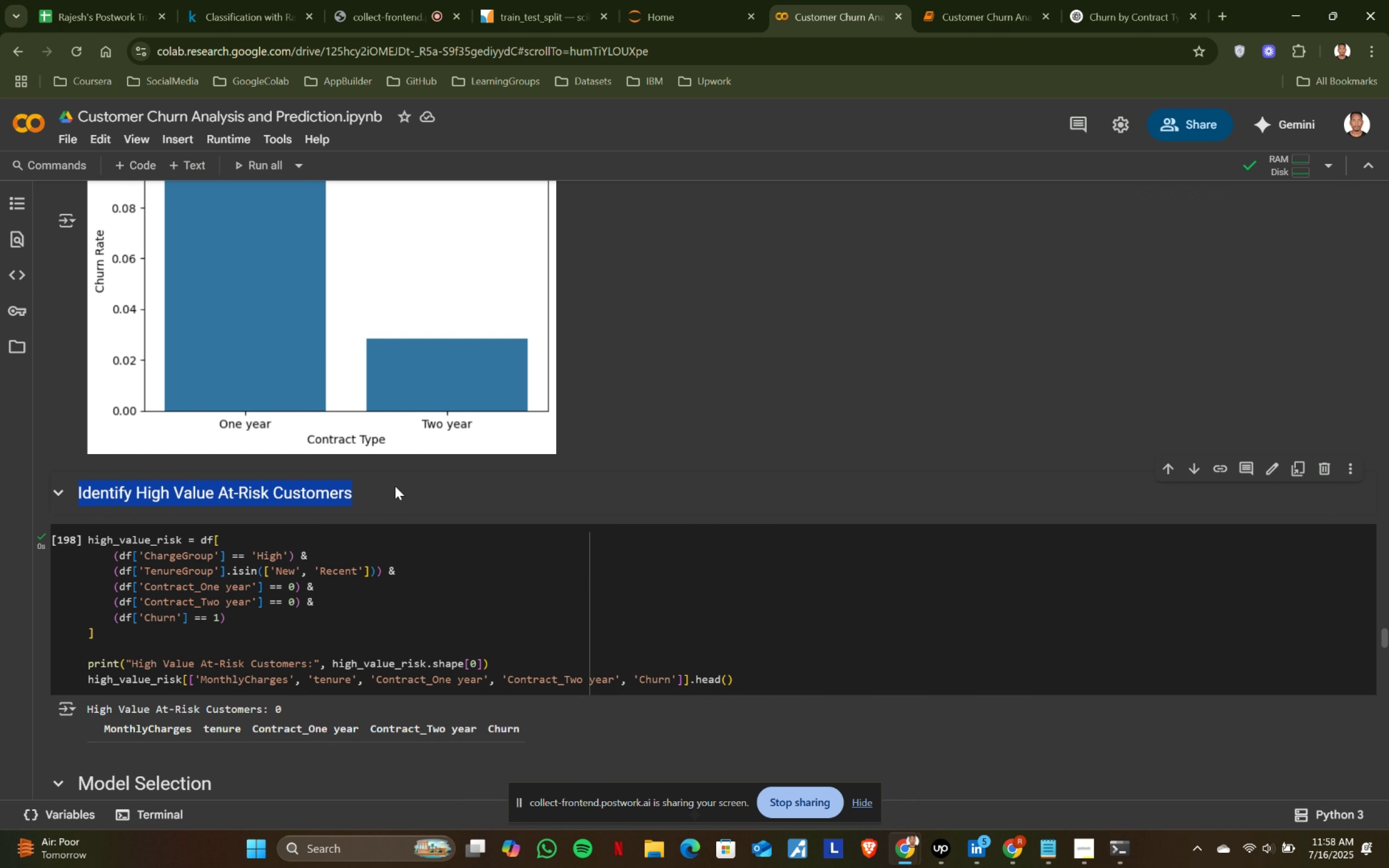 
key(Control+C)
 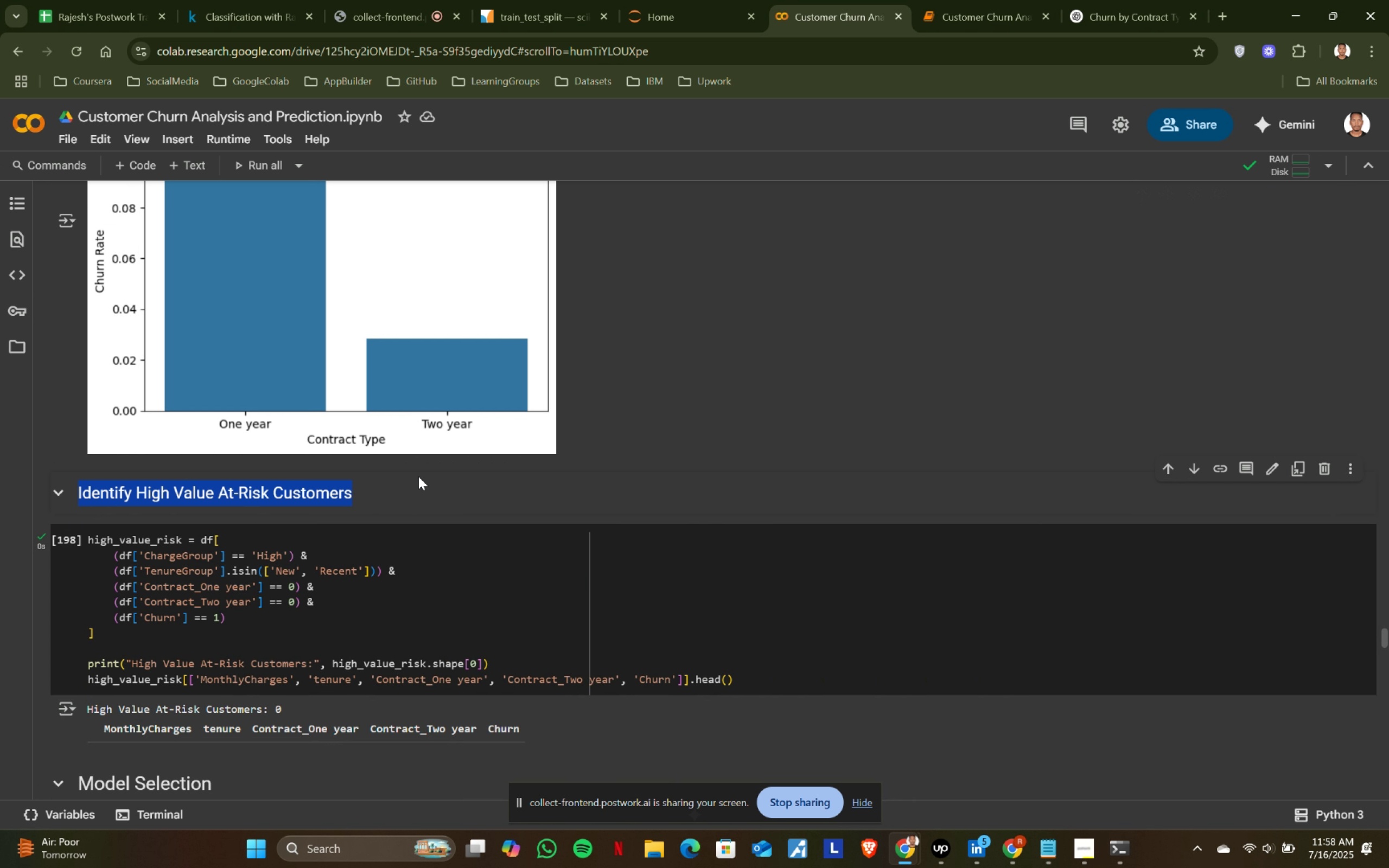 
key(Control+ControlLeft)
 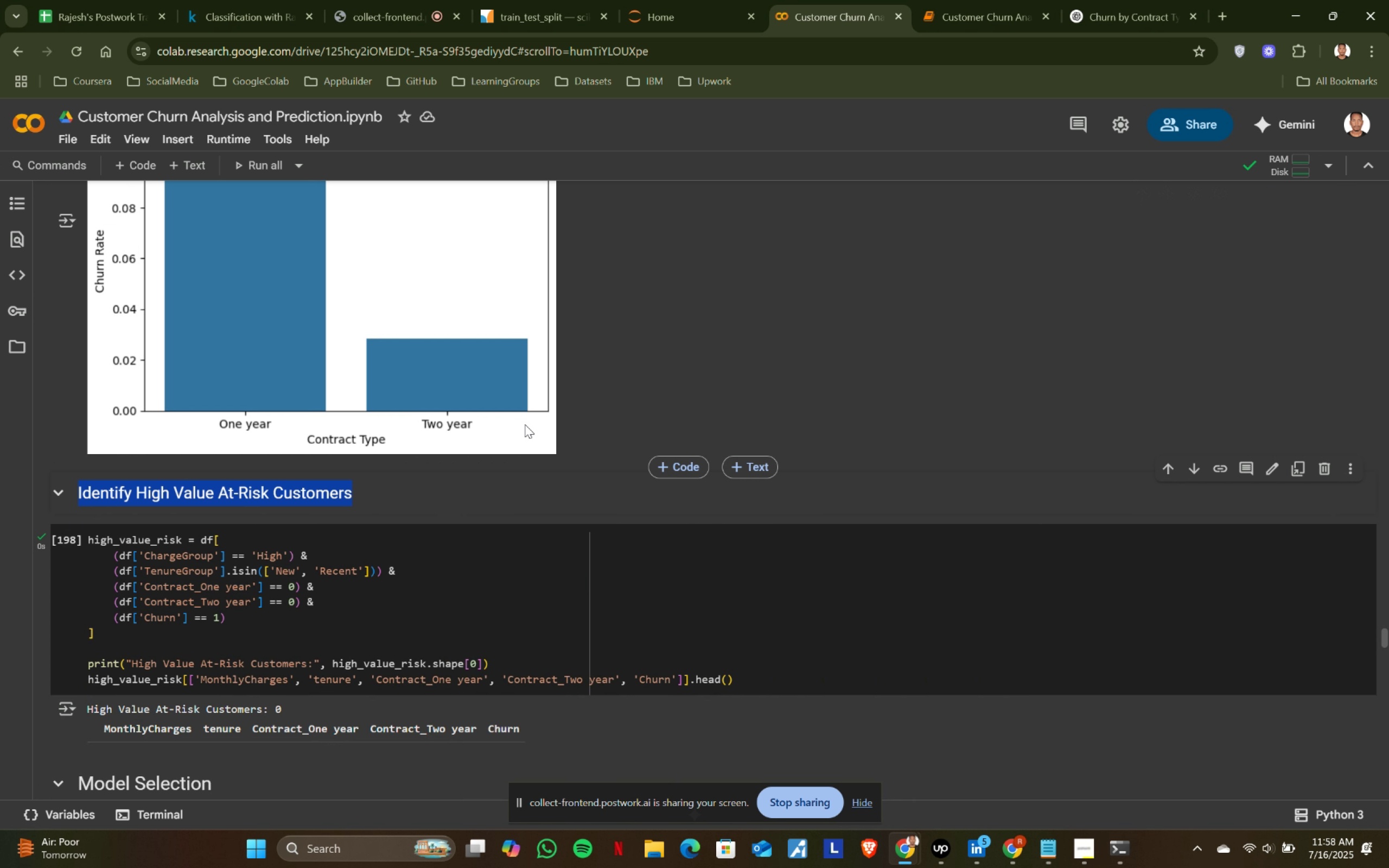 
key(Control+C)
 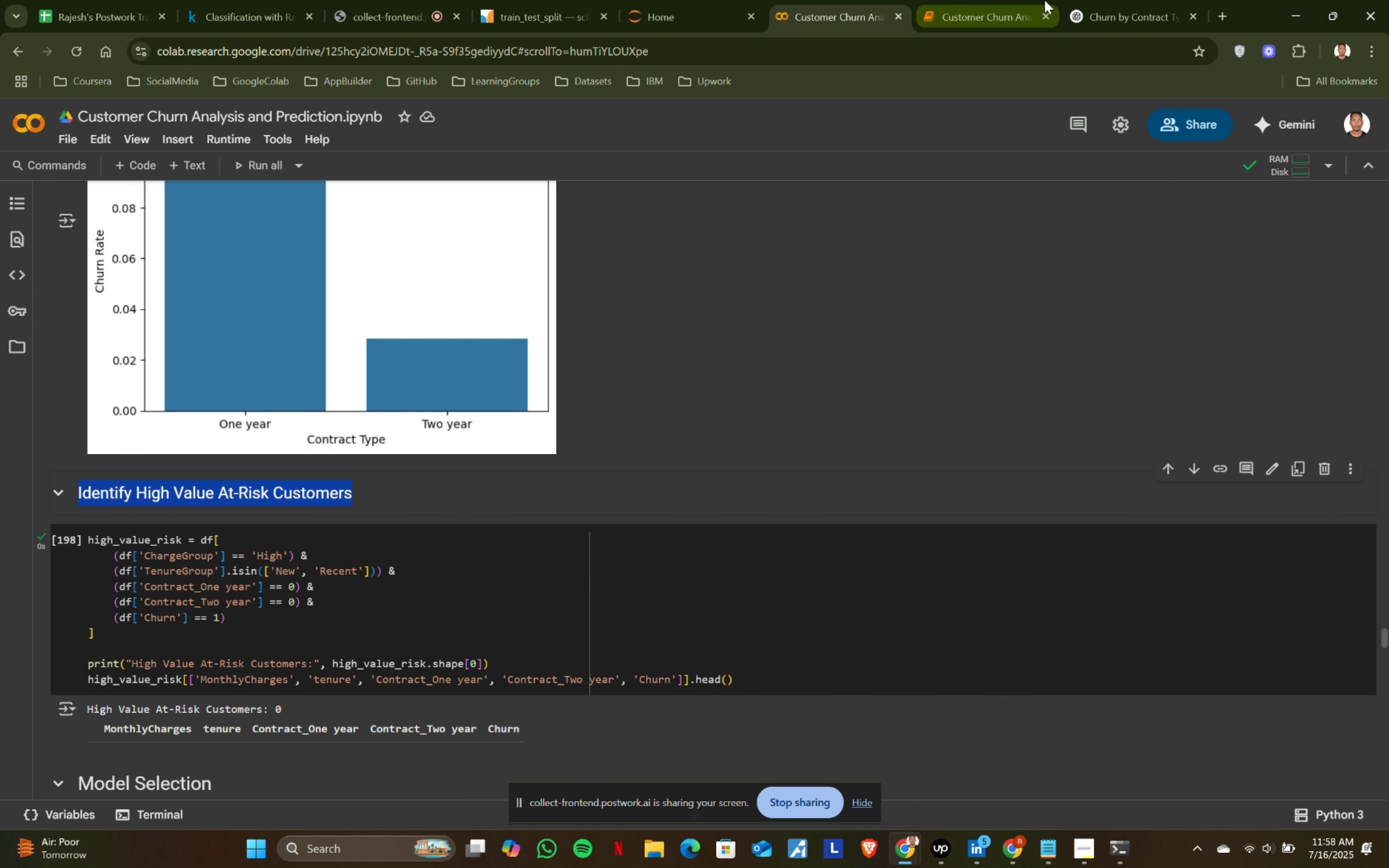 
left_click([1034, 0])
 